 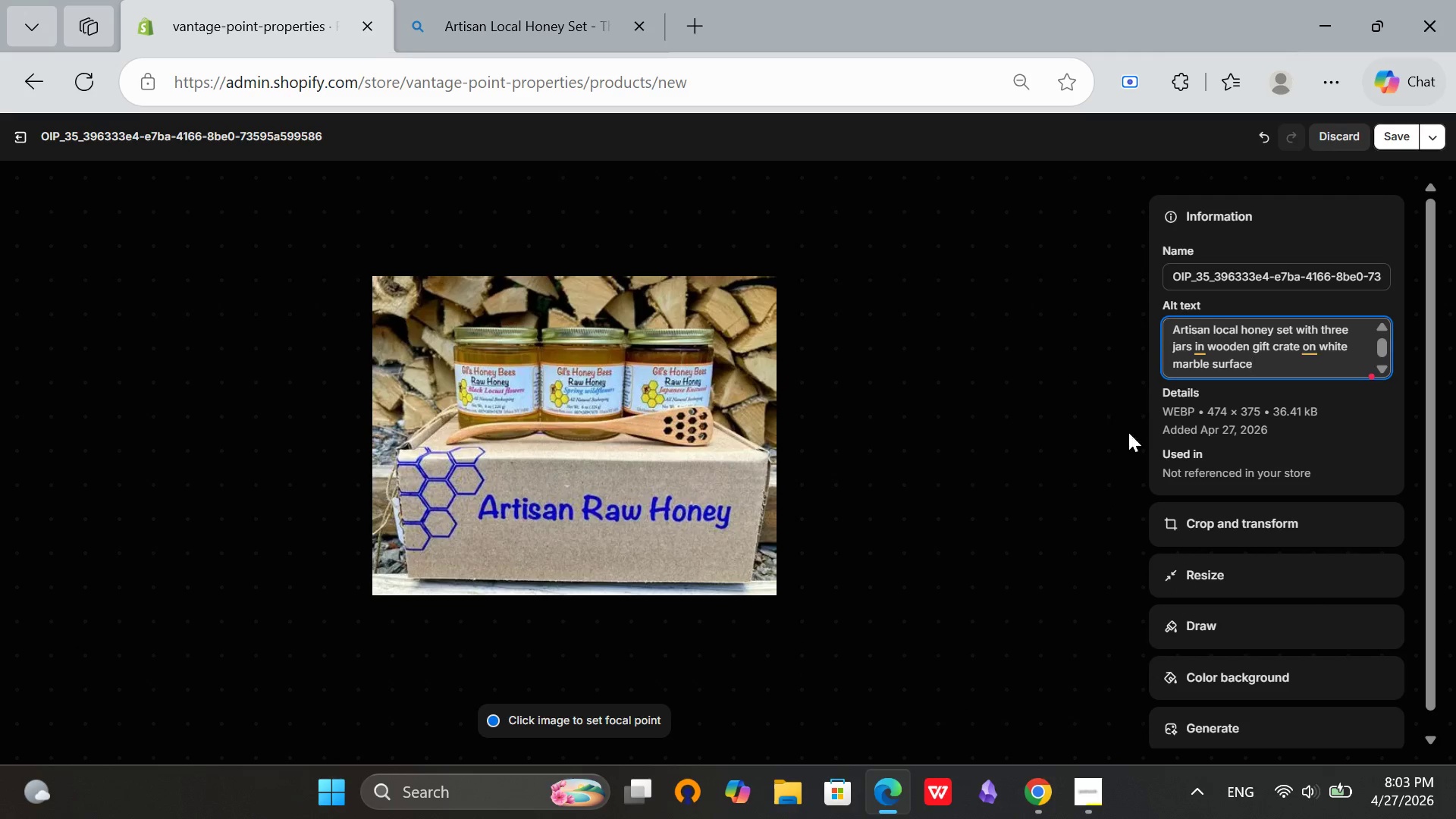 
left_click([1206, 352])
 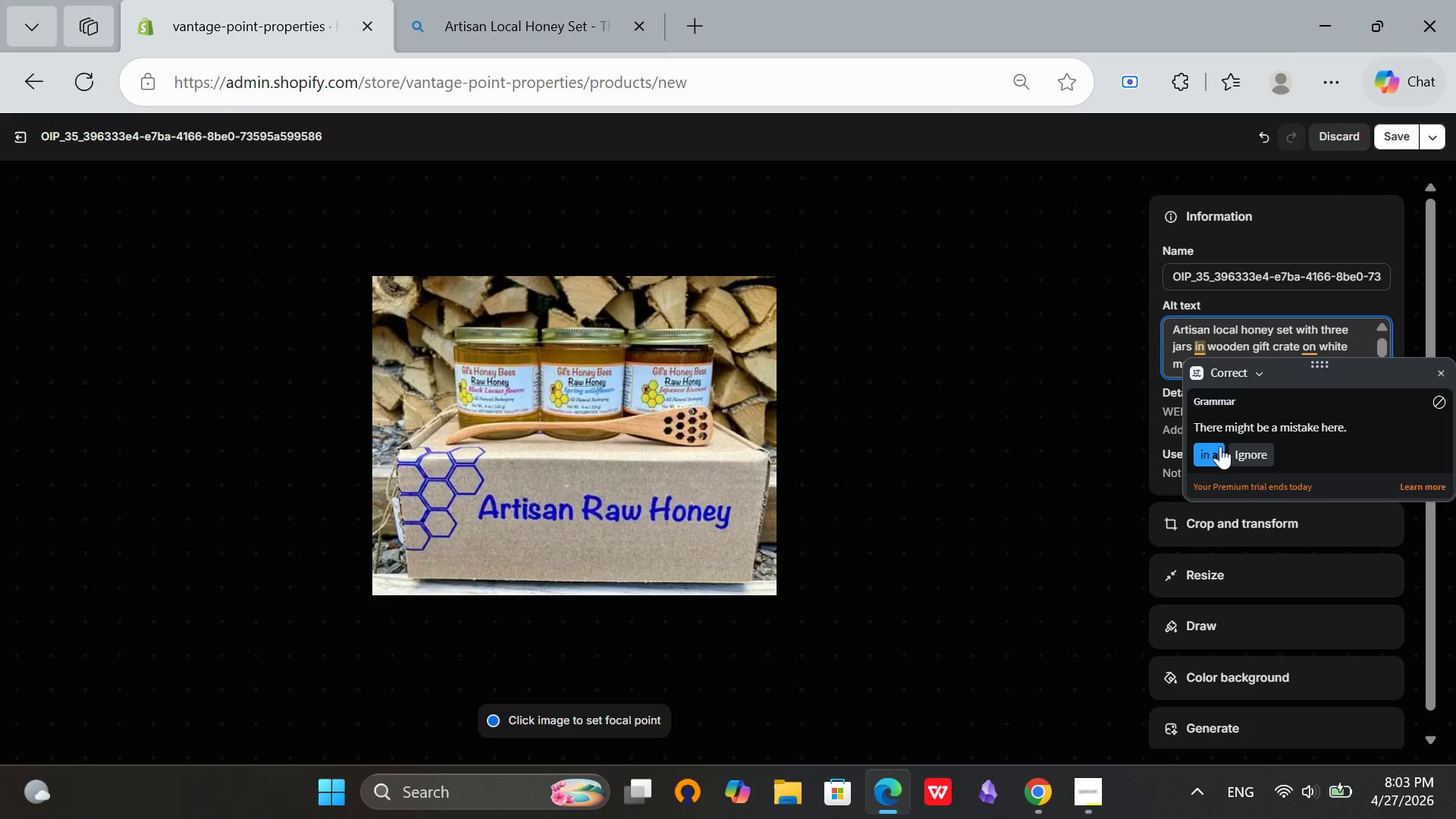 
left_click([1216, 456])
 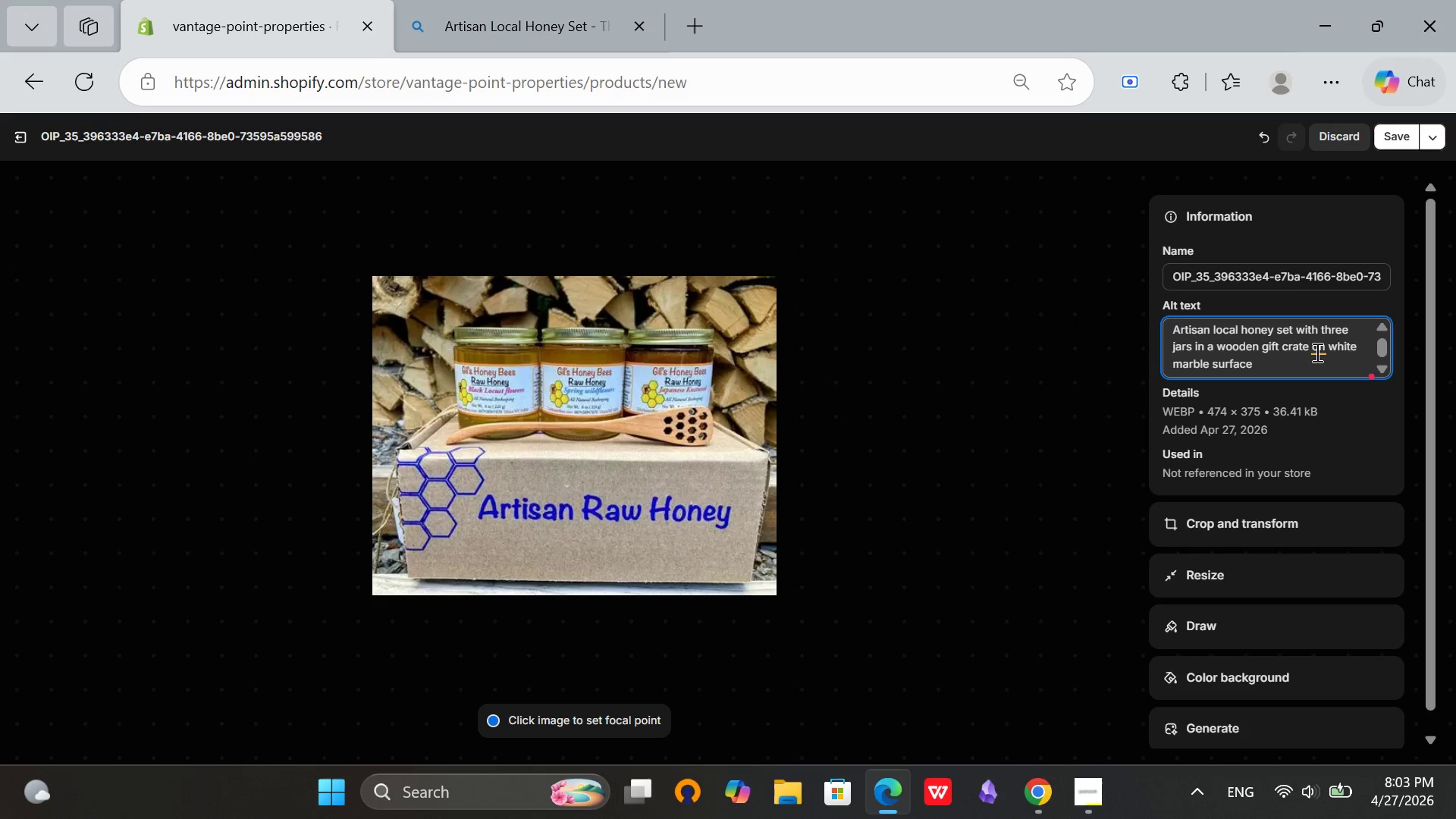 
left_click([1316, 350])
 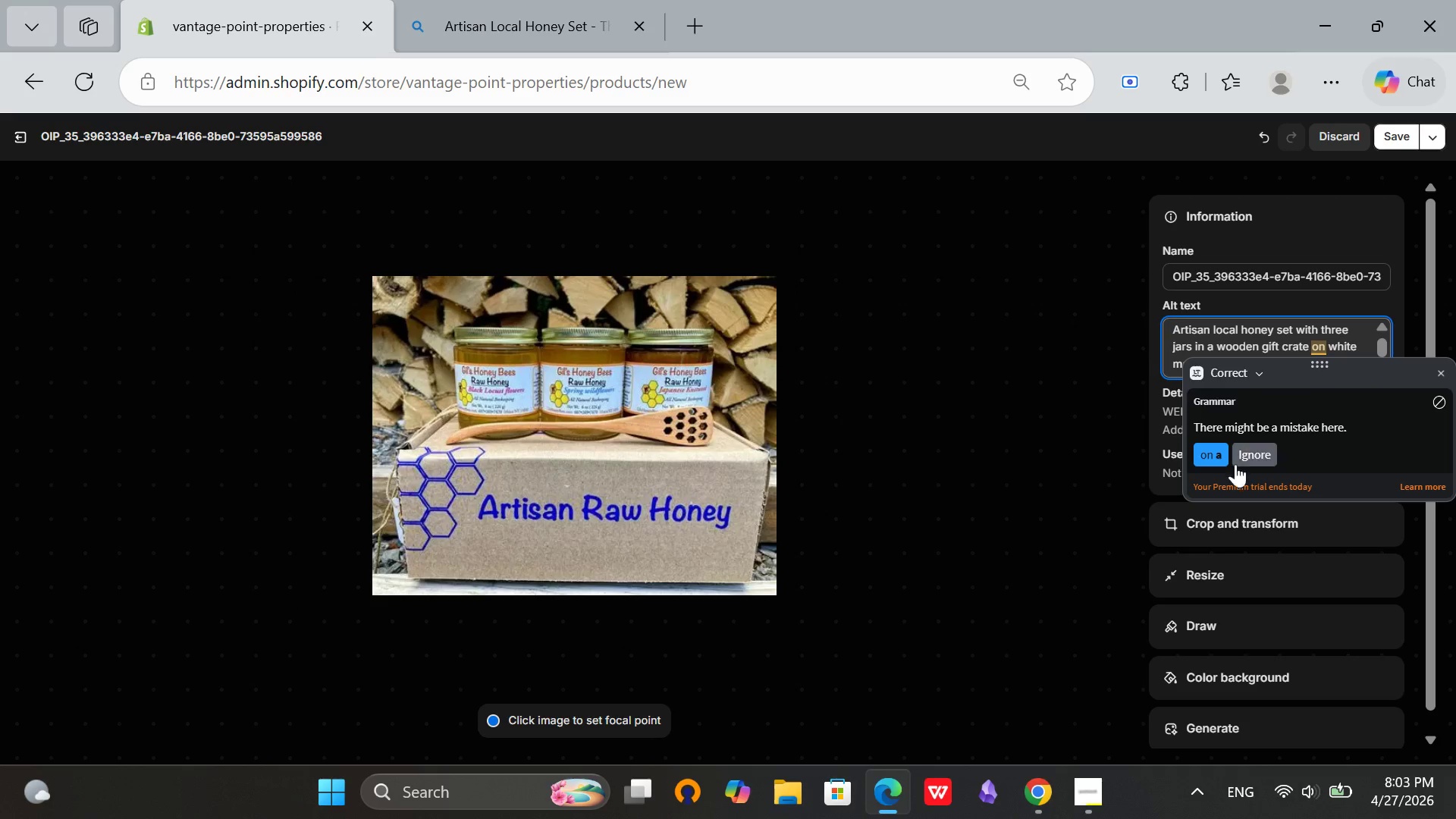 
left_click([1220, 458])
 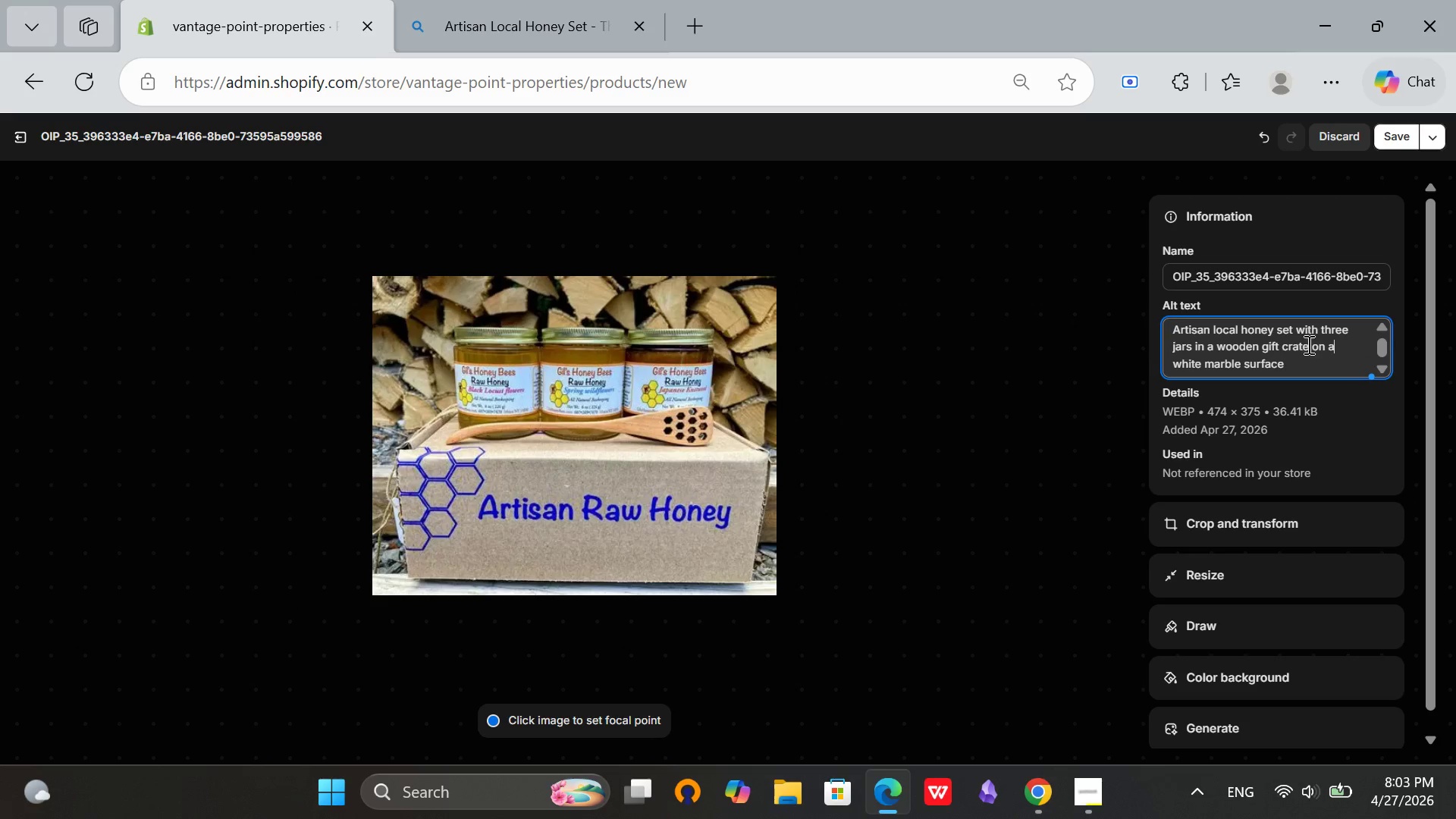 
left_click([1309, 361])
 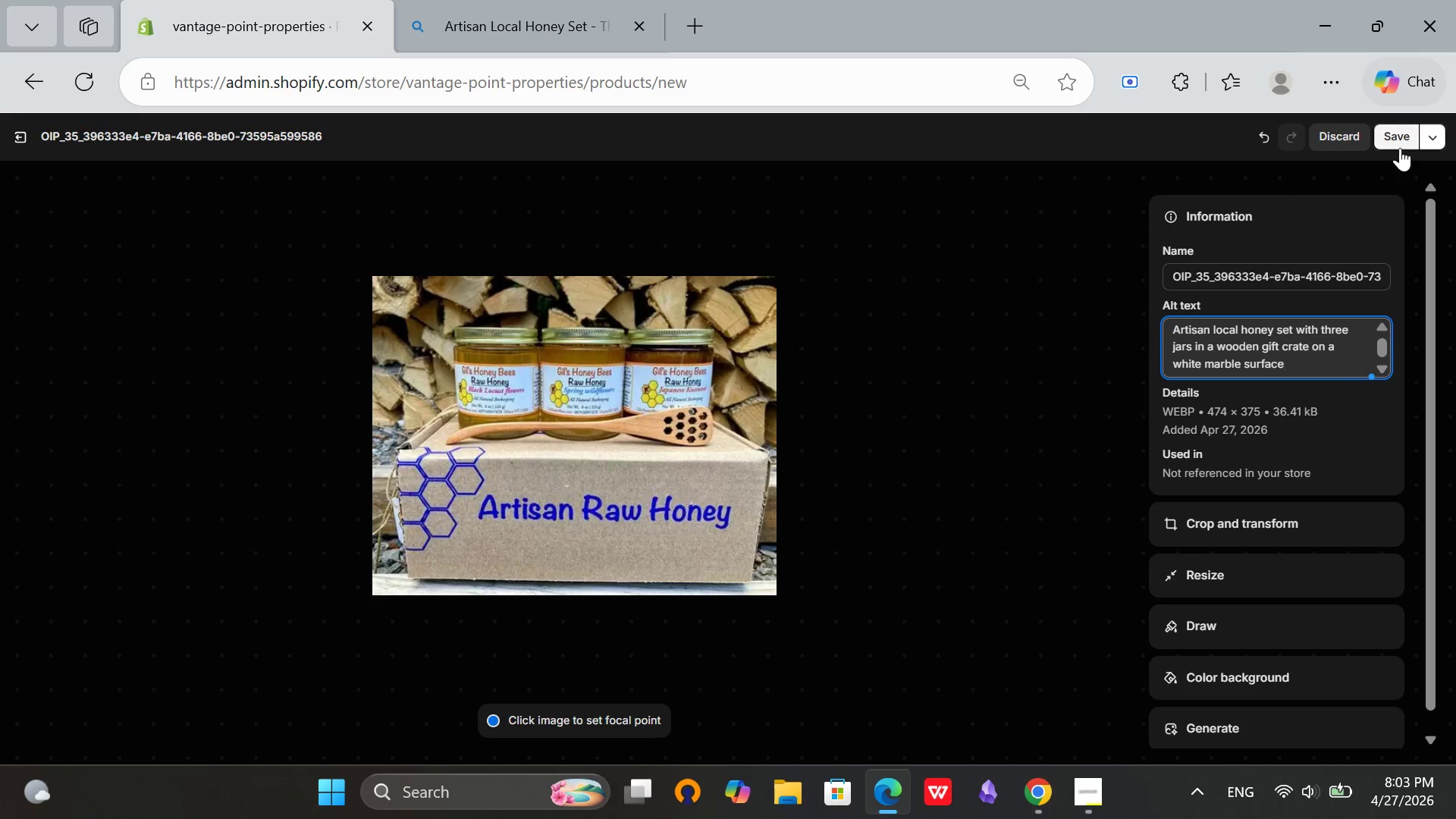 
left_click([1403, 136])
 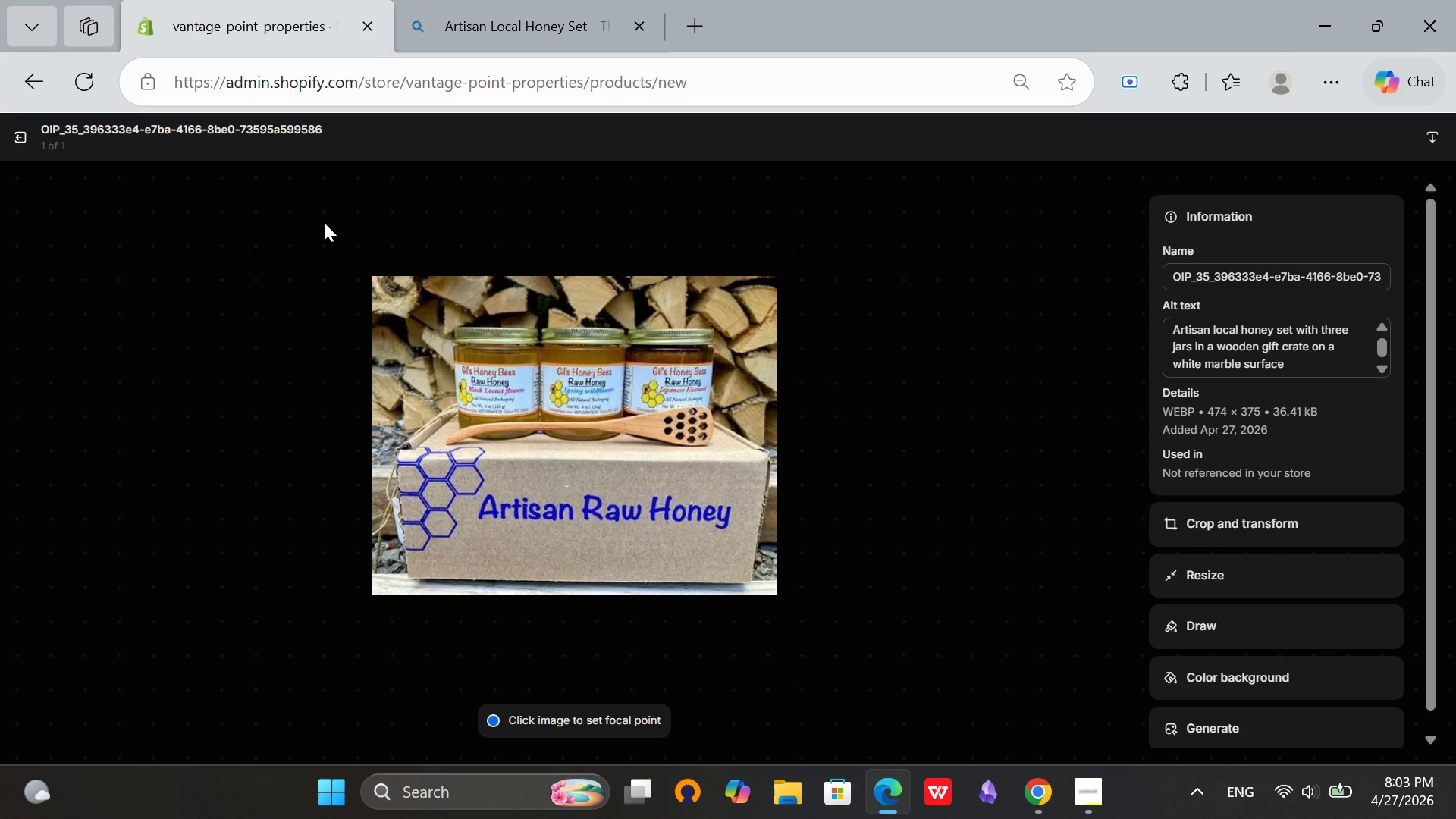 
left_click([28, 146])
 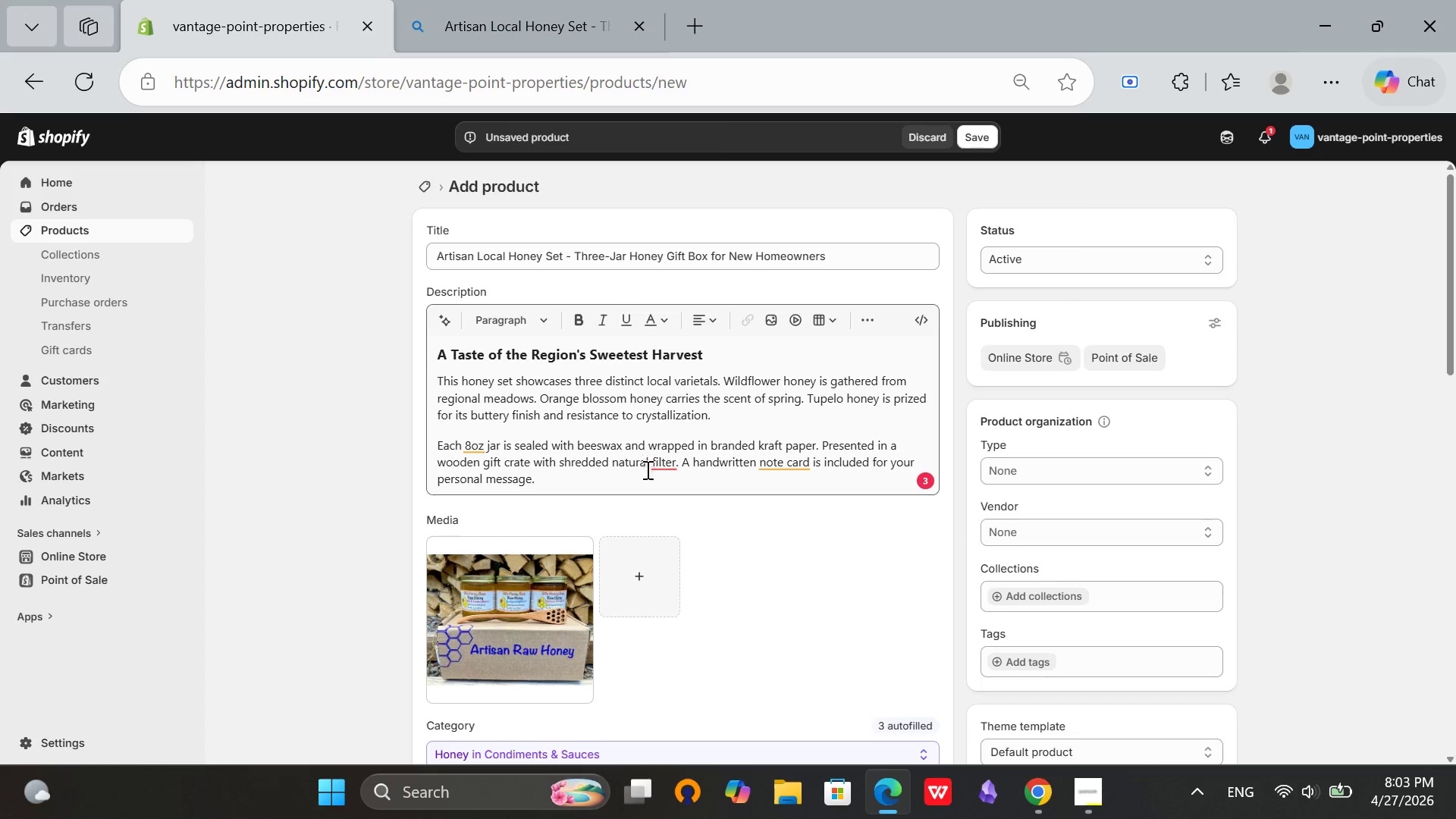 
left_click([662, 461])
 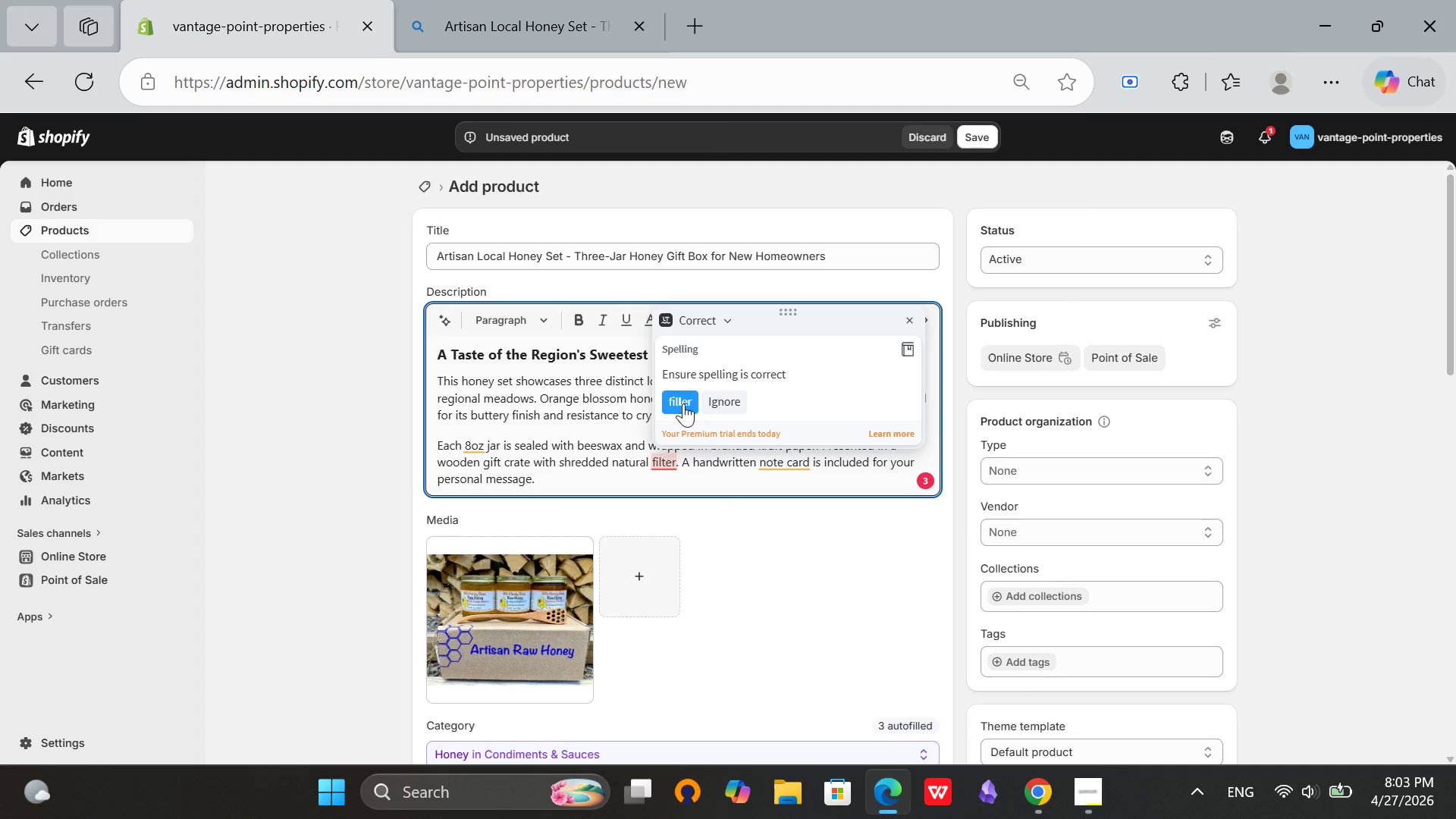 
left_click([686, 397])
 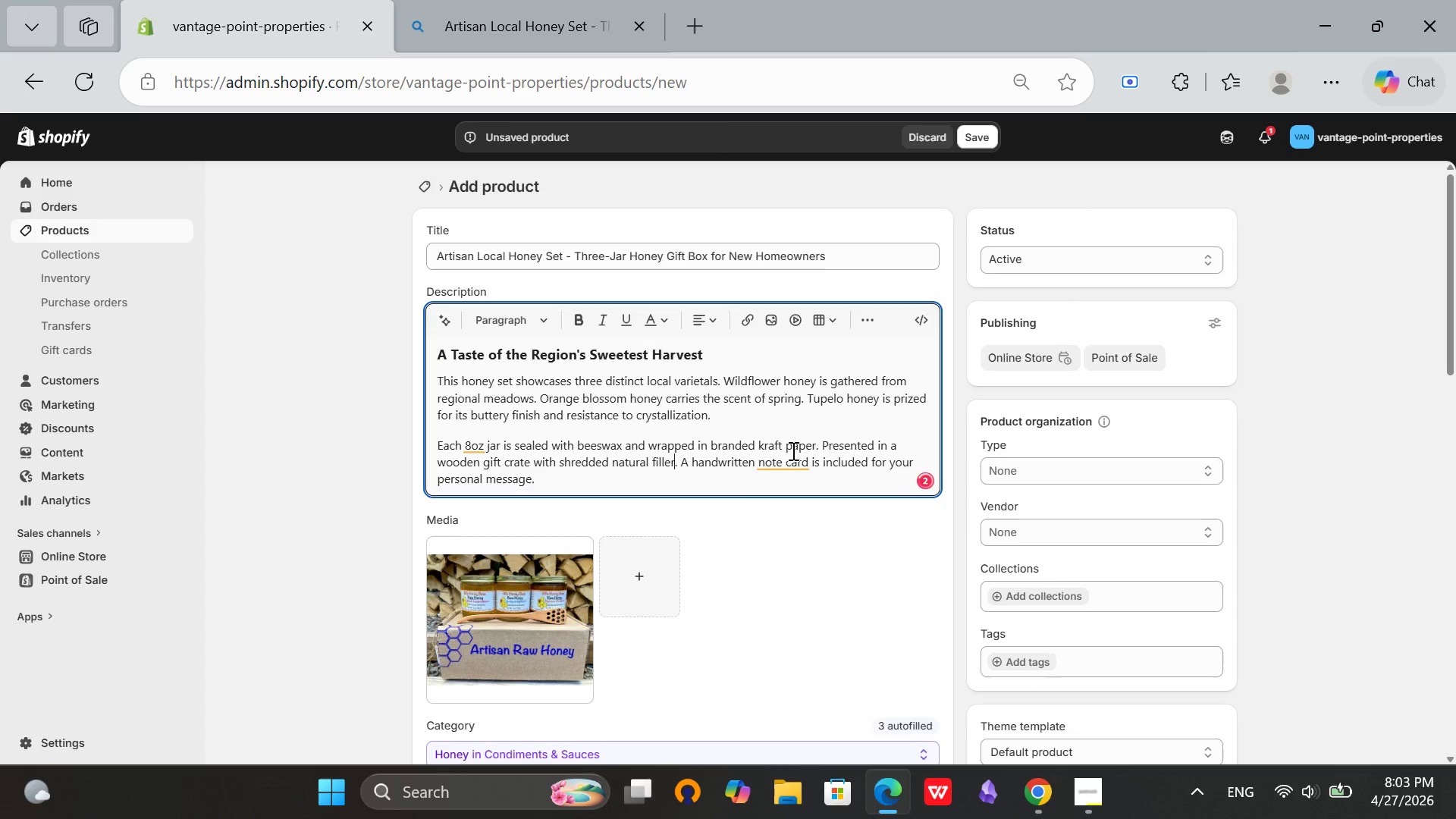 
left_click([786, 463])
 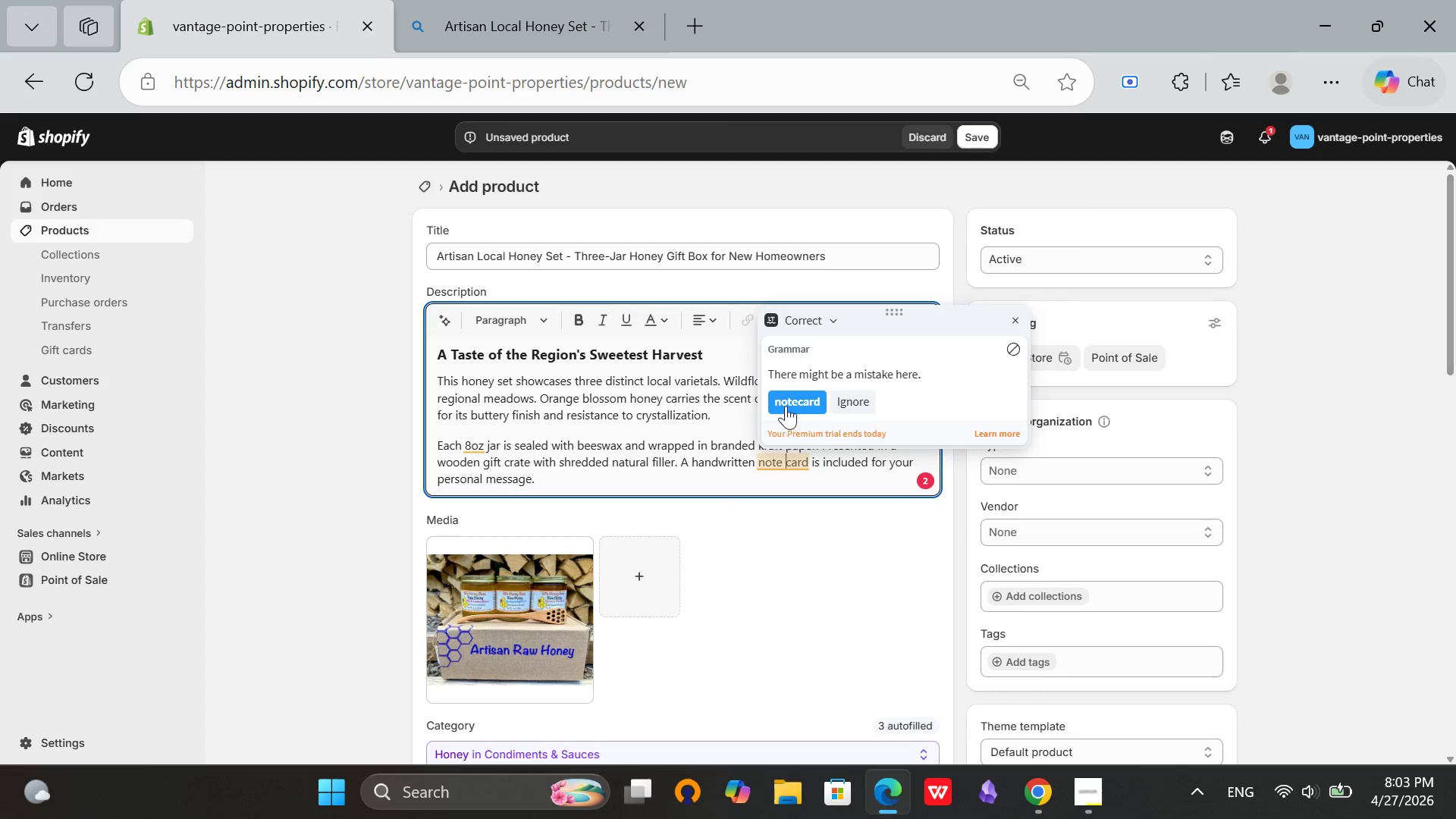 
left_click([789, 398])
 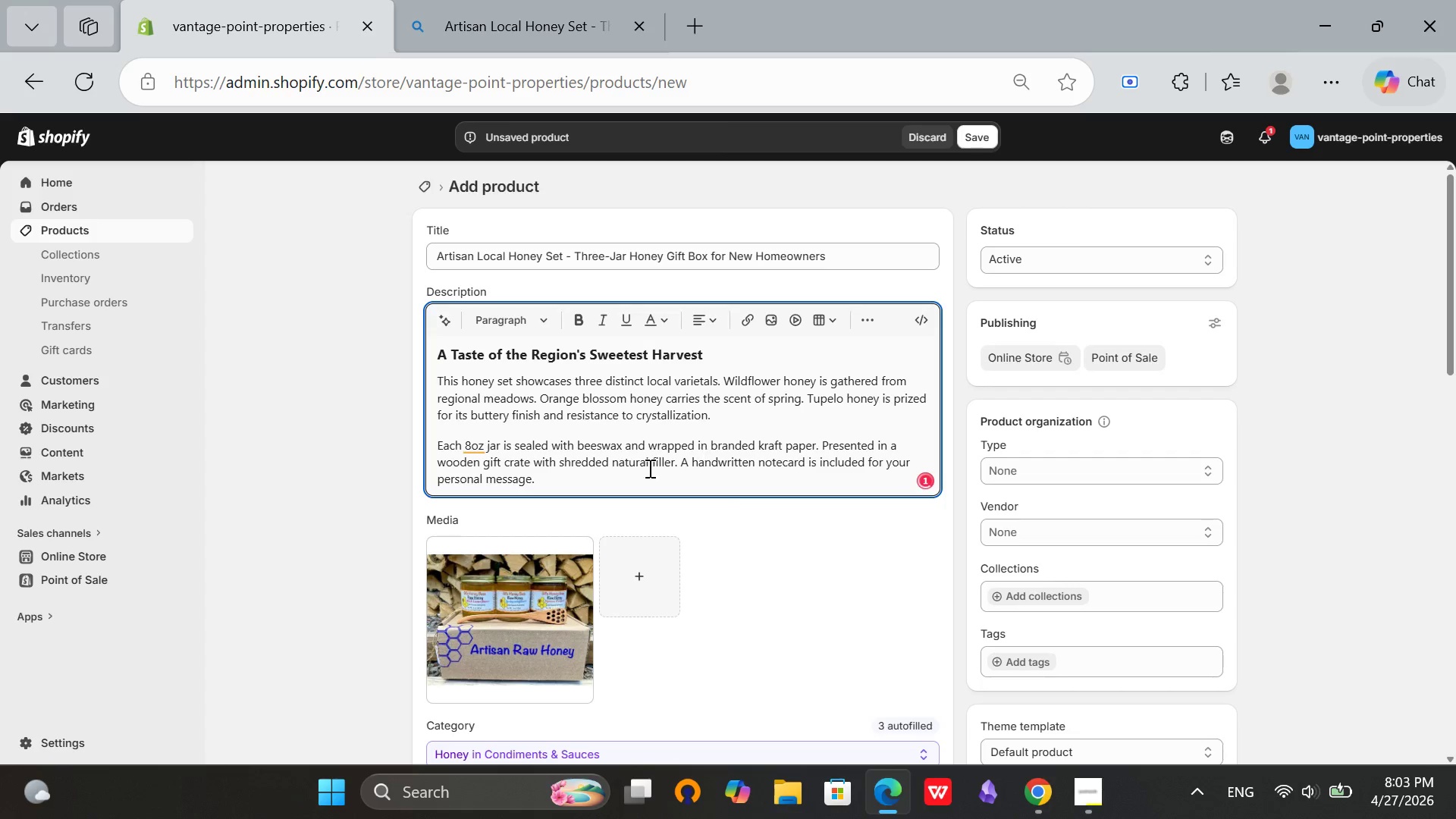 
scroll: coordinate [615, 468], scroll_direction: up, amount: 2.0
 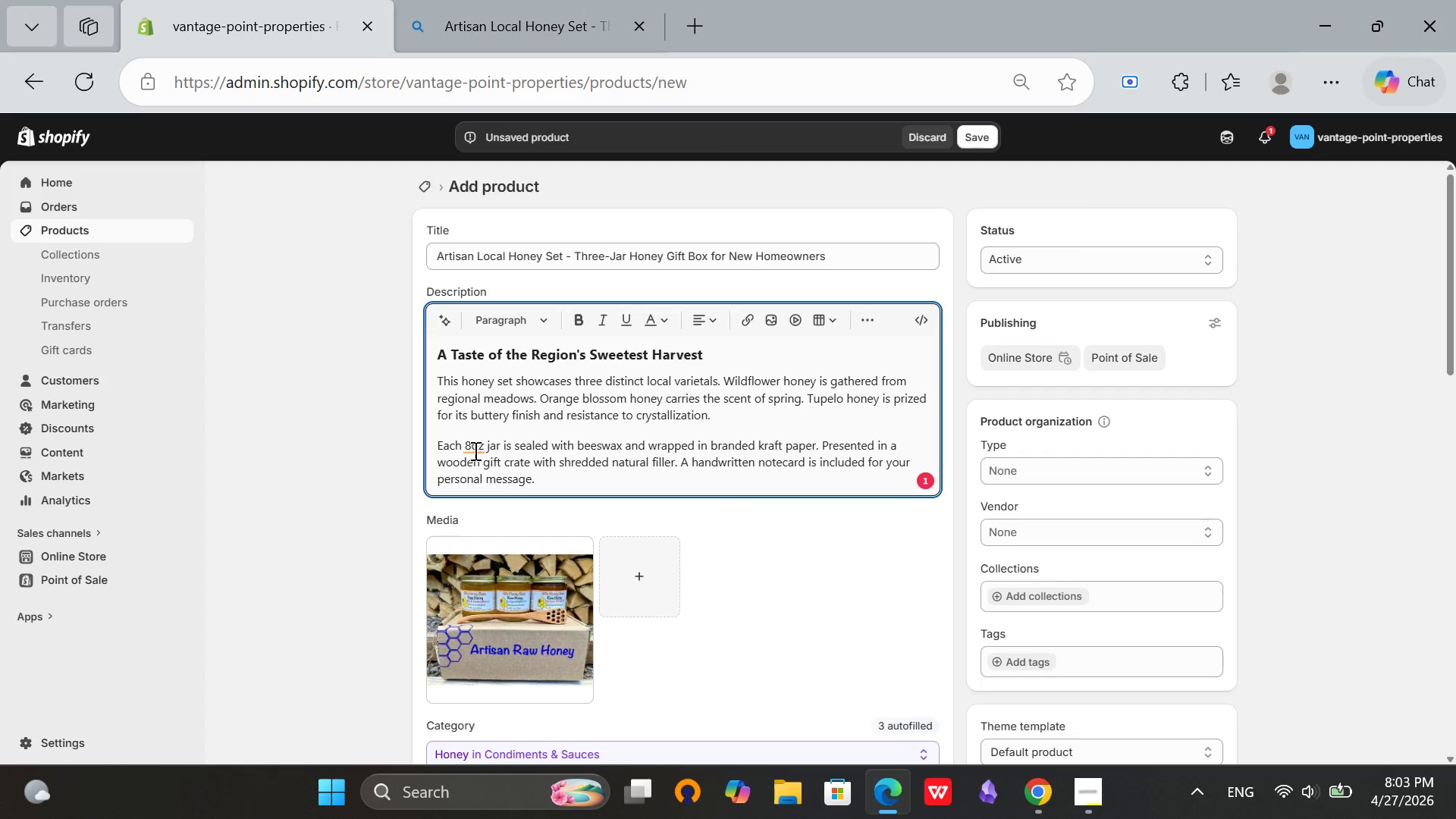 
left_click([470, 447])
 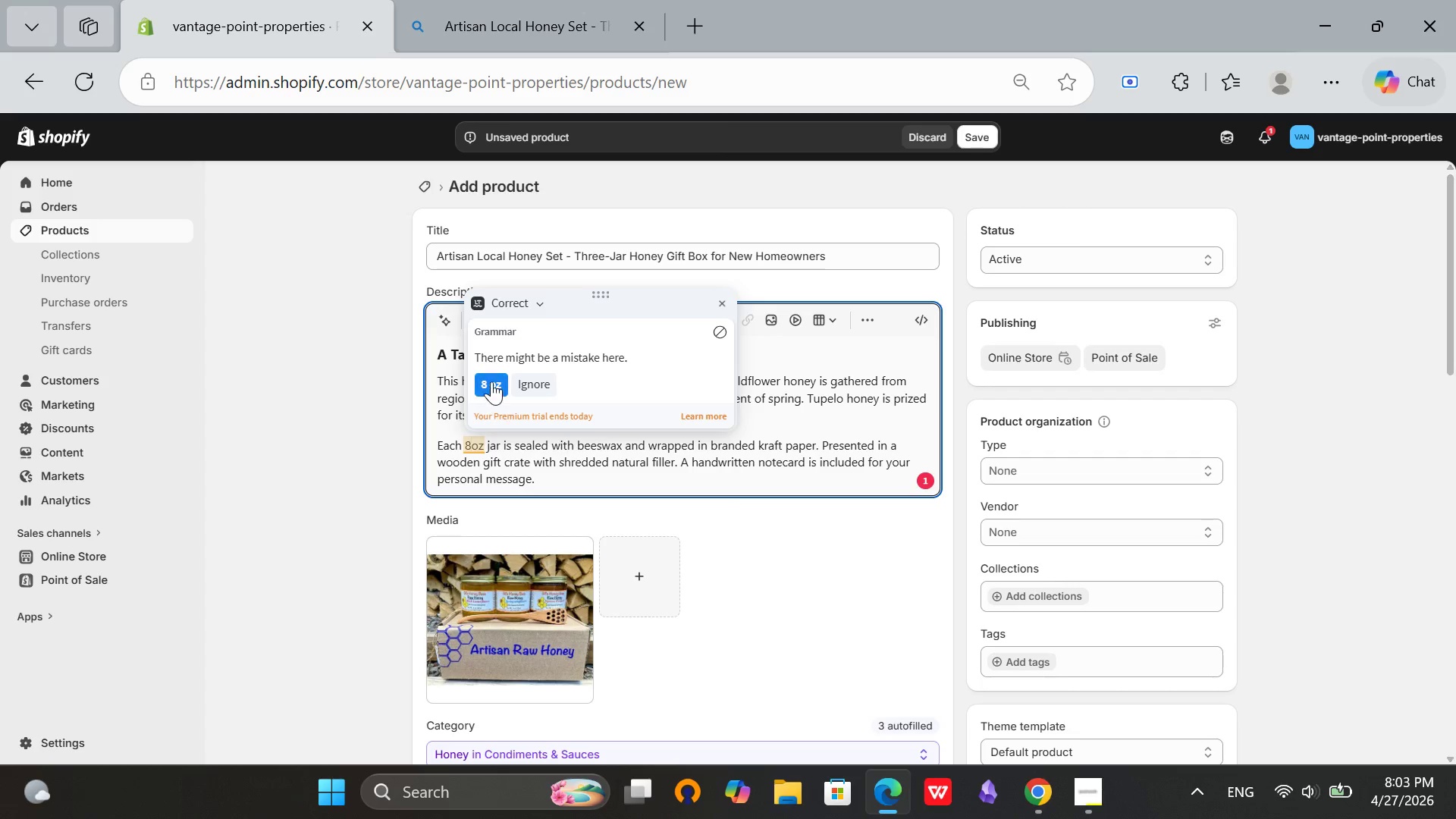 
left_click([491, 381])
 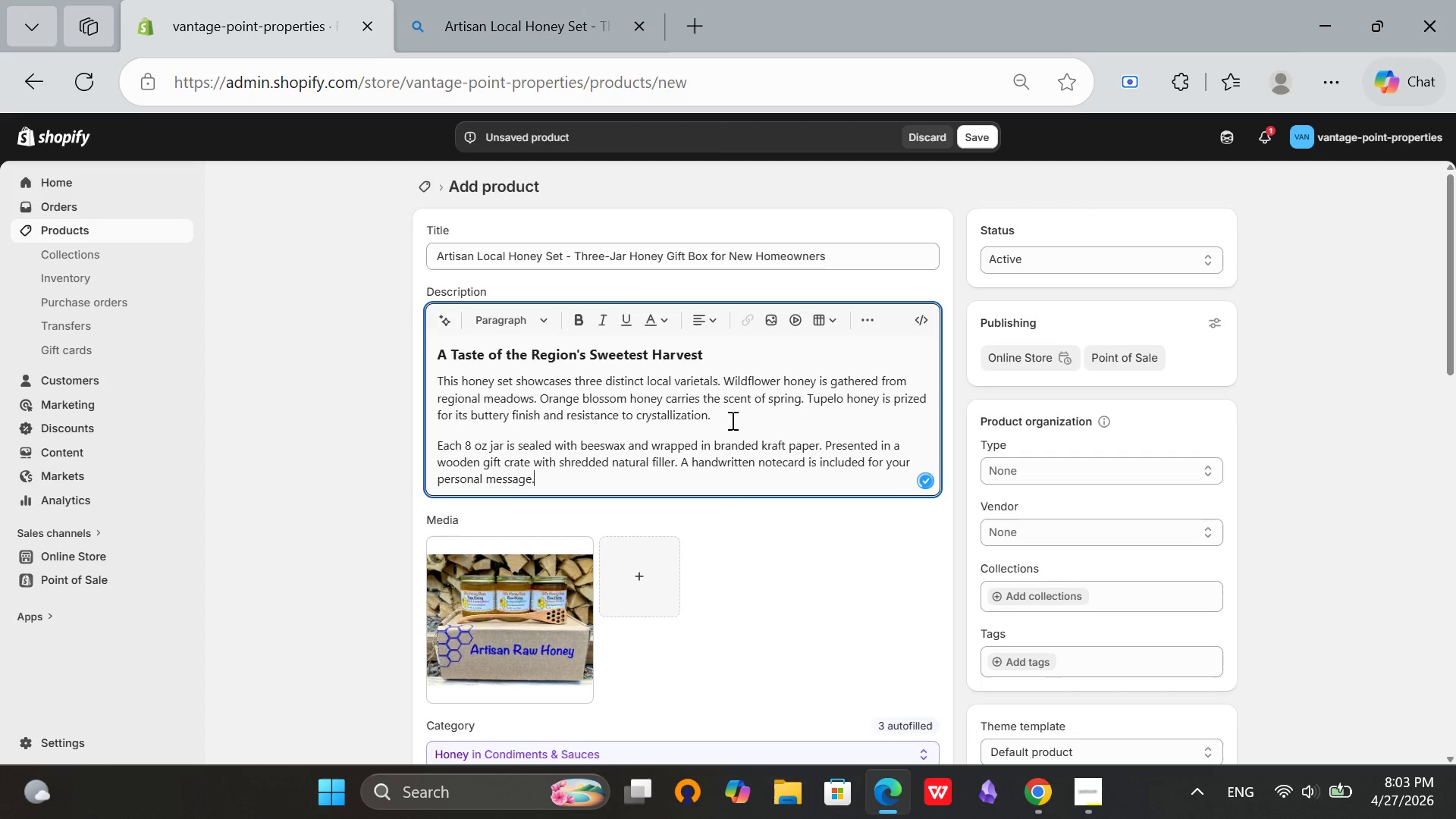 
scroll: coordinate [1109, 348], scroll_direction: down, amount: 2.0
 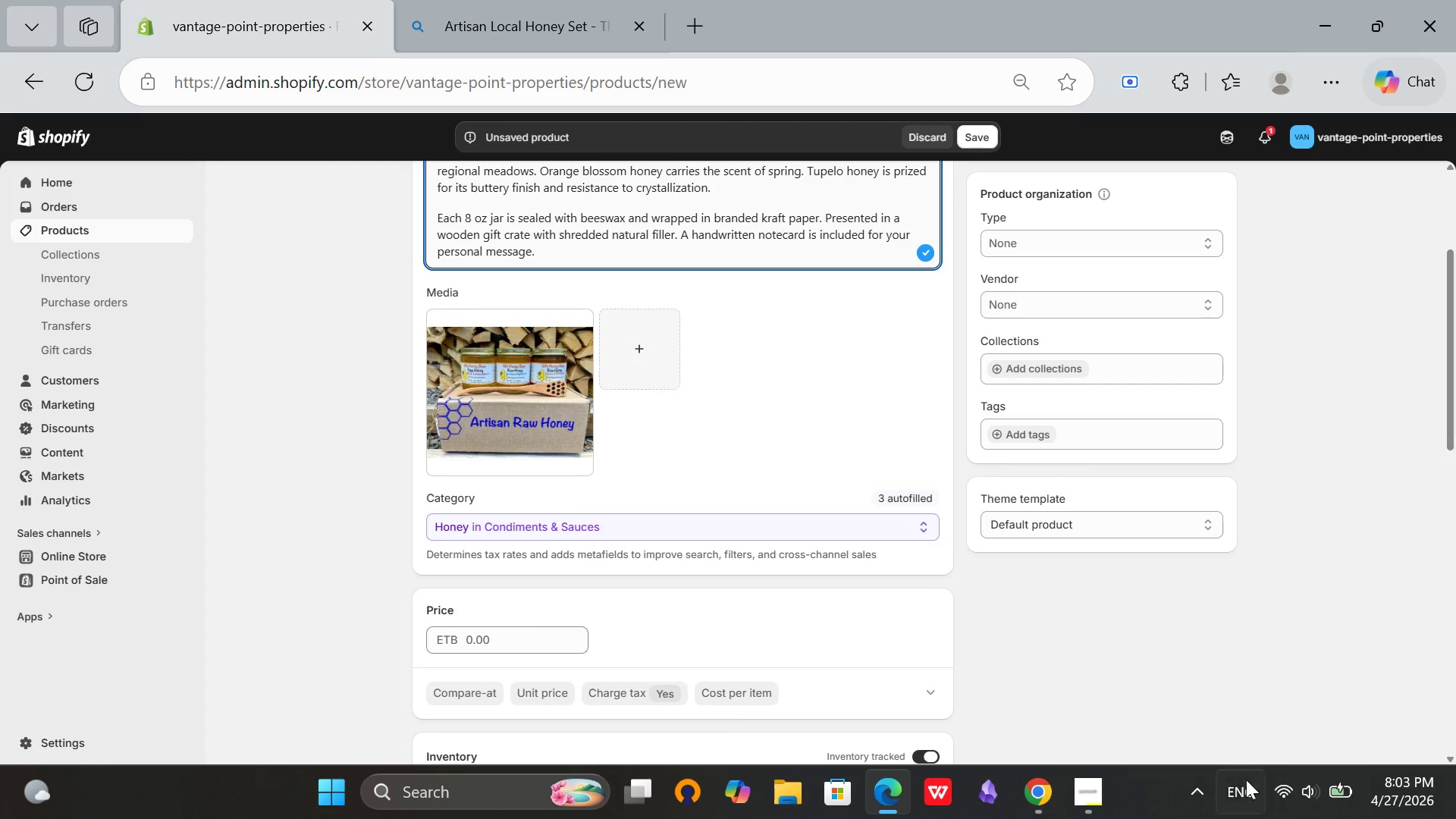 
left_click([1279, 794])
 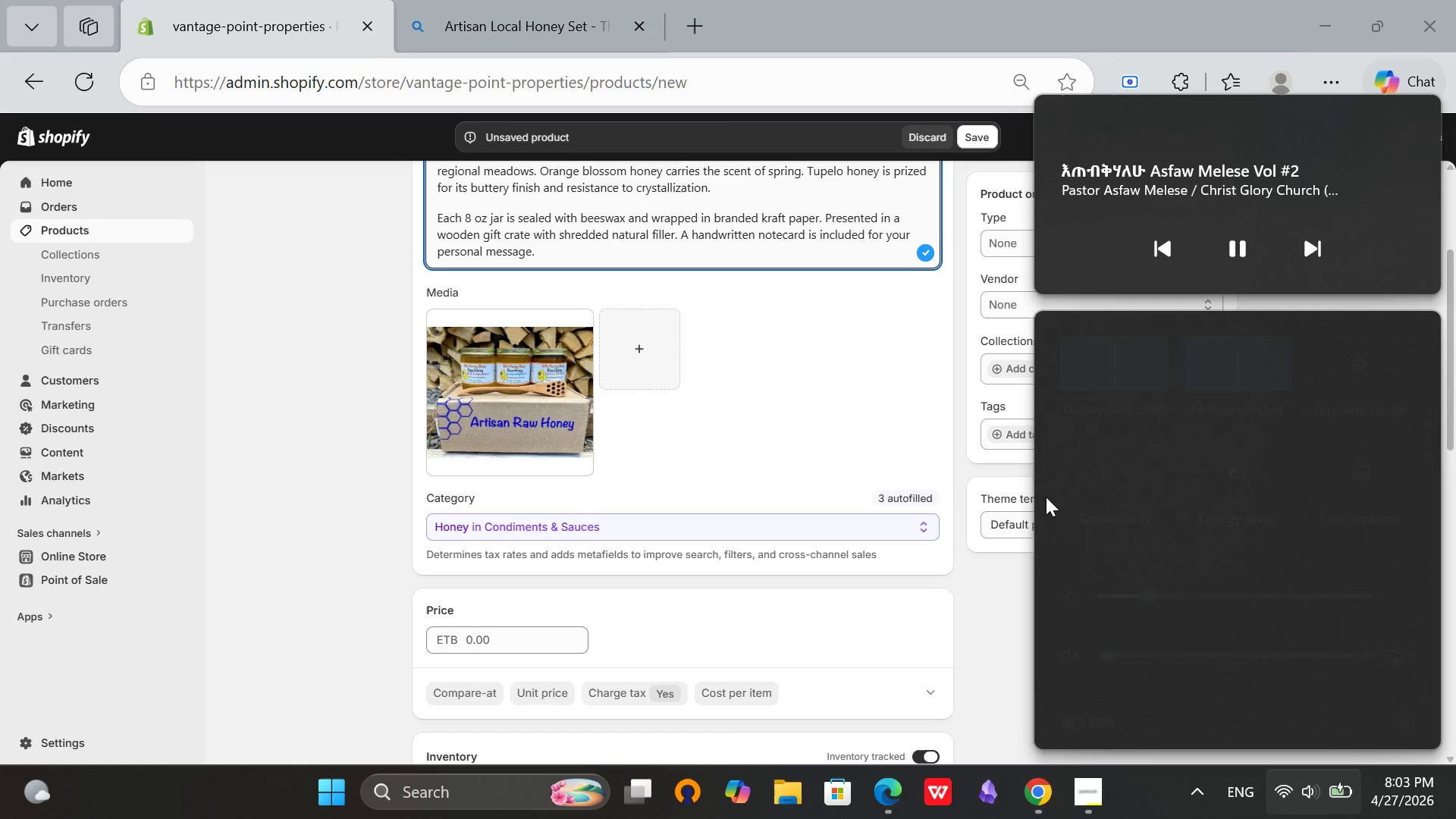 
left_click([999, 617])
 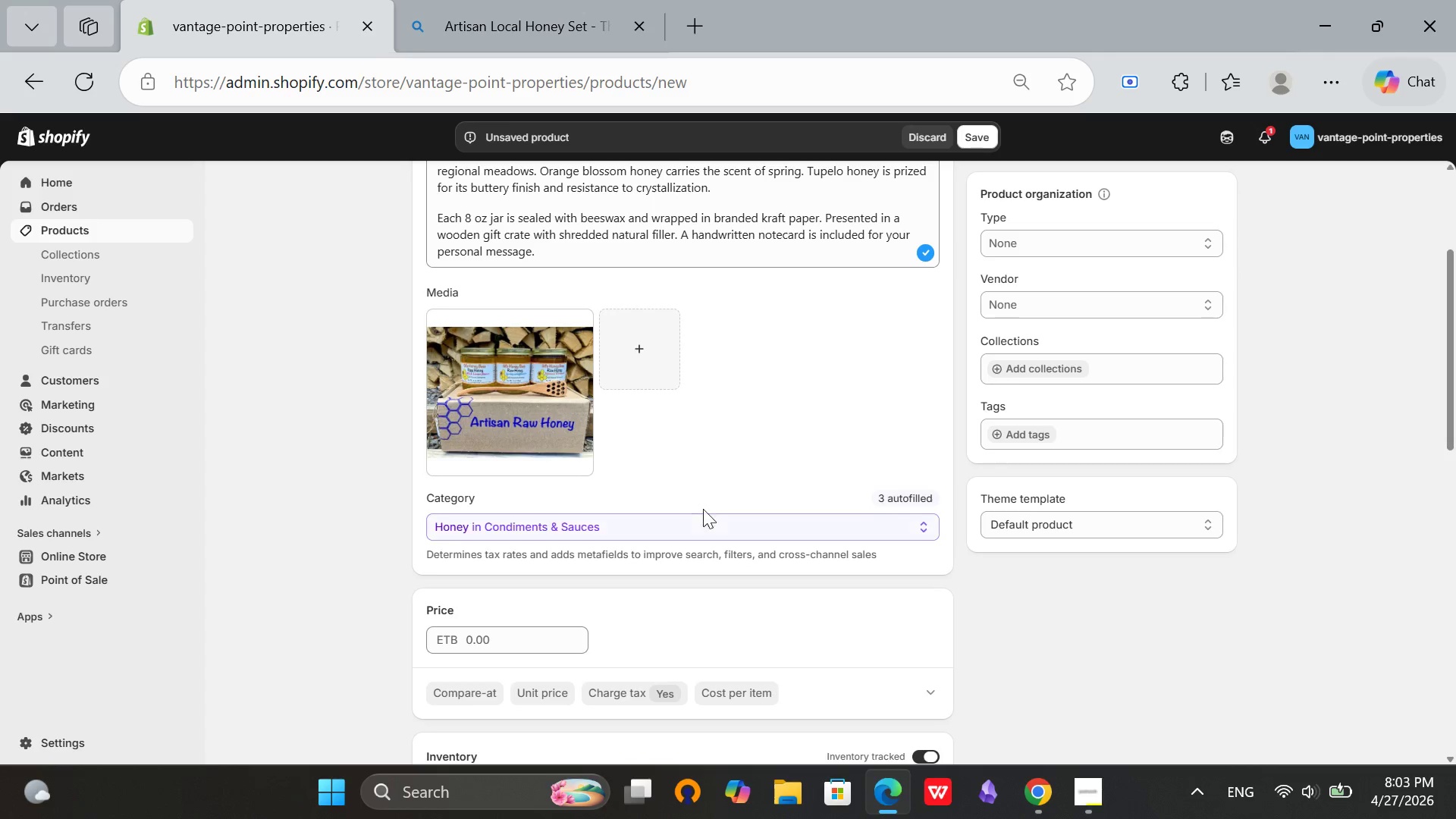 
scroll: coordinate [703, 509], scroll_direction: down, amount: 1.0
 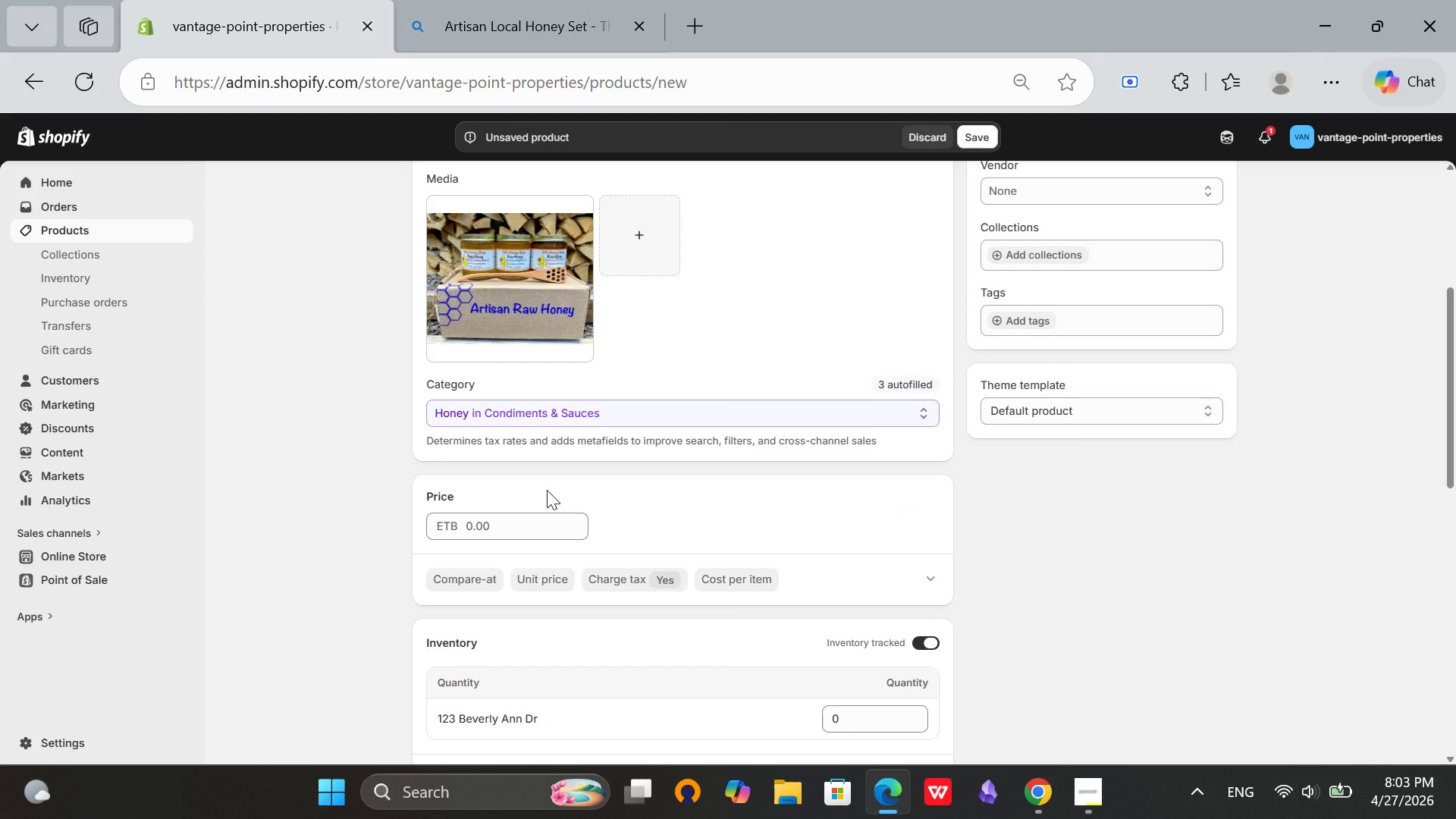 
left_click([467, 523])
 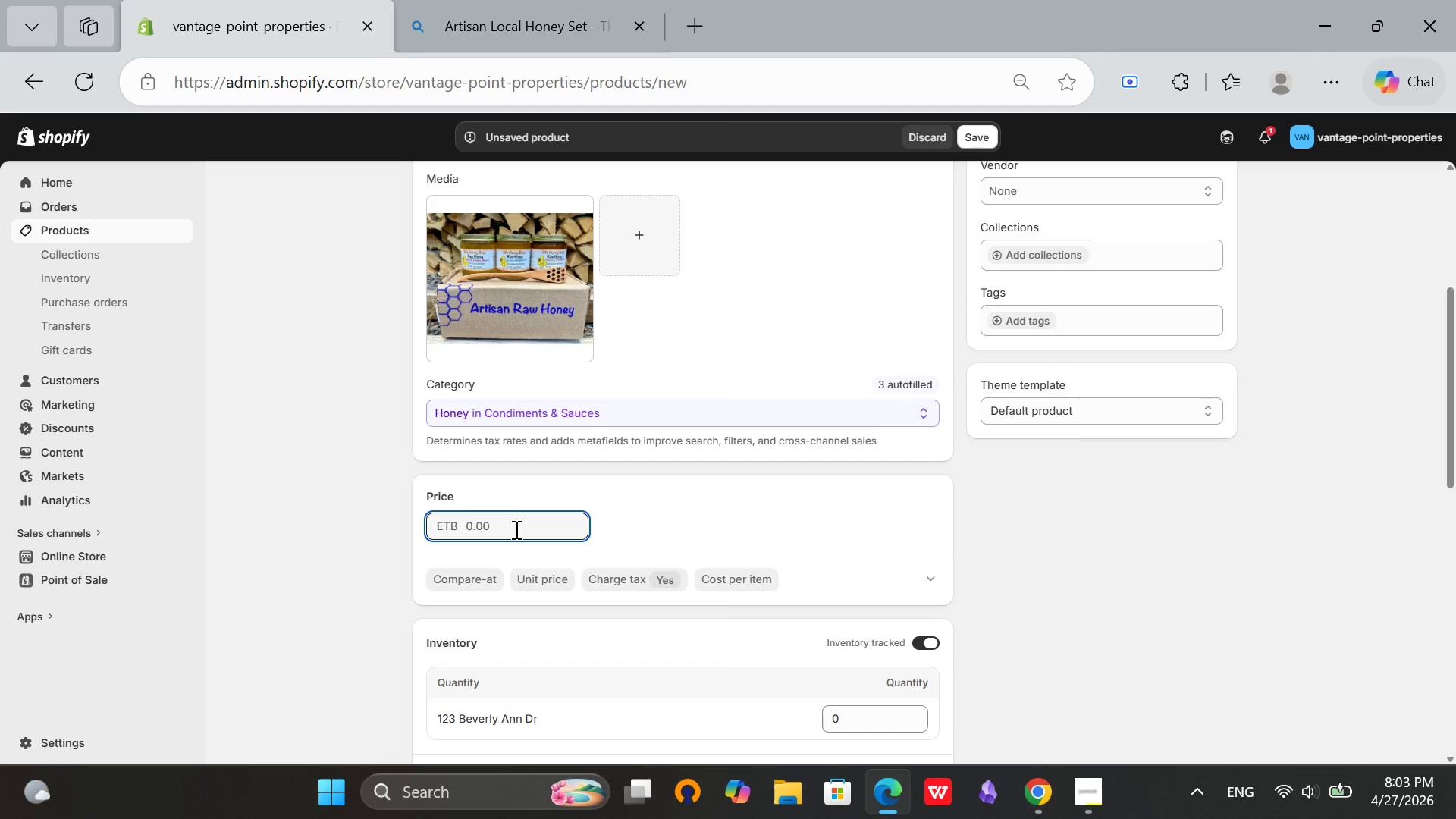 
type(45)
 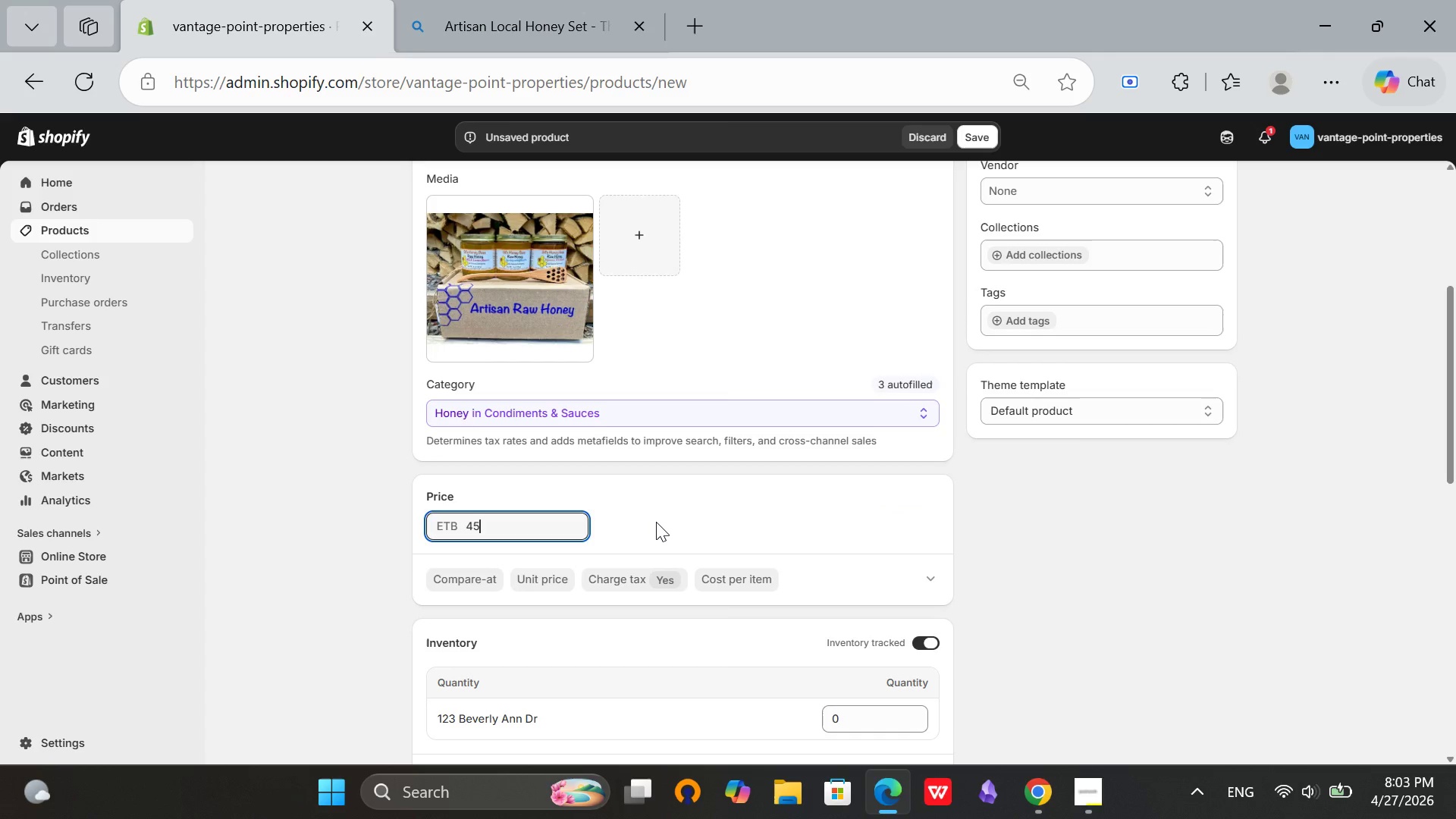 
left_click([656, 522])
 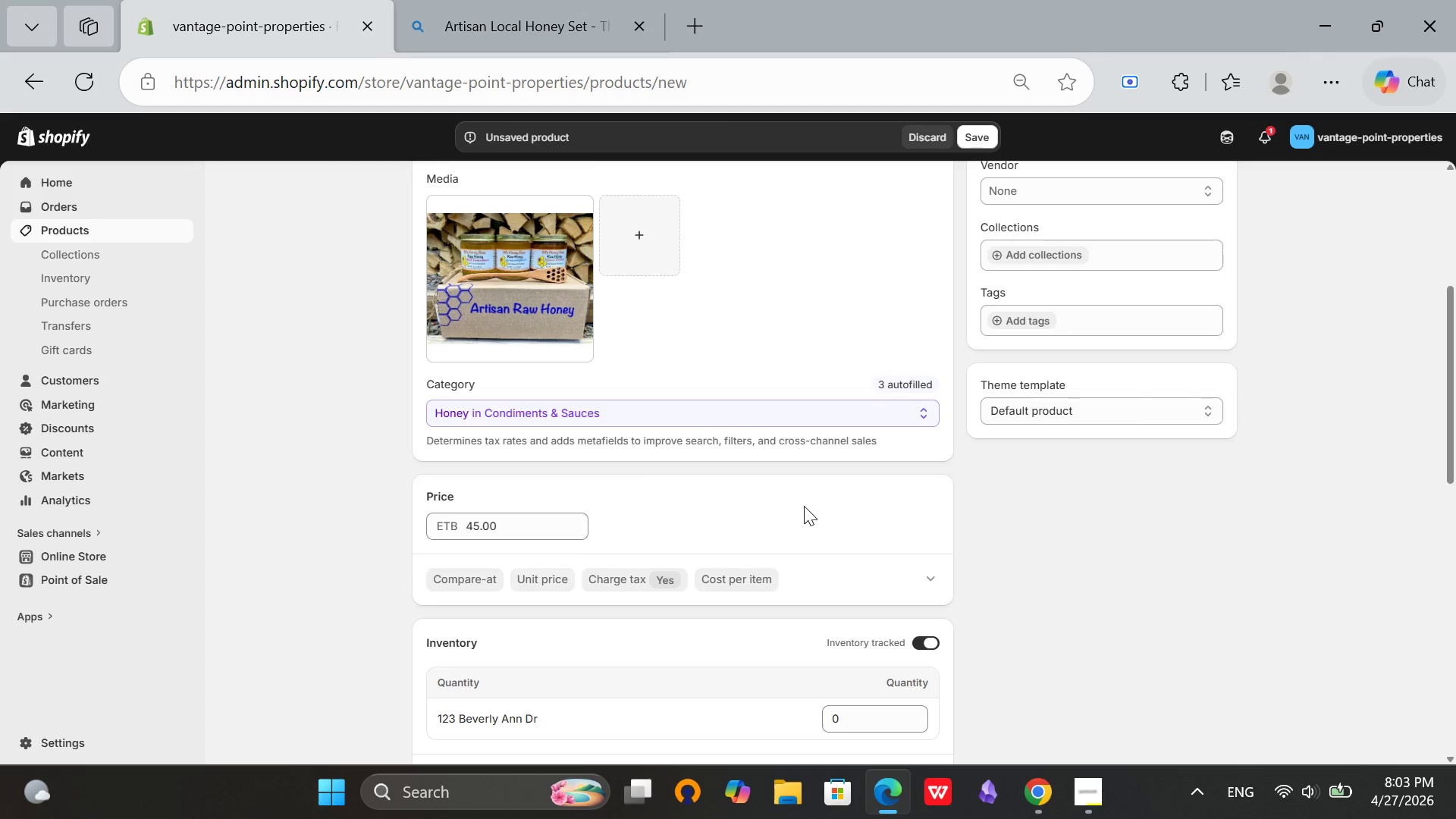 
scroll: coordinate [804, 506], scroll_direction: down, amount: 2.0
 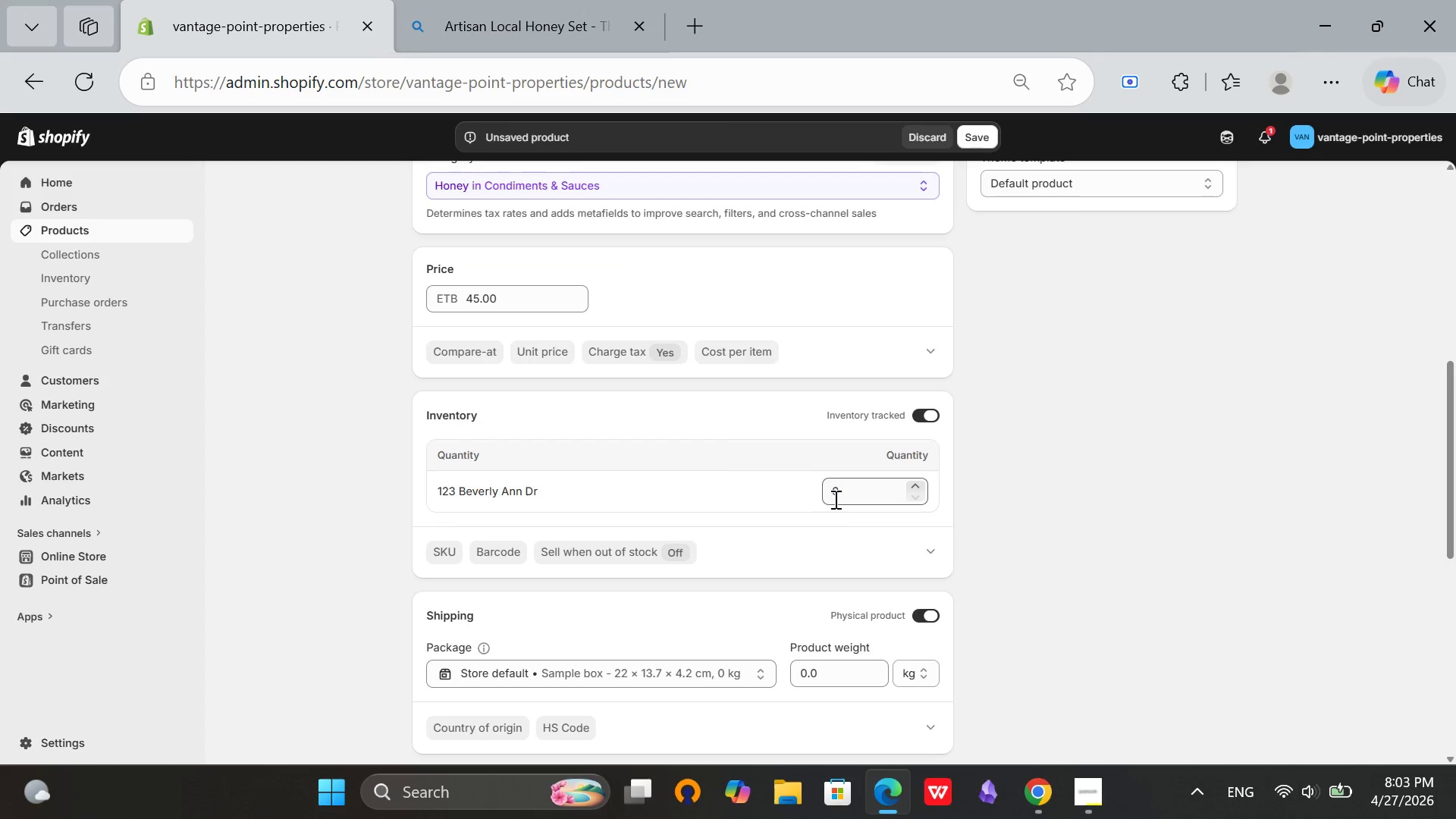 
left_click([834, 499])
 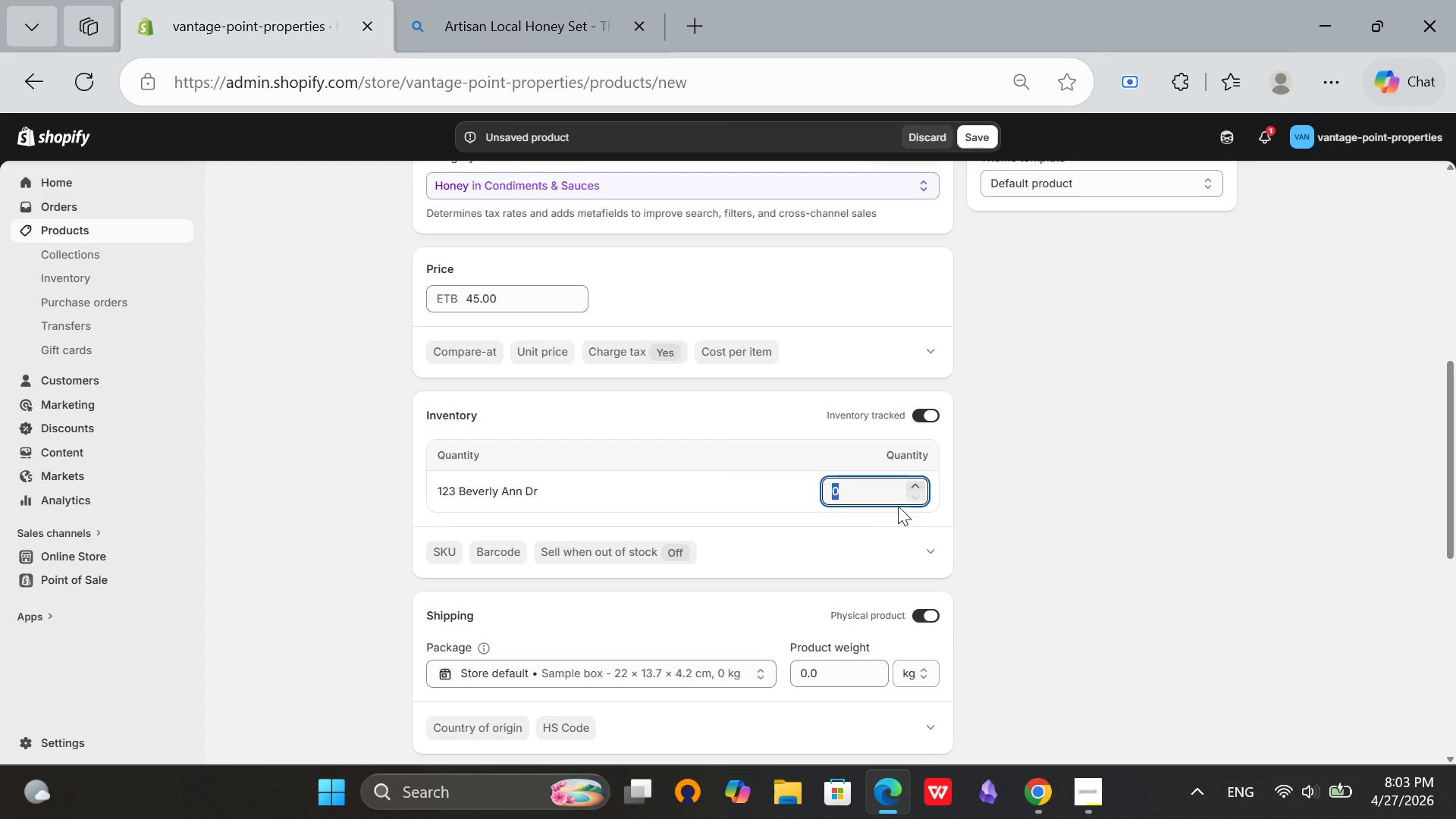 
type(10)
 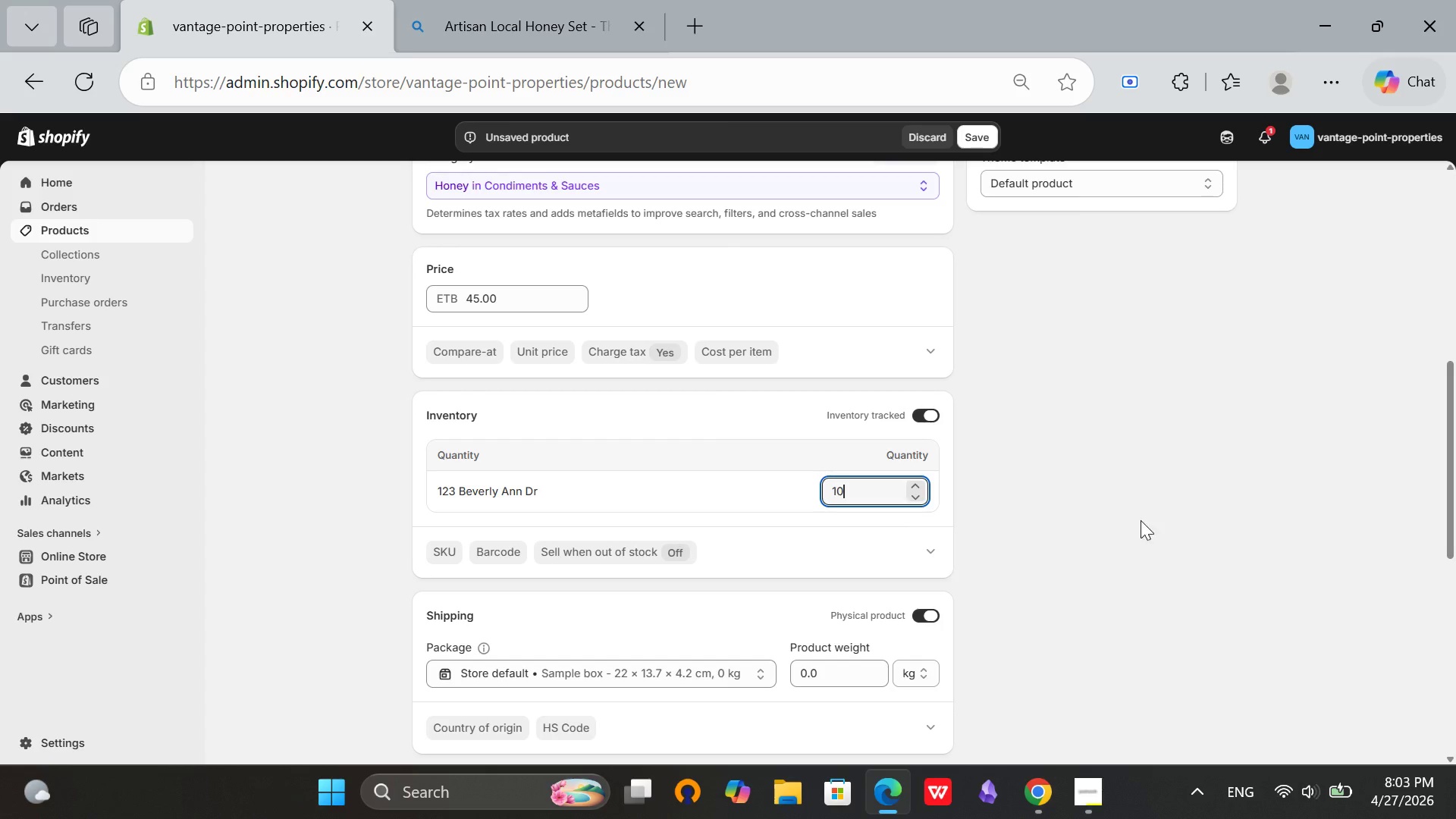 
left_click([1148, 523])
 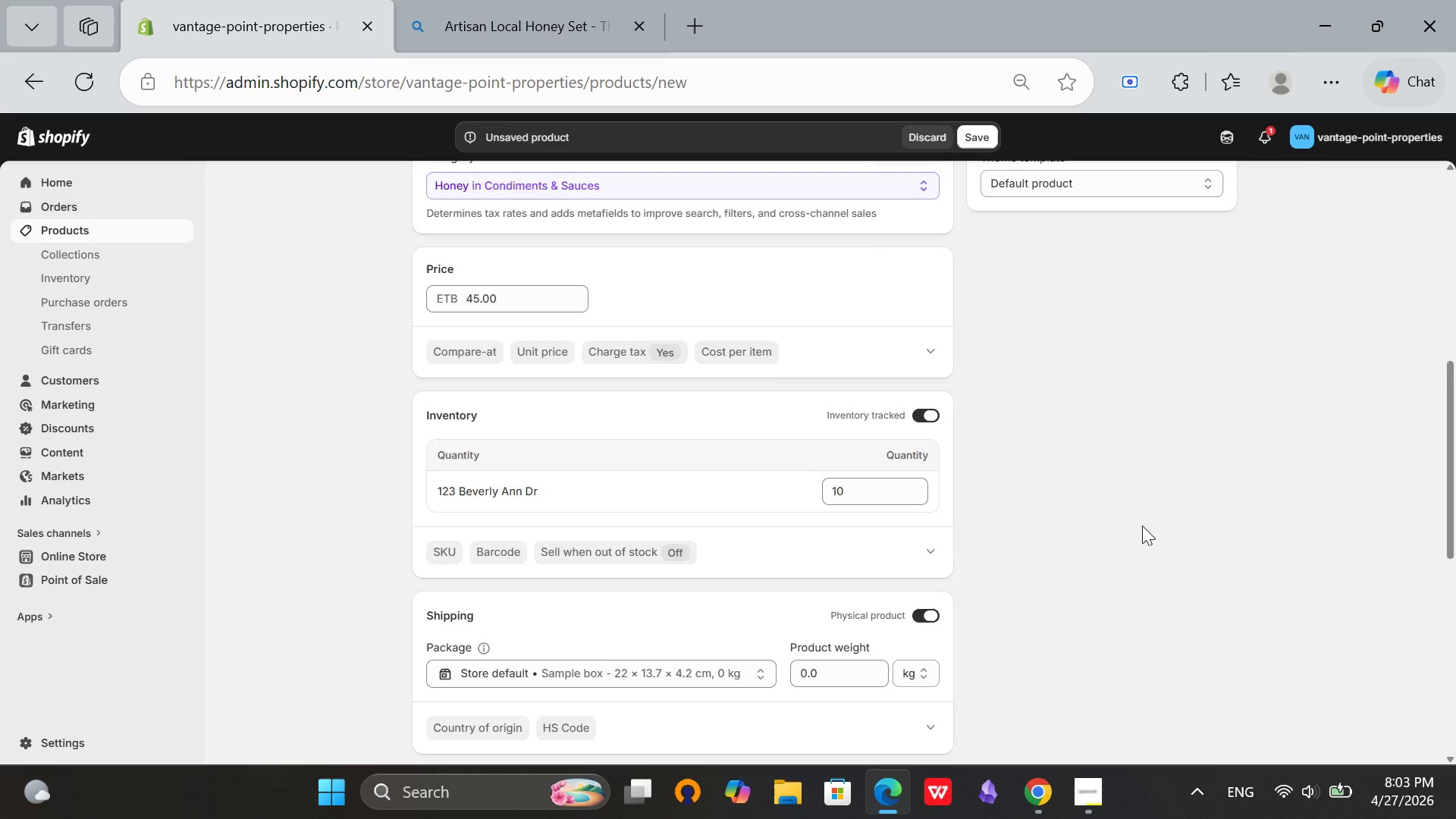 
scroll: coordinate [1142, 526], scroll_direction: down, amount: 2.0
 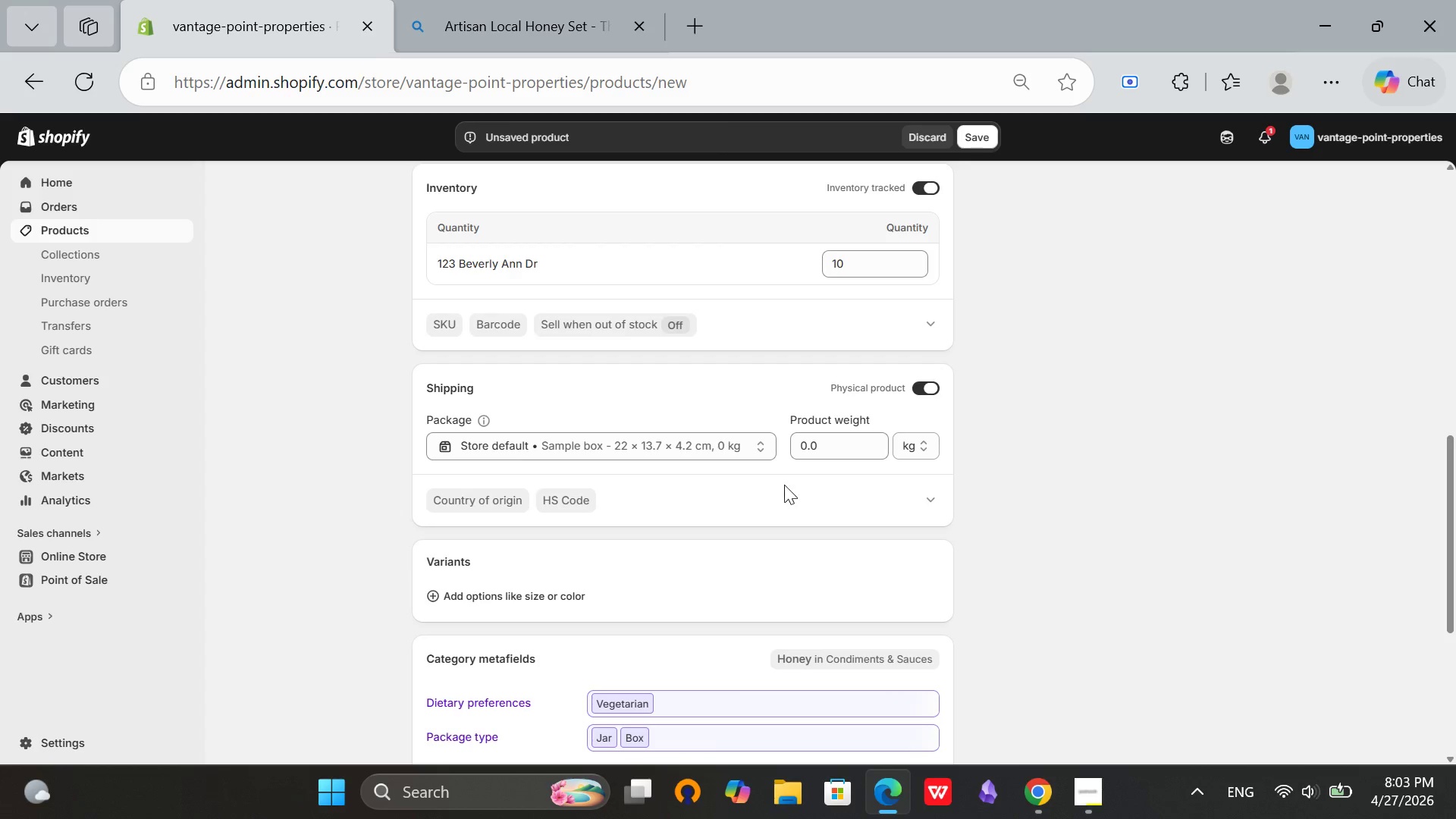 
left_click([824, 447])
 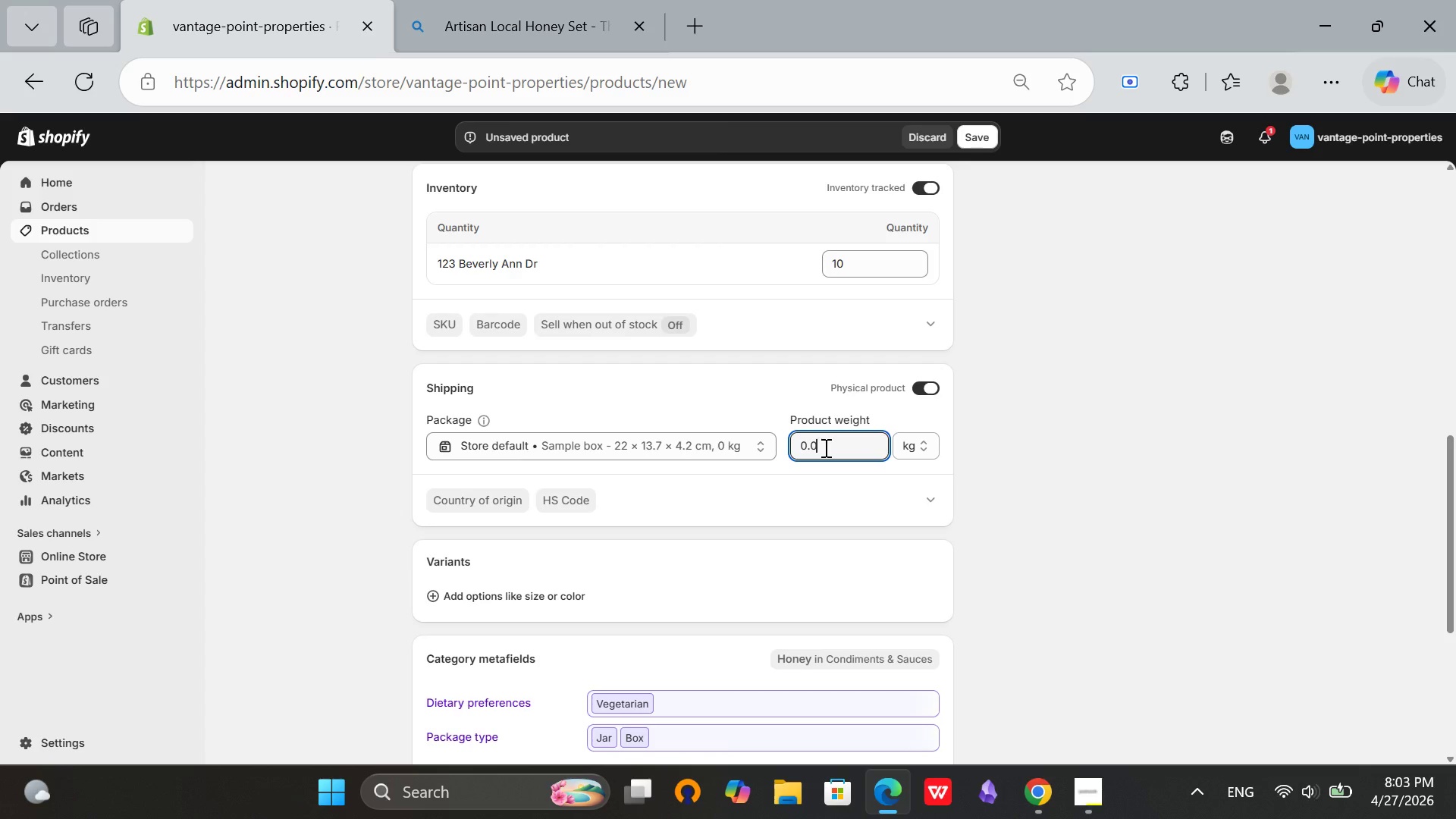 
key(Backspace)
 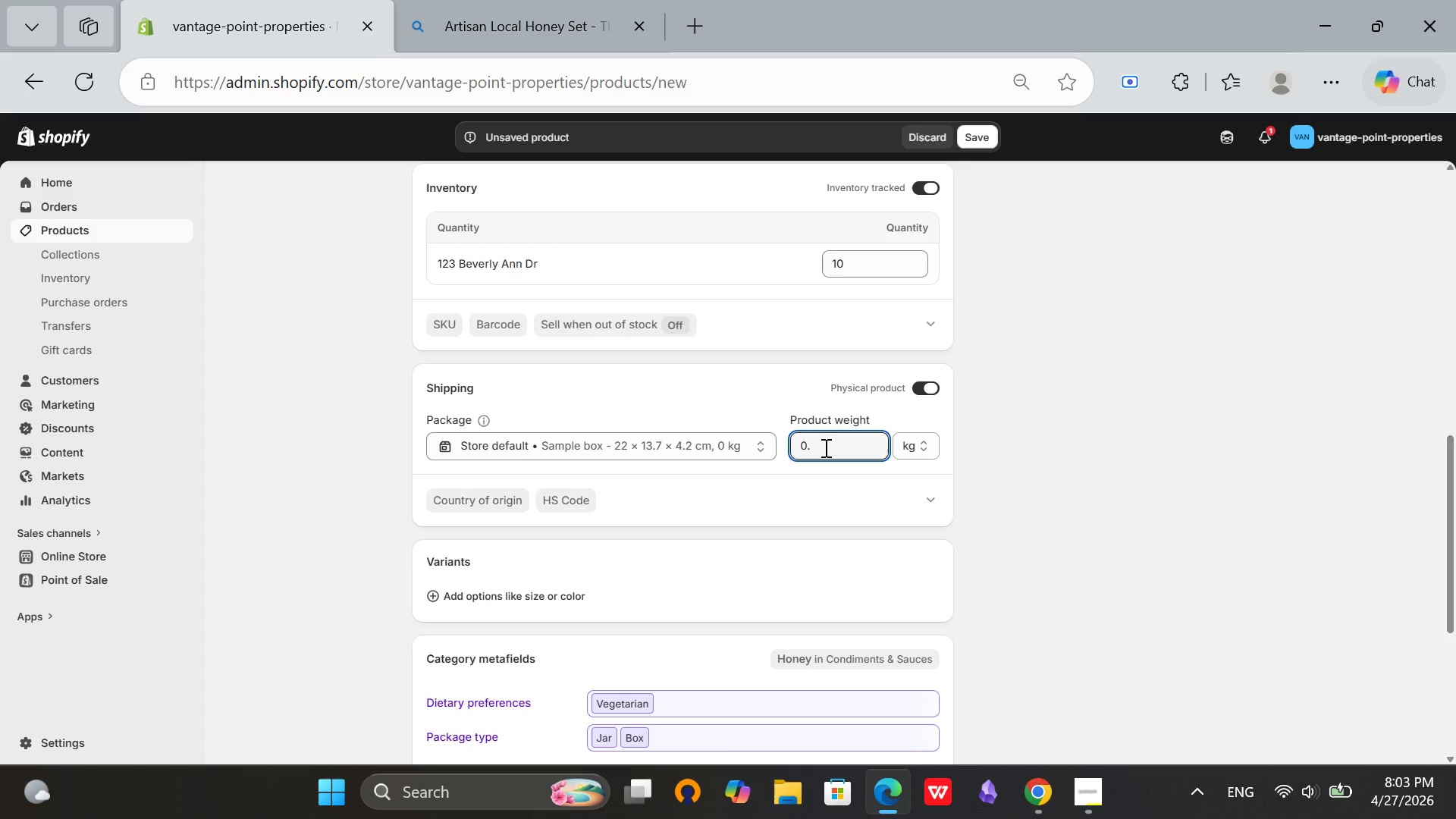 
key(Backspace)
 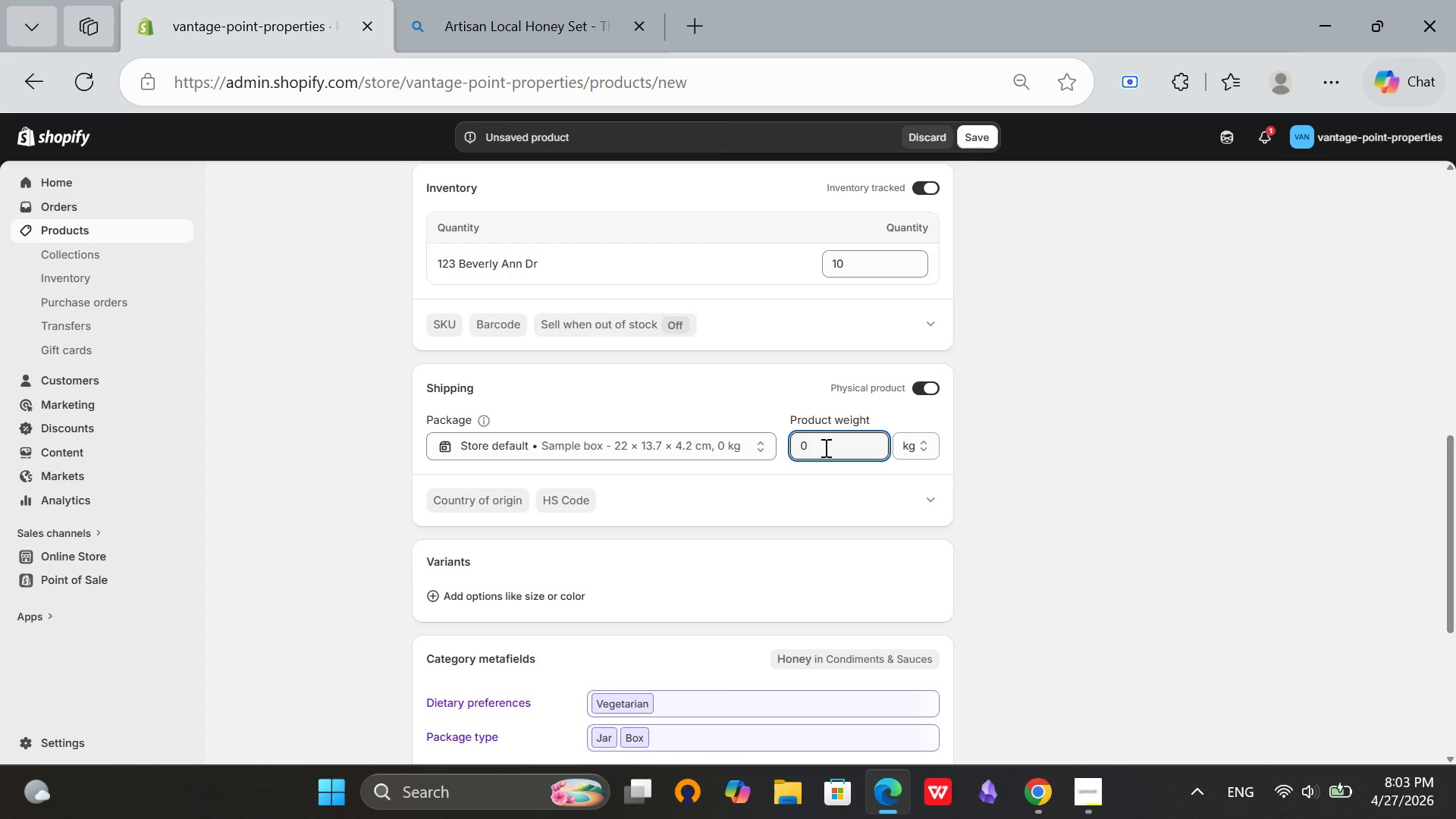 
key(Backspace)
 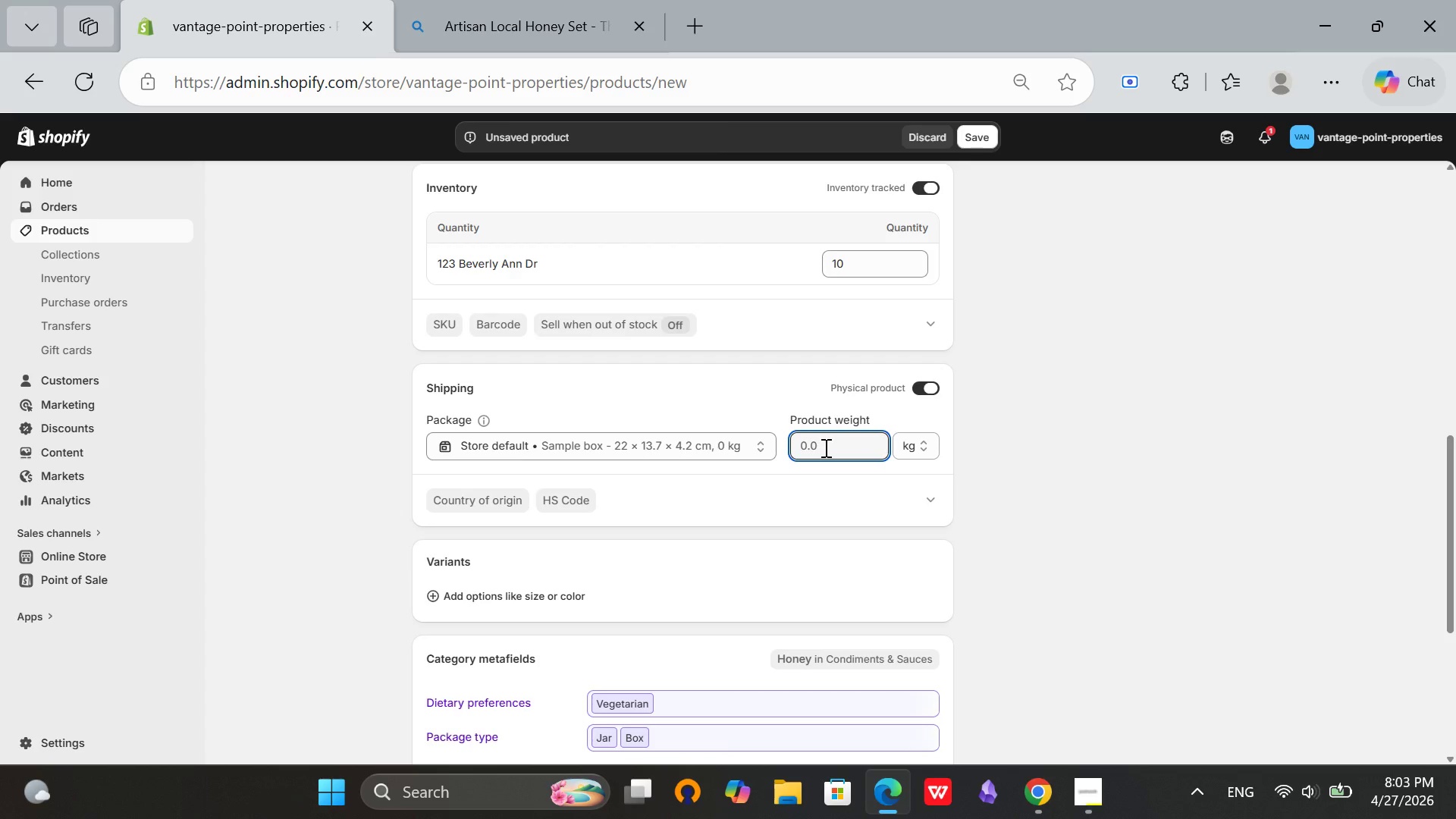 
key(1)
 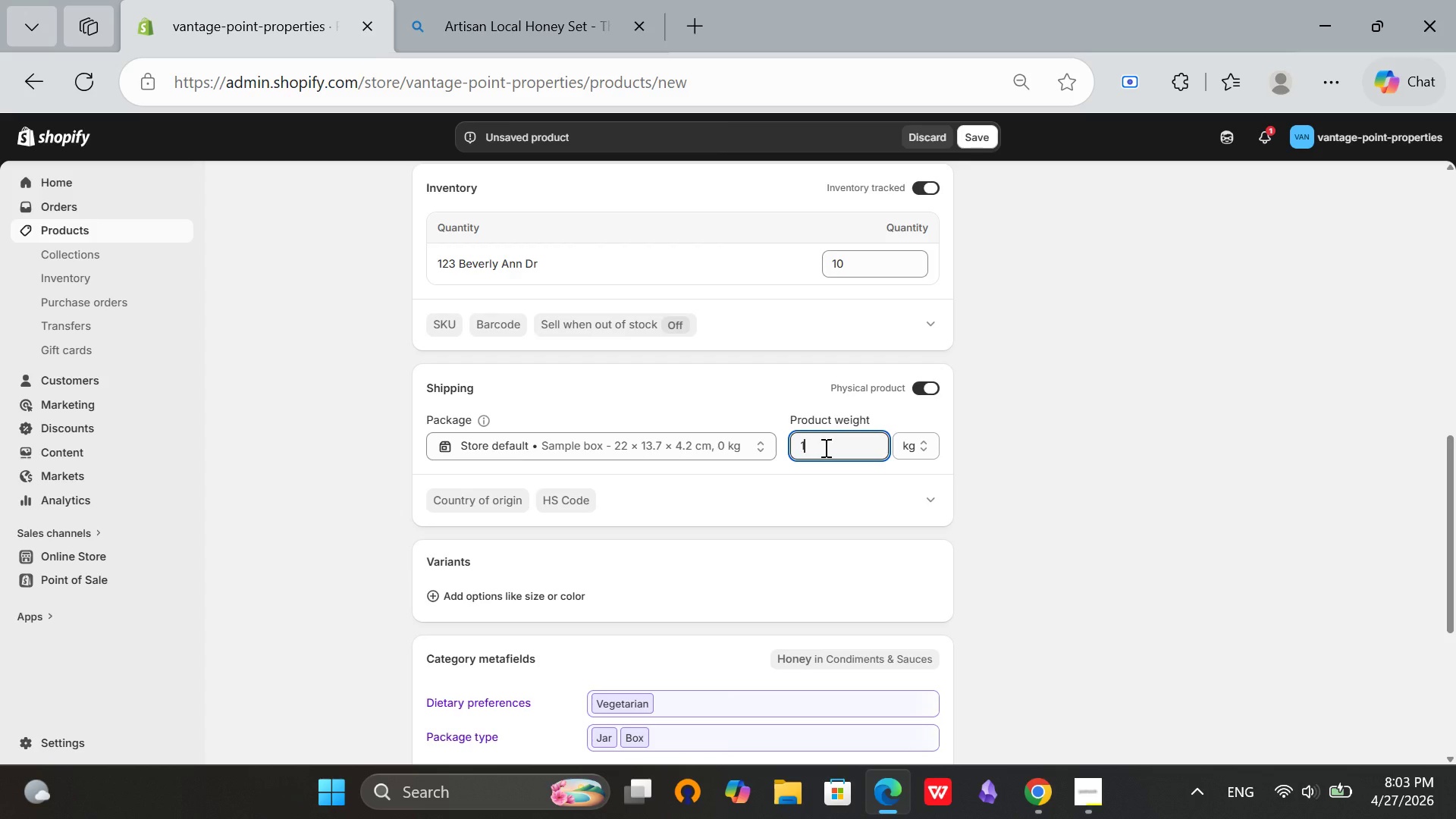 
key(Period)
 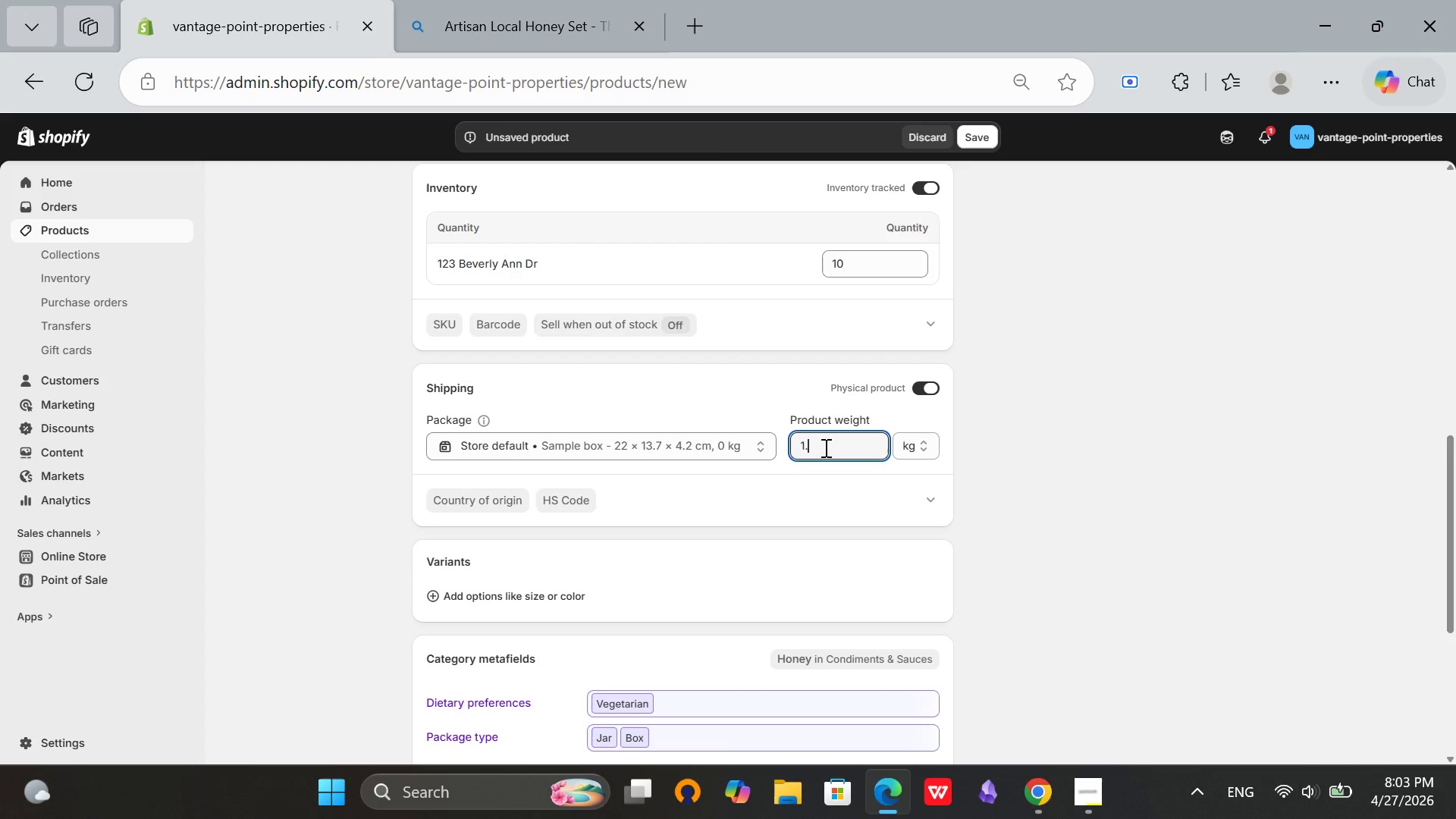 
key(5)
 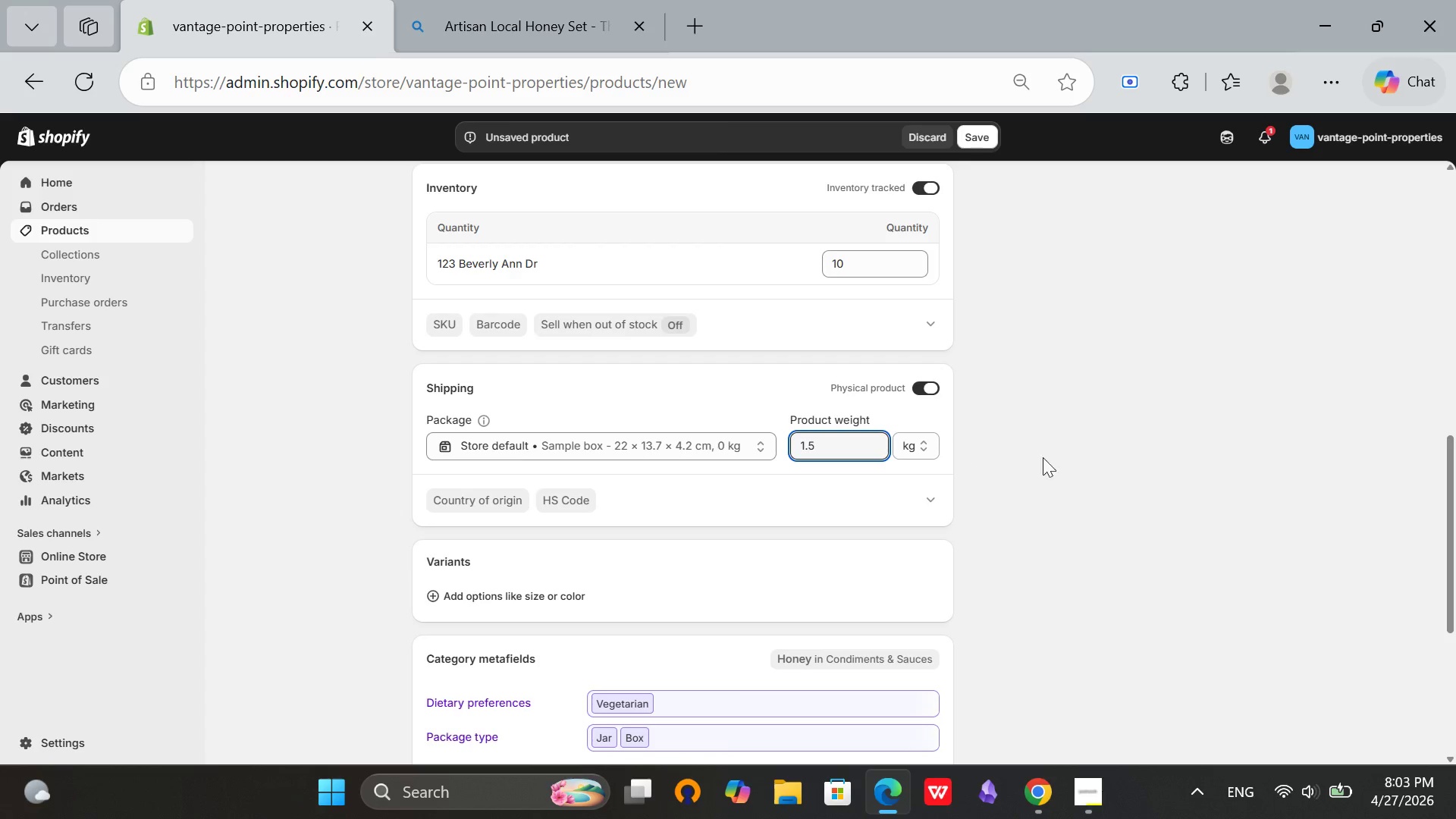 
left_click([1078, 464])
 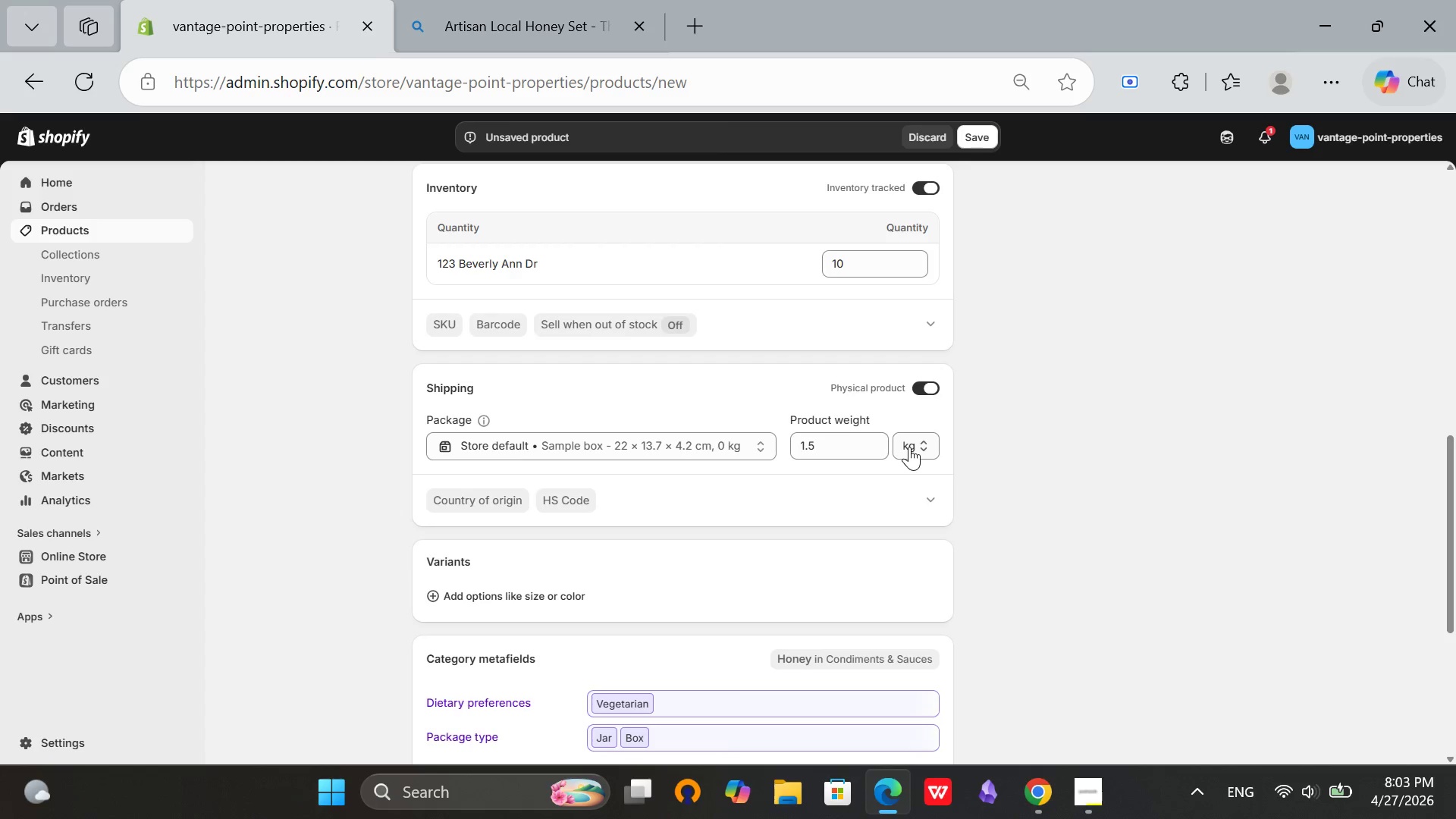 
left_click([912, 447])
 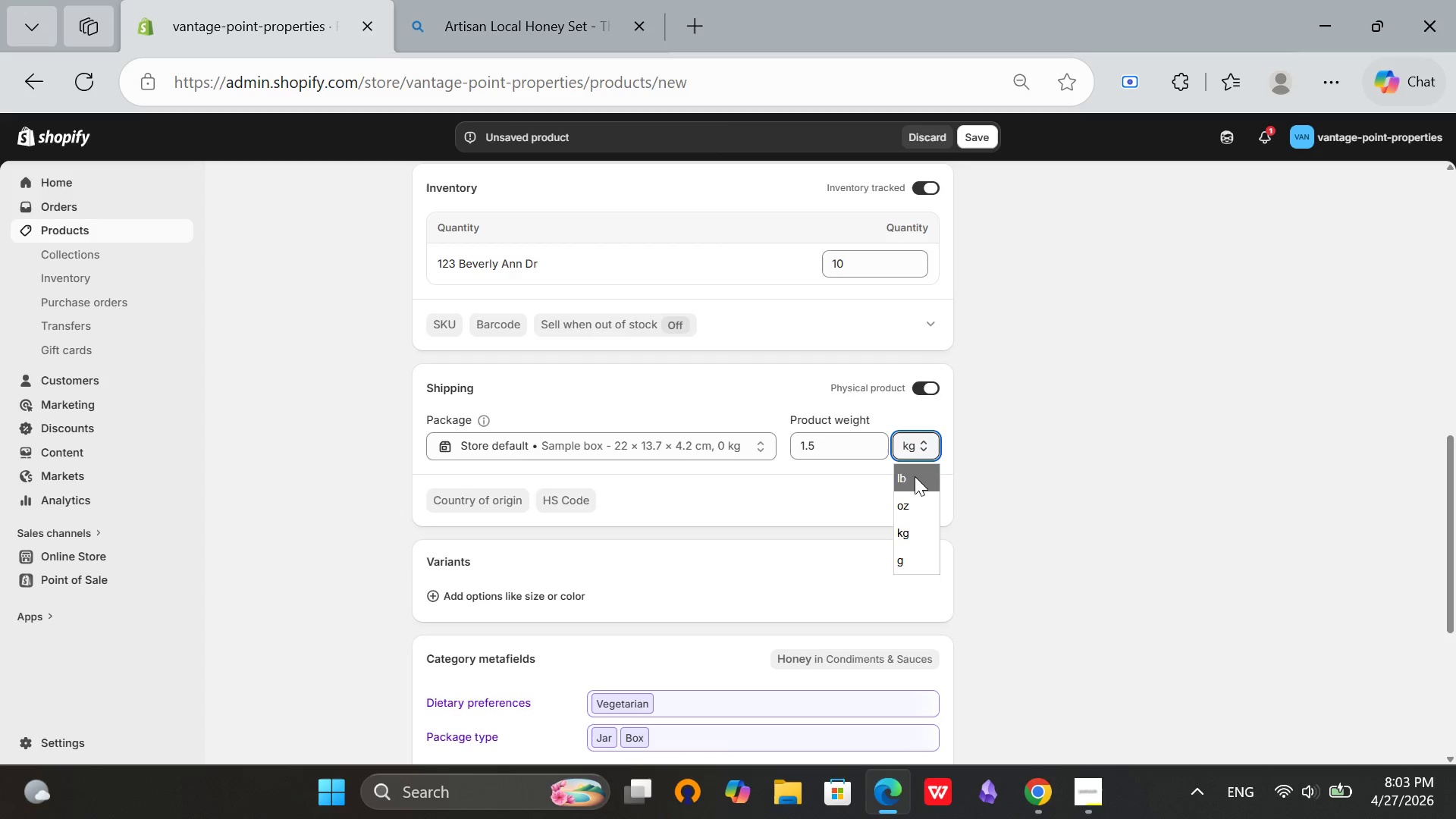 
left_click([915, 476])
 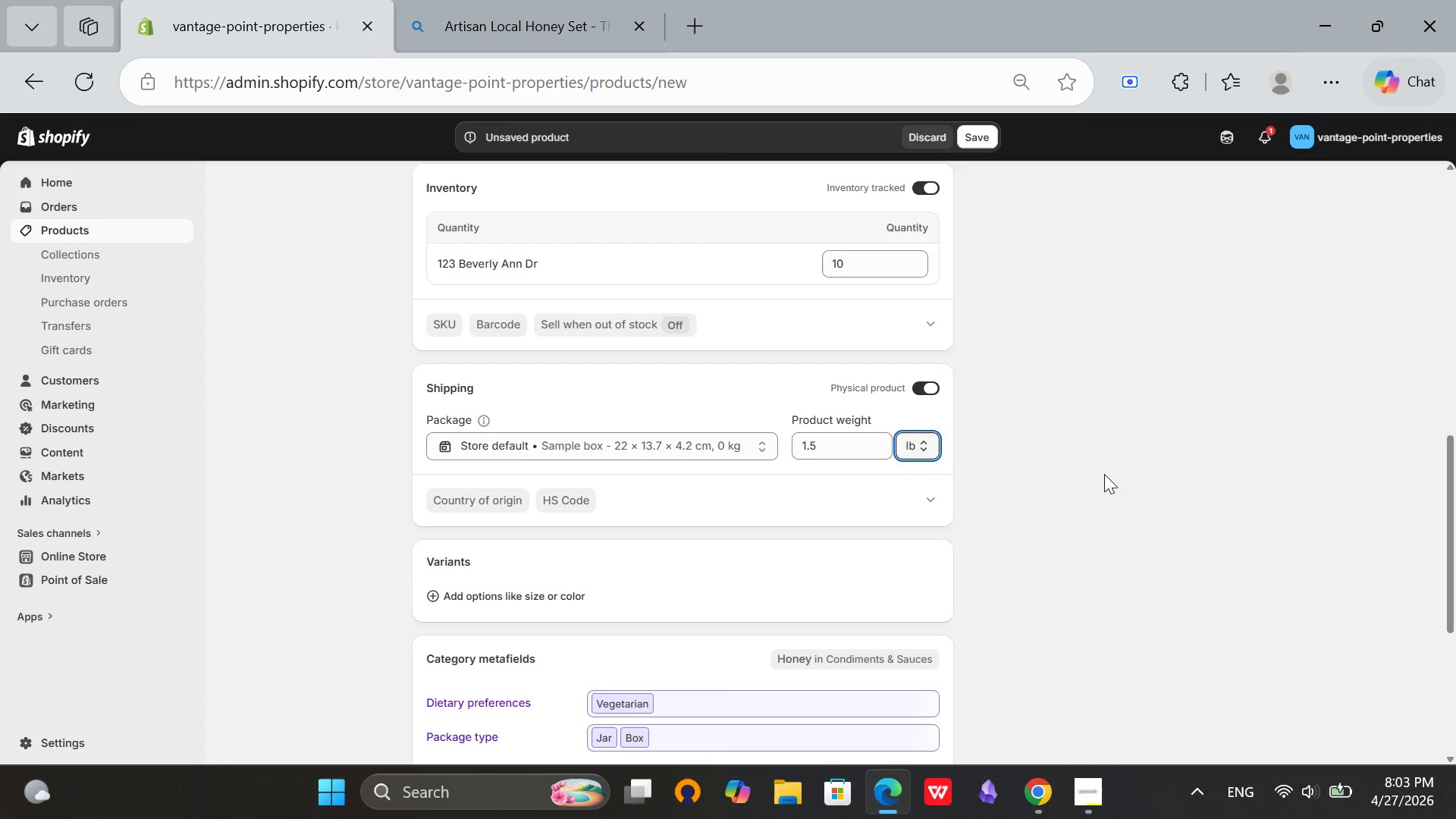 
left_click([1104, 474])
 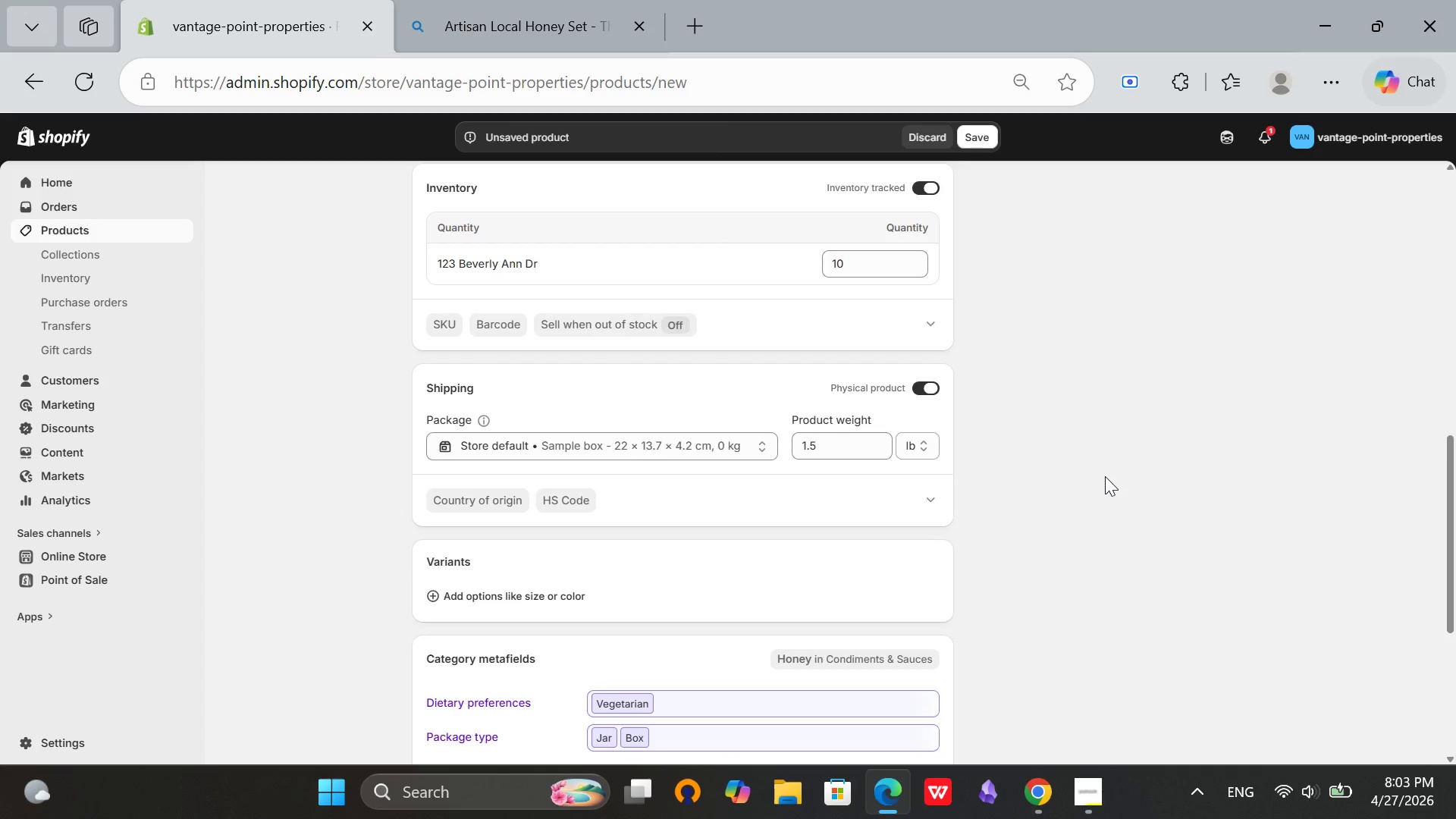 
scroll: coordinate [1108, 482], scroll_direction: down, amount: 6.0
 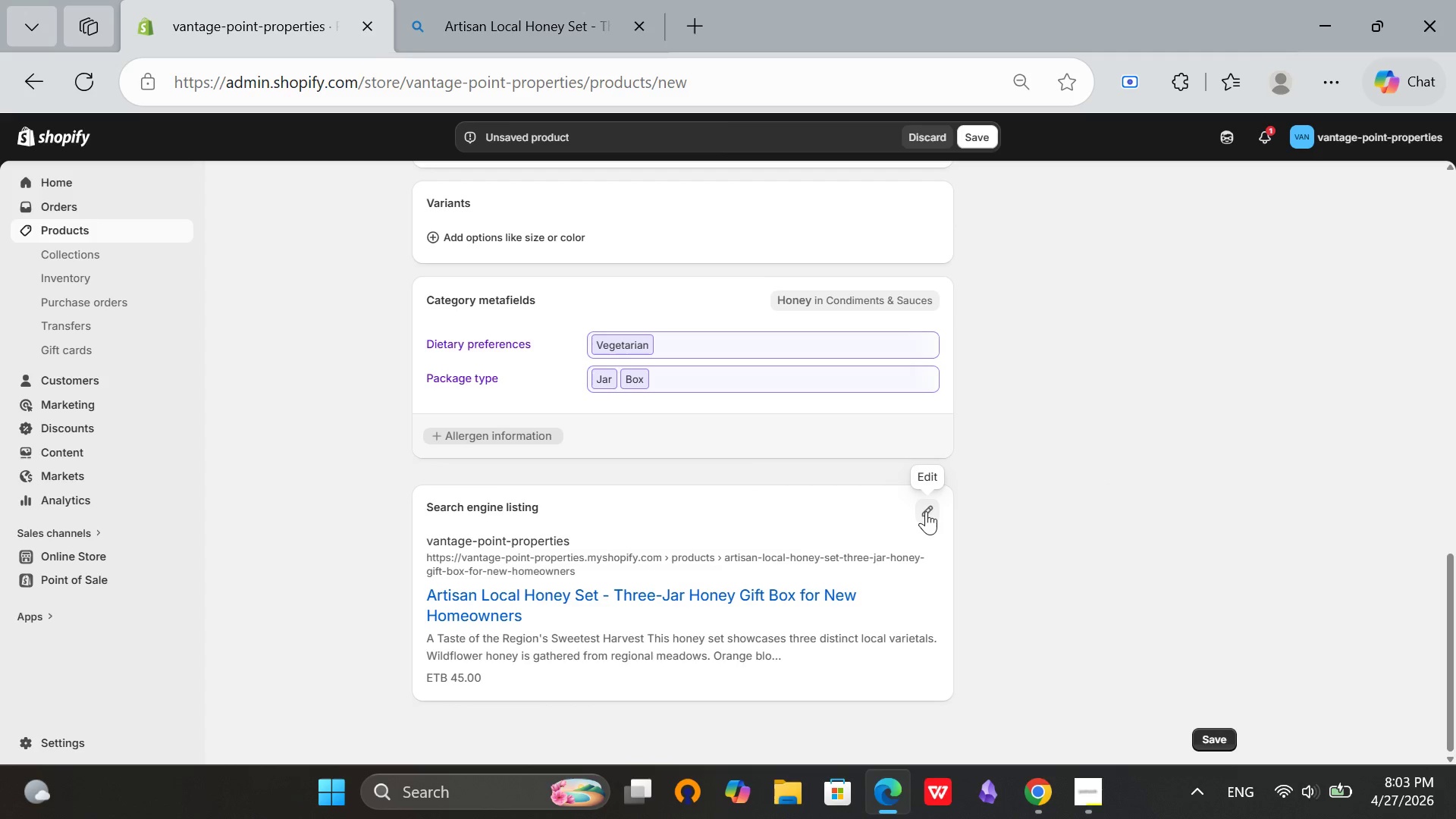 
left_click([927, 513])
 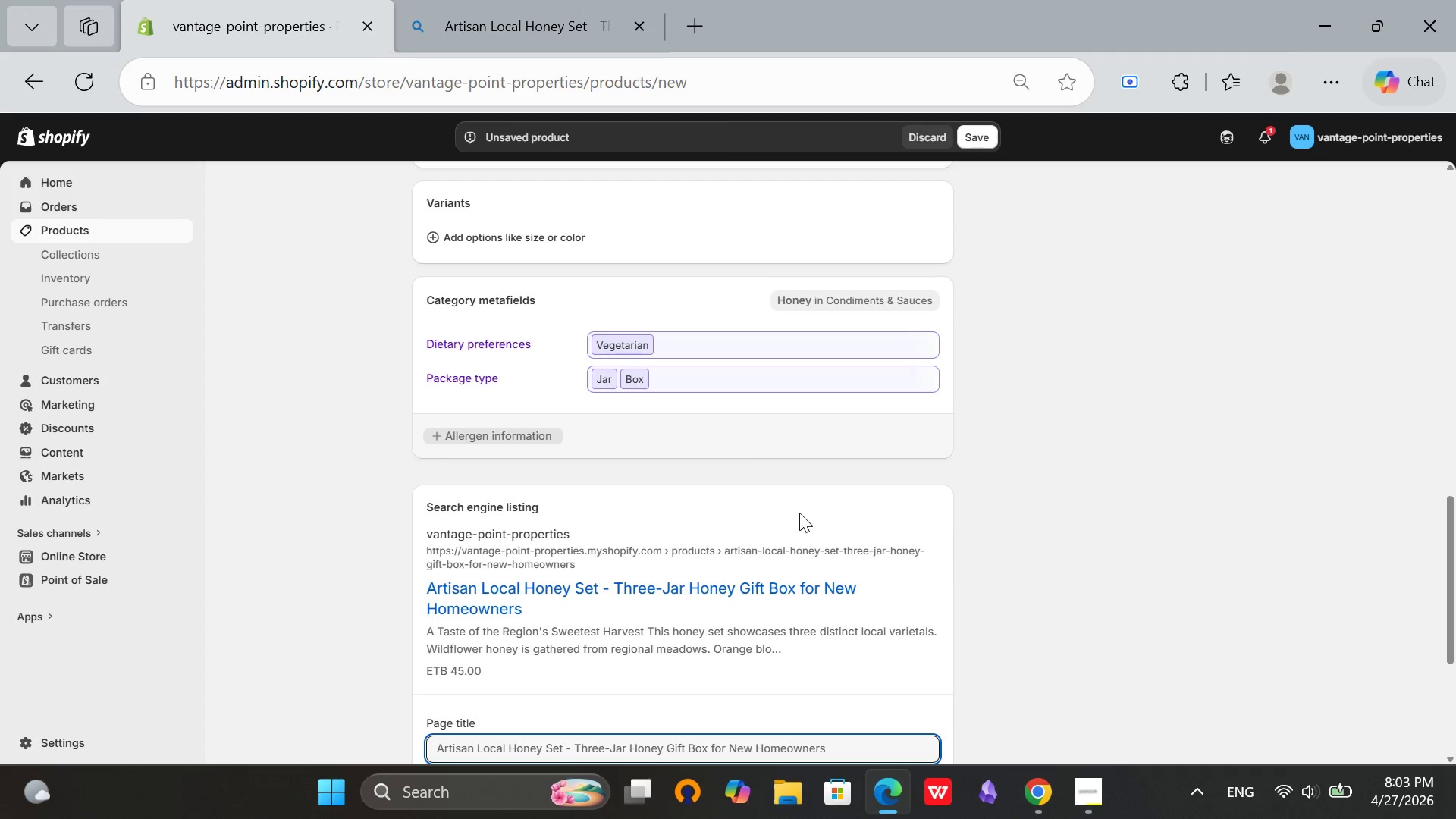 
scroll: coordinate [783, 512], scroll_direction: down, amount: 3.0
 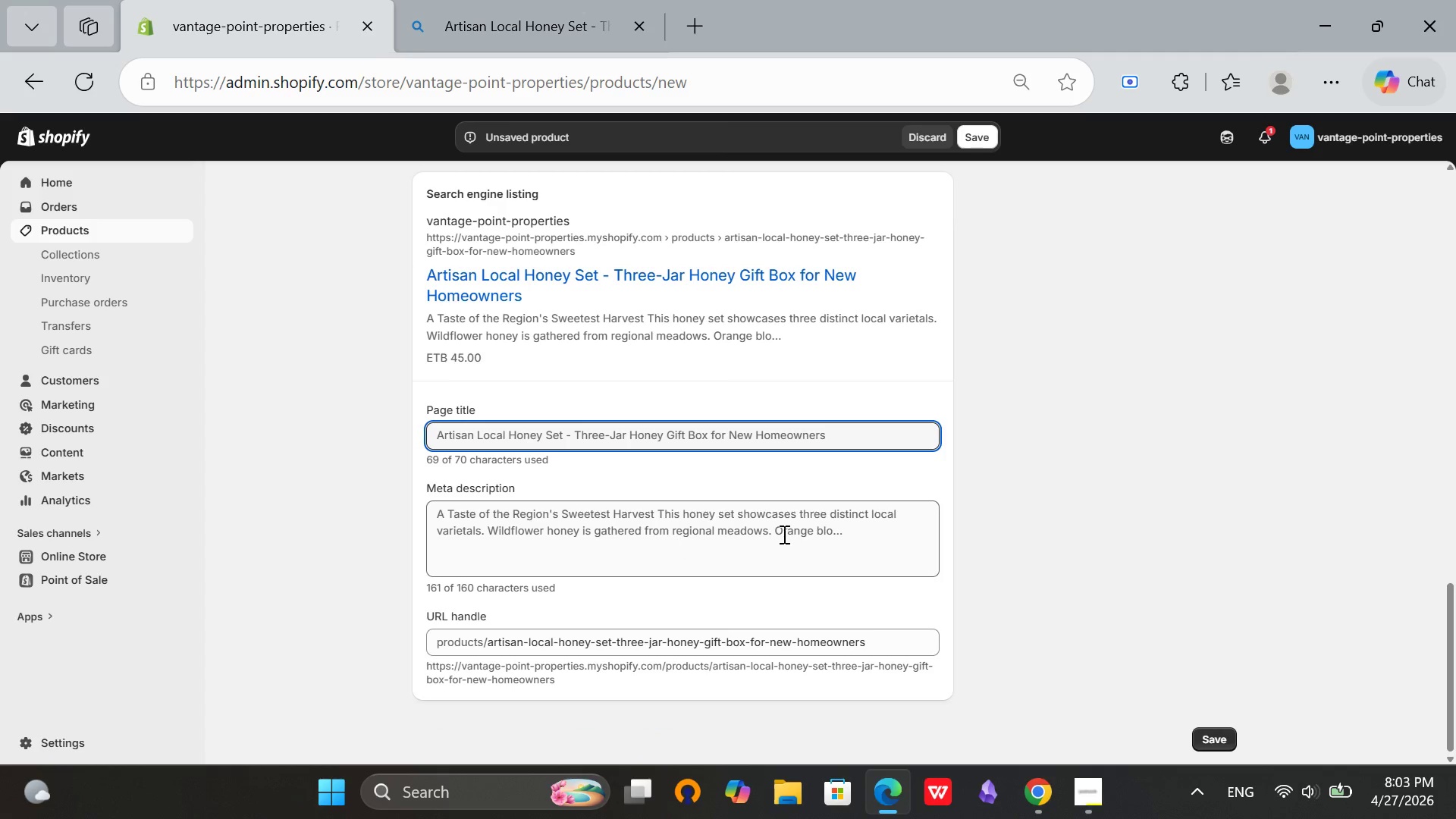 
left_click([820, 535])
 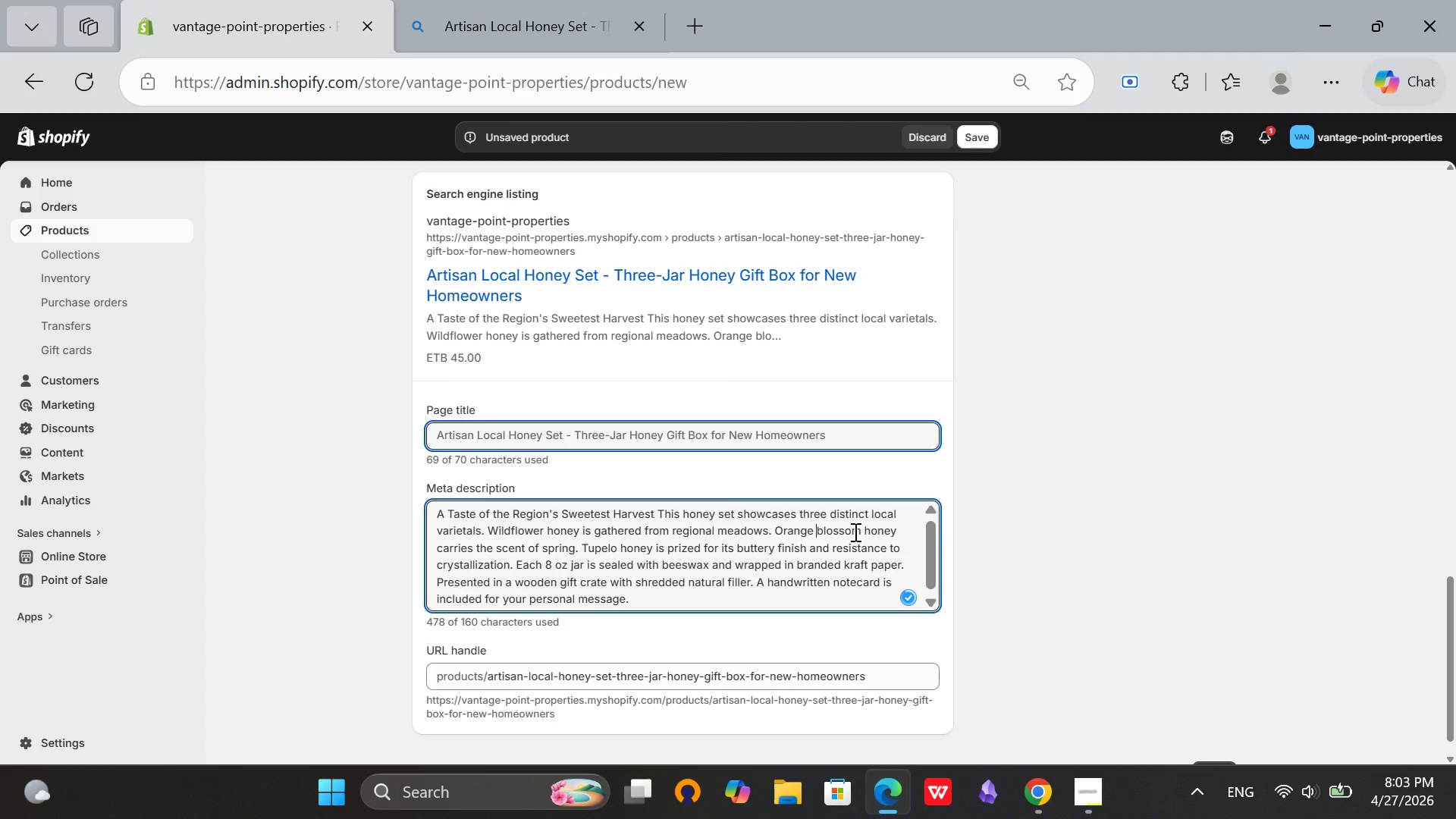 
key(Control+ControlLeft)
 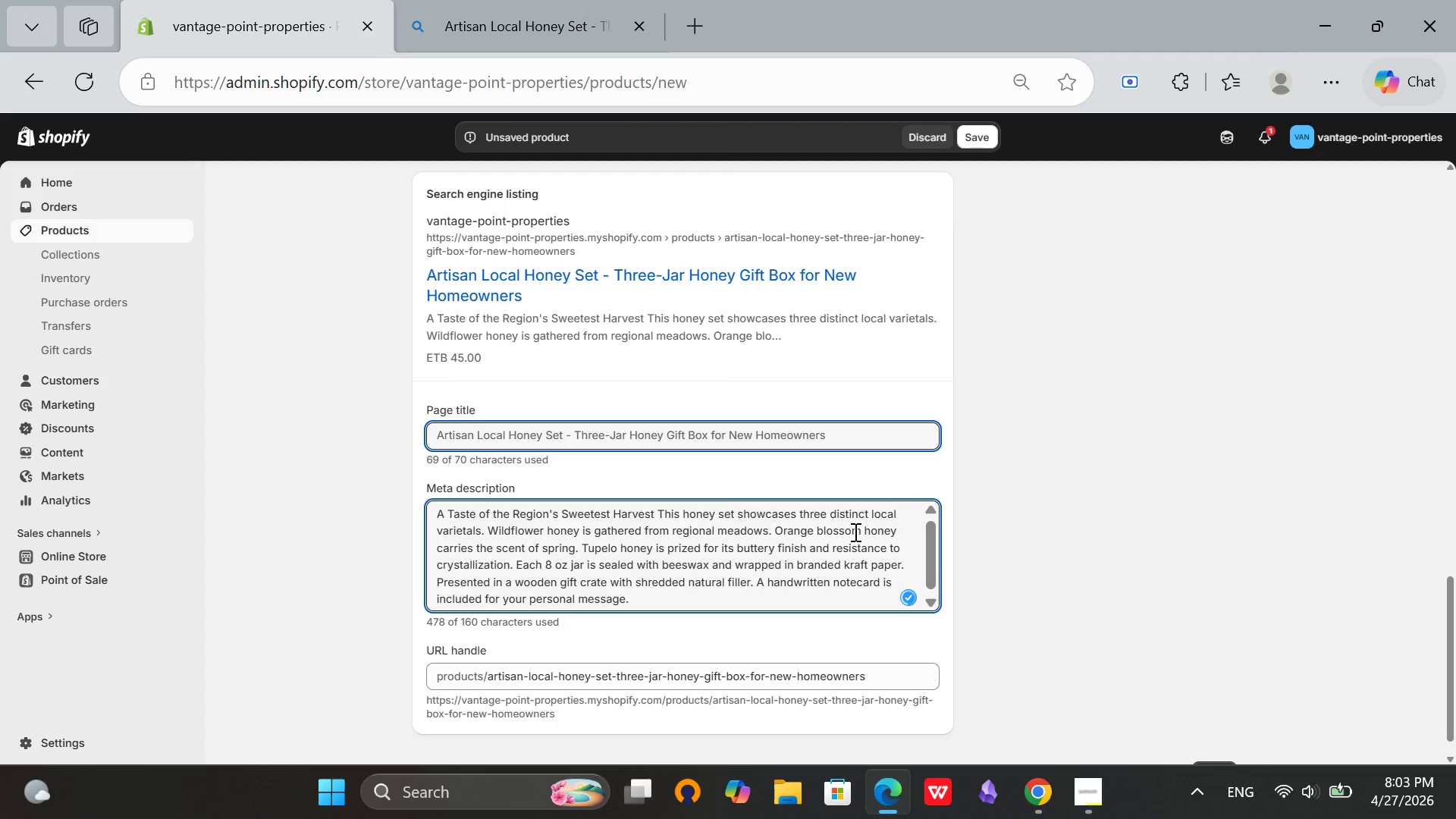 
key(Control+A)
 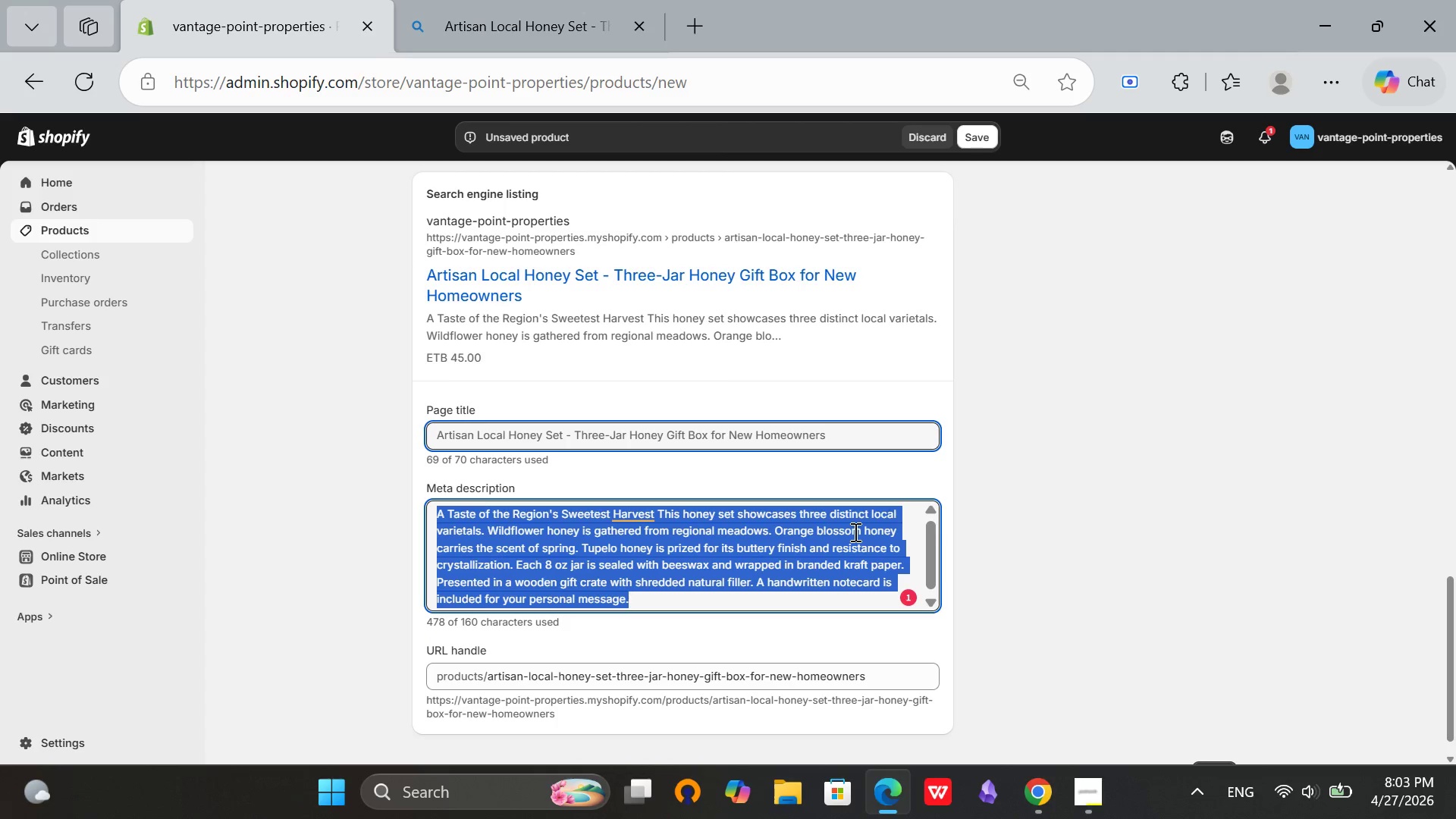 
key(Backspace)
 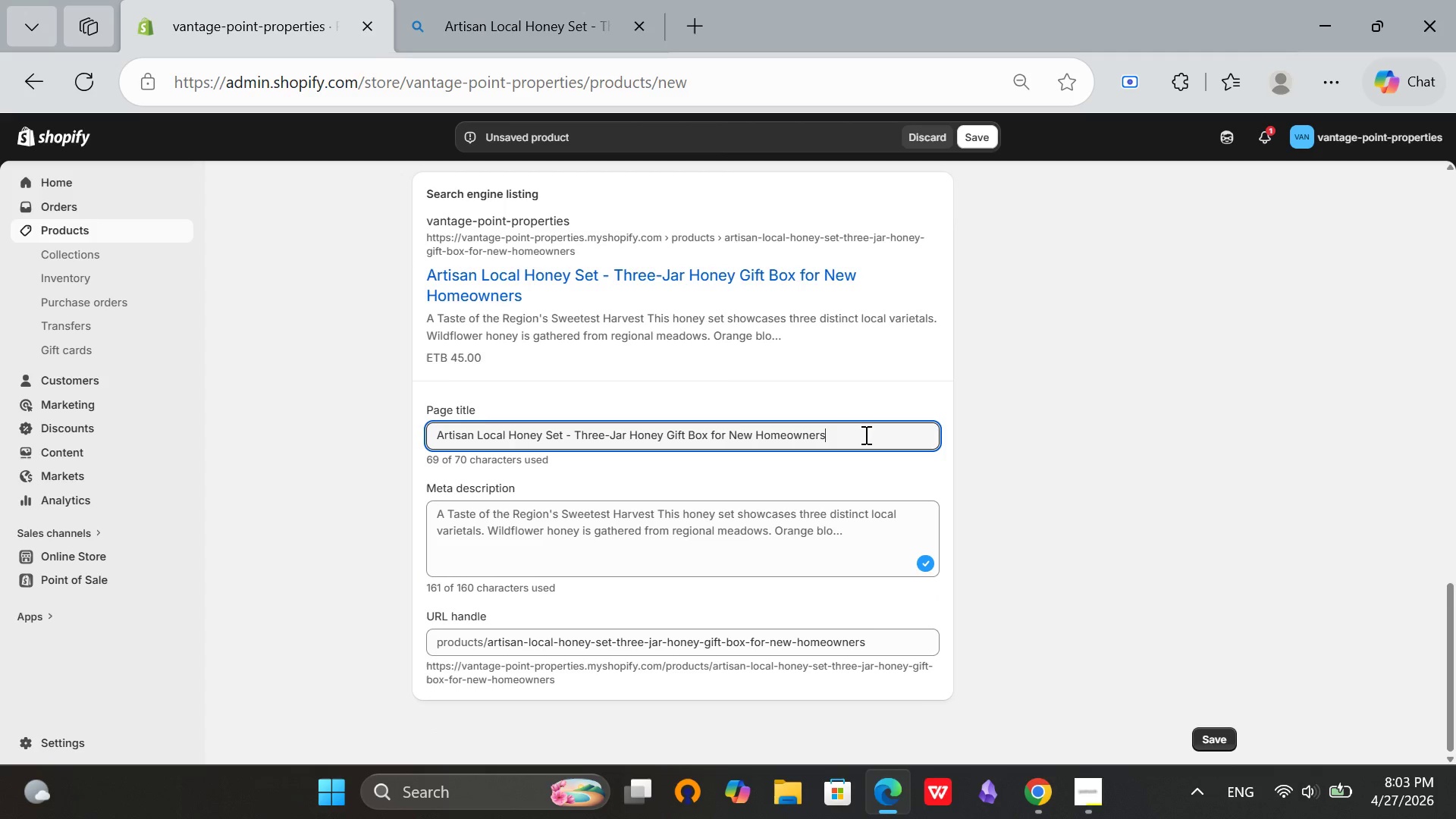 
key(Backspace)
 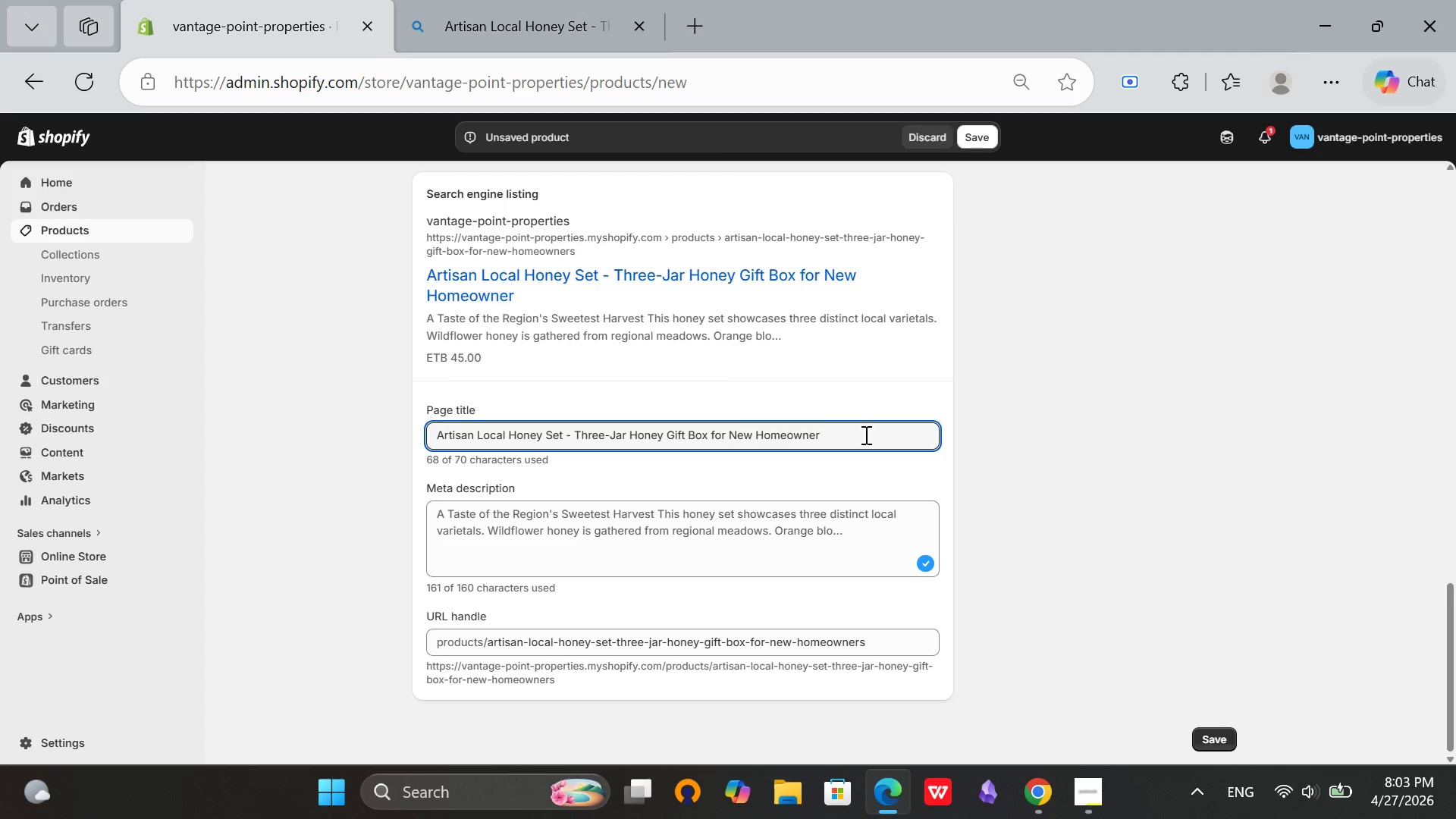 
key(S)
 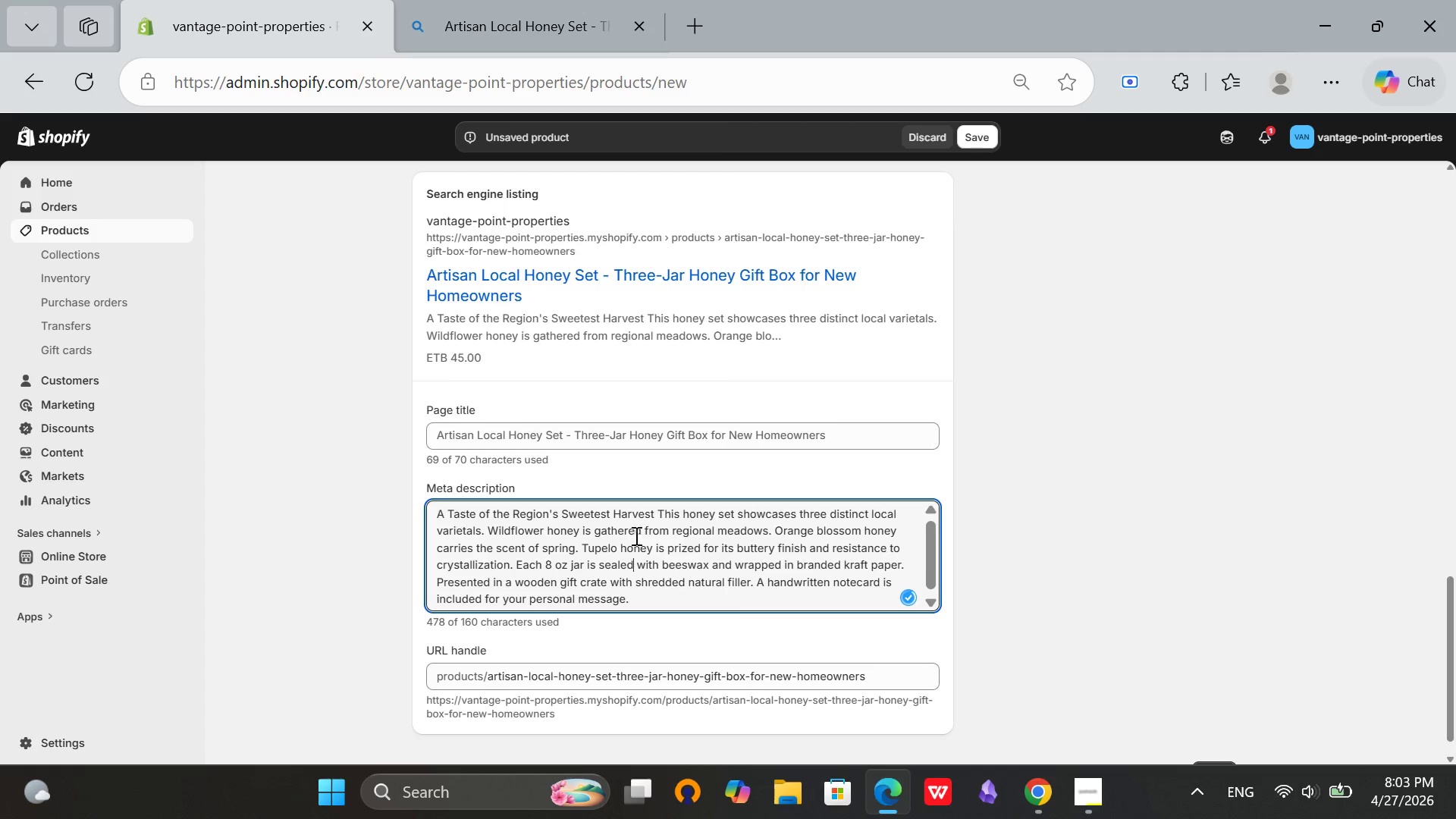 
key(Control+A)
 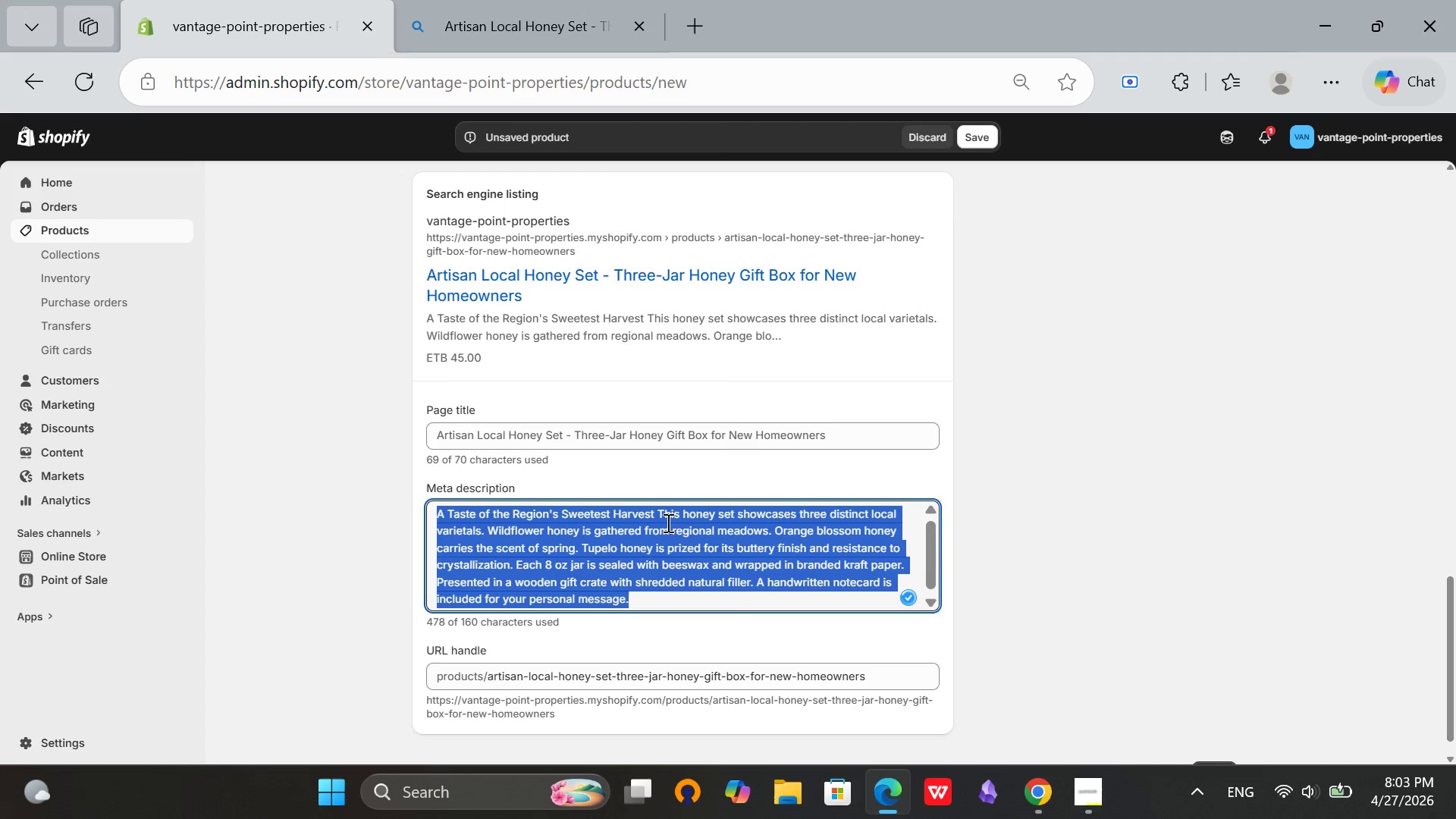 
key(Backspace)
type(Artisan local honey set with three varieties: wild)
 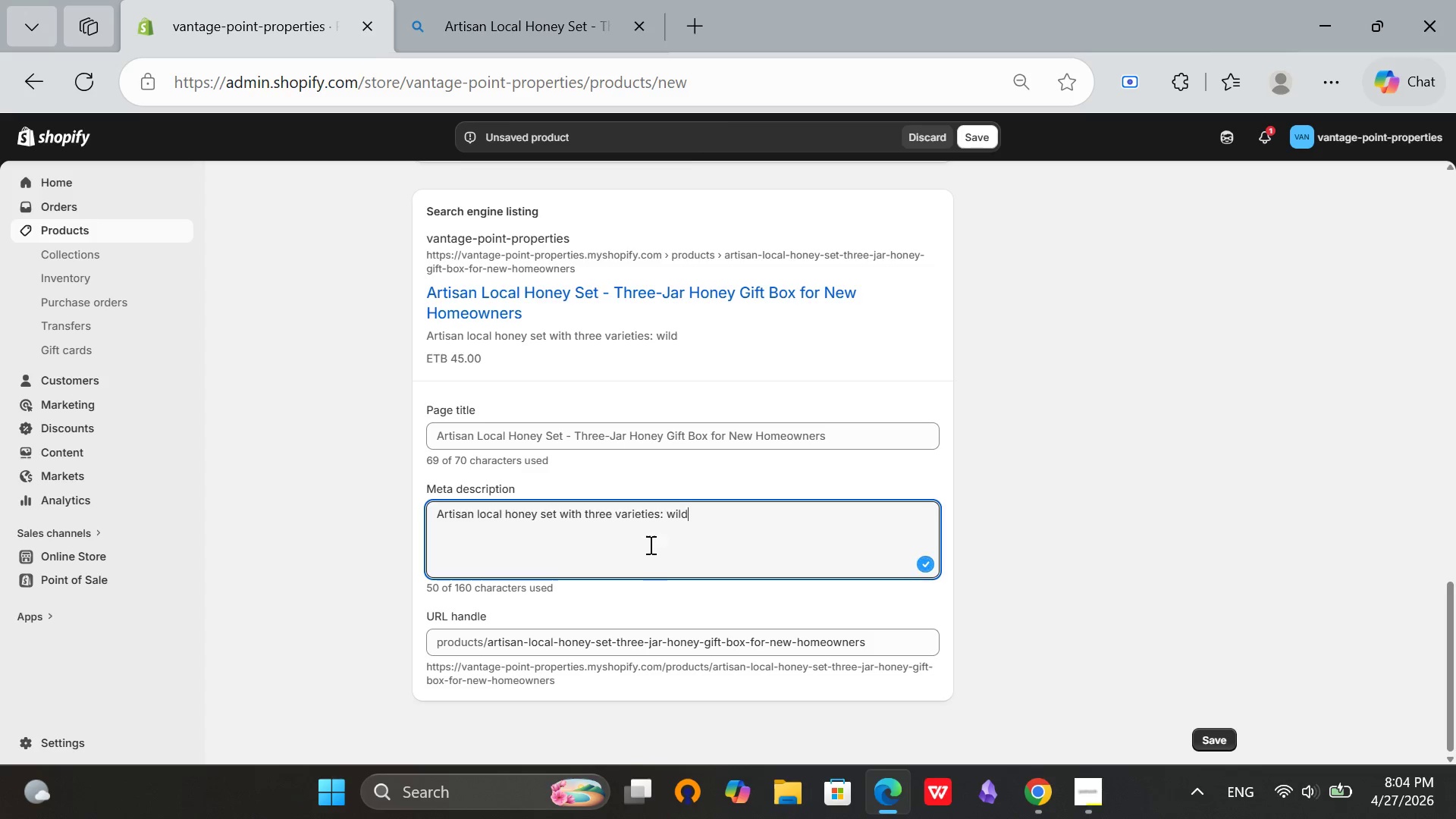 
type(flower, orange blossom, and tupelo. Beautiful gift box for new homeowners and)
 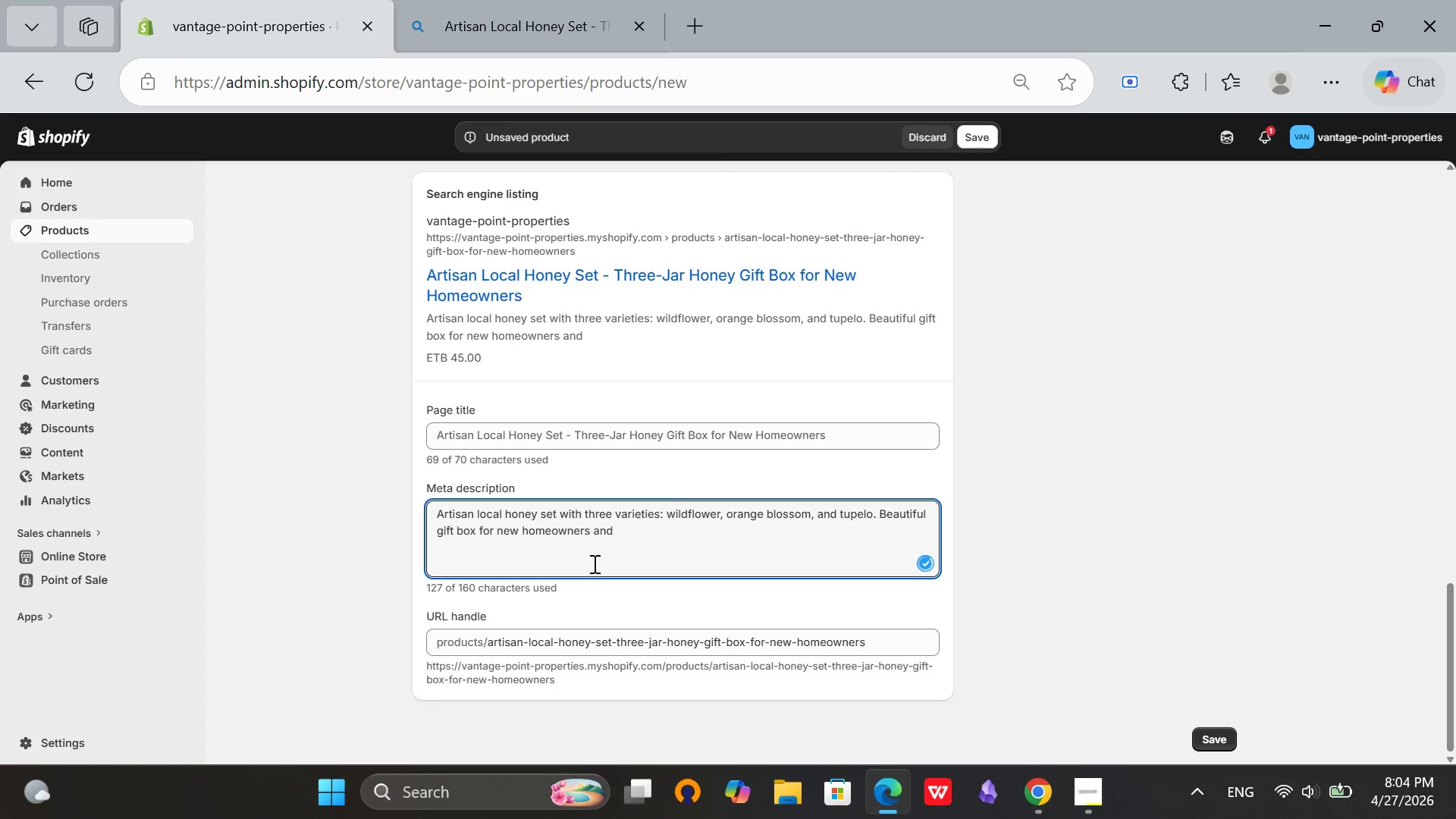 
type( closing gifts.)
 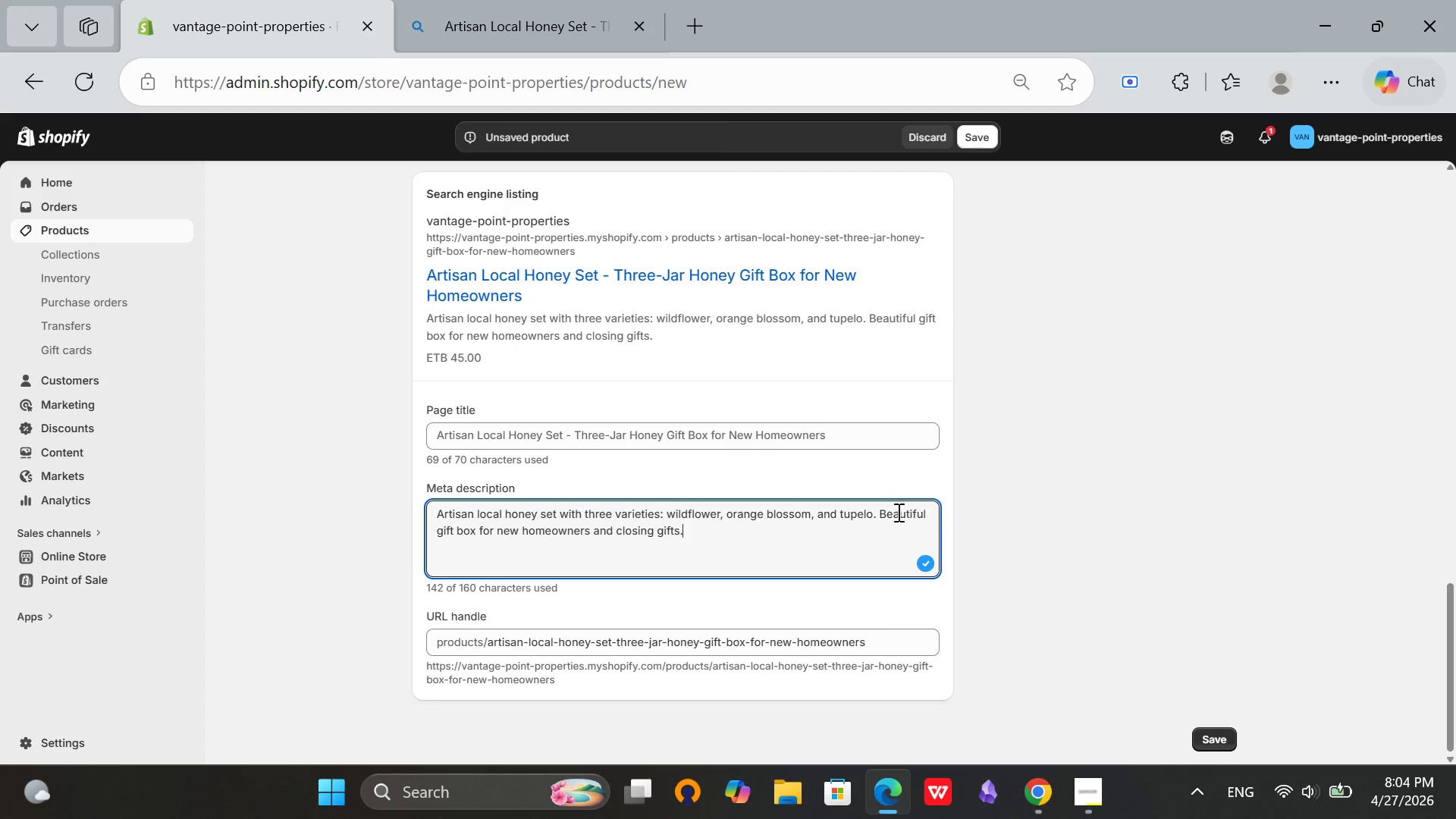 
scroll: coordinate [897, 438], scroll_direction: up, amount: 15.0
 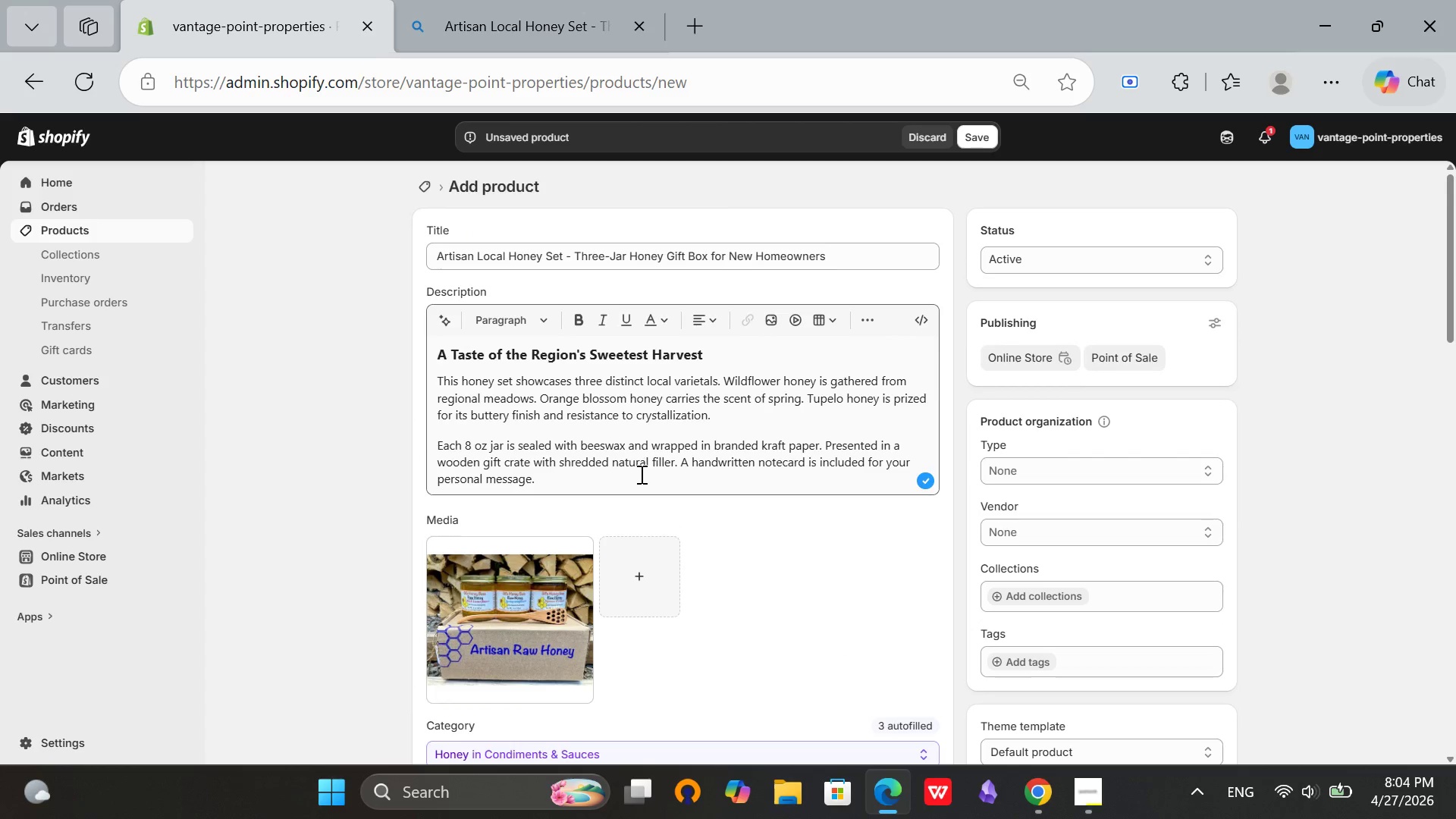 
scroll: coordinate [640, 476], scroll_direction: down, amount: 2.0
 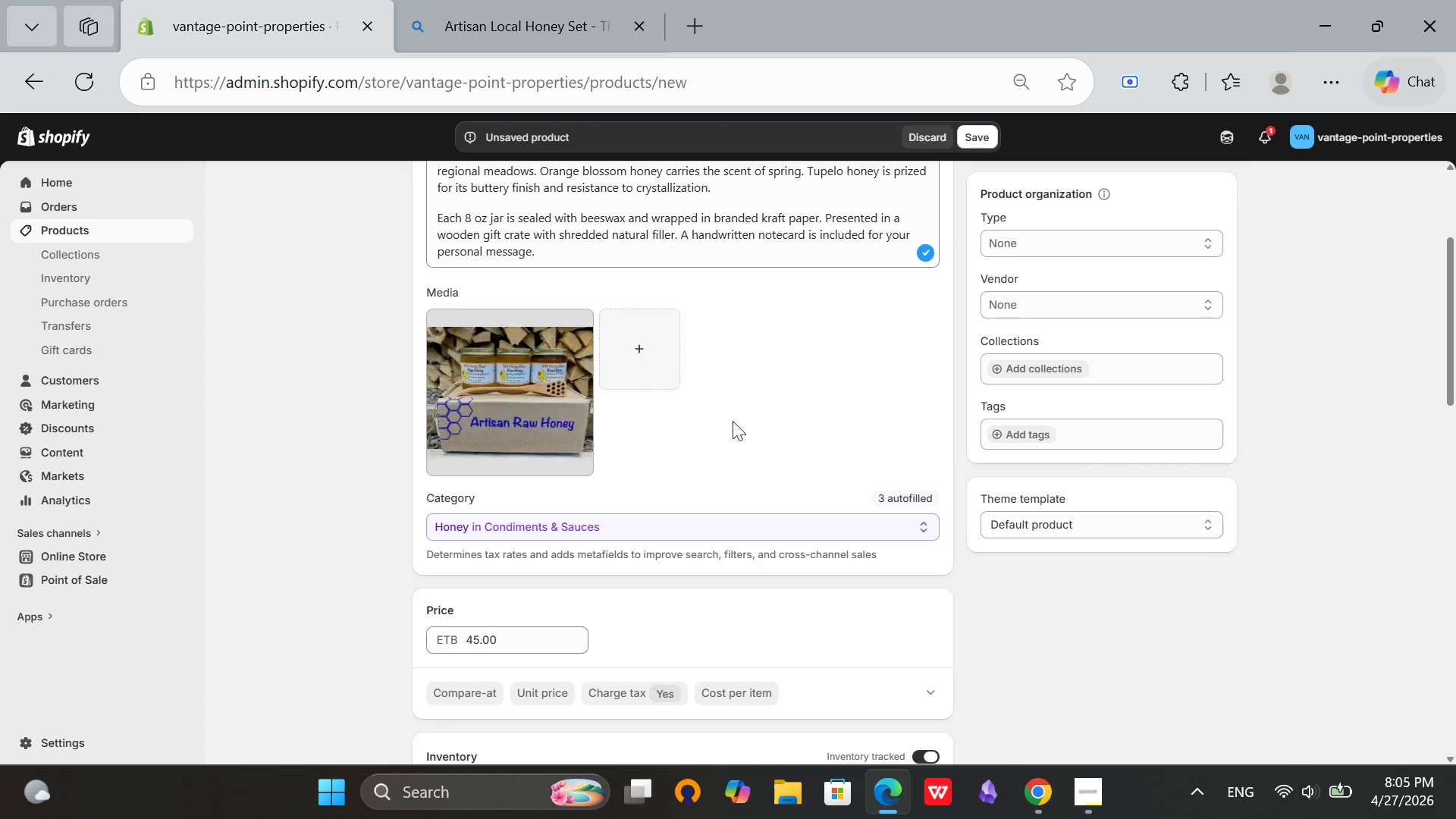 
left_click([1083, 472])
 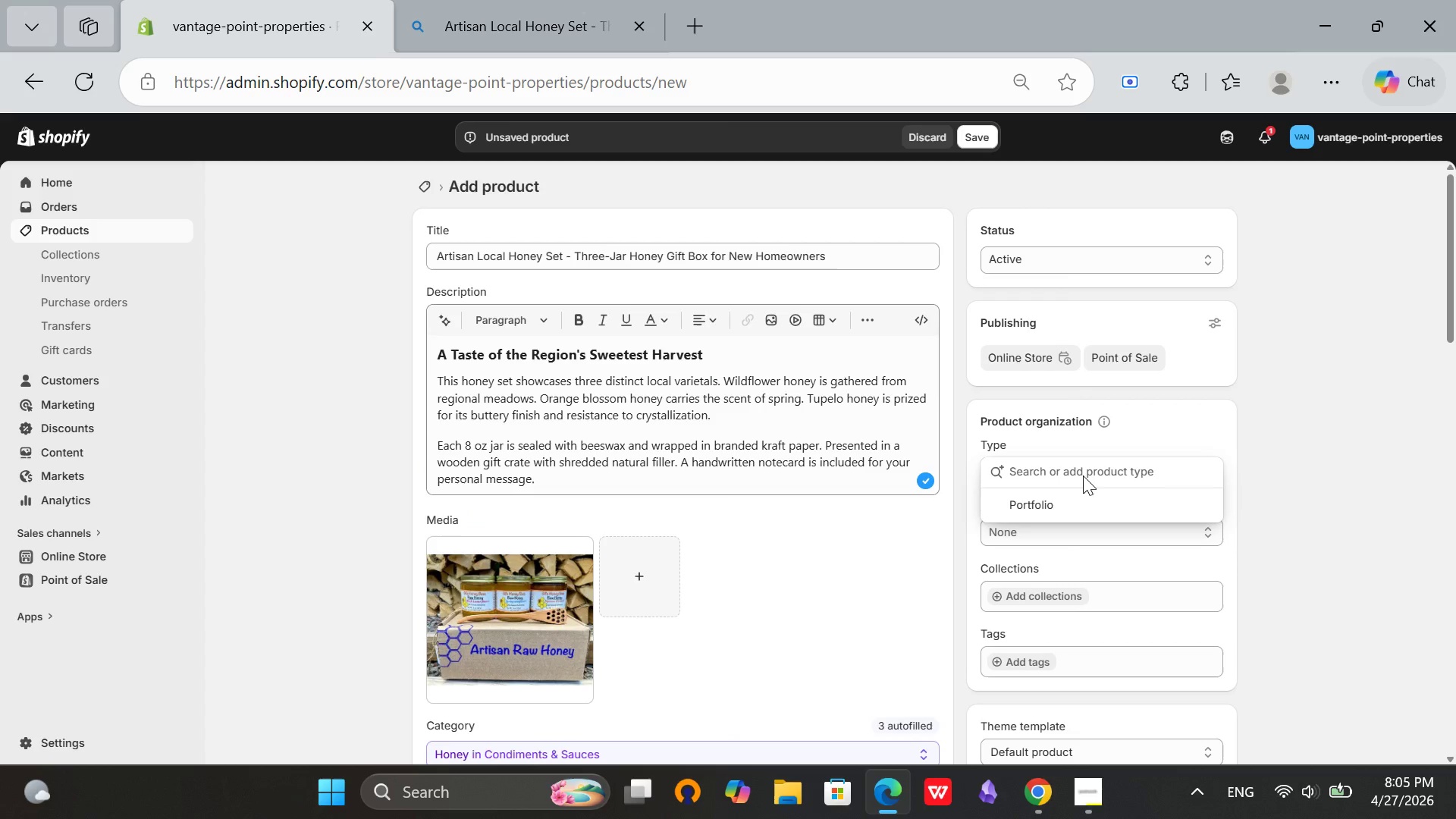 
scroll: coordinate [1079, 474], scroll_direction: up, amount: 6.0
 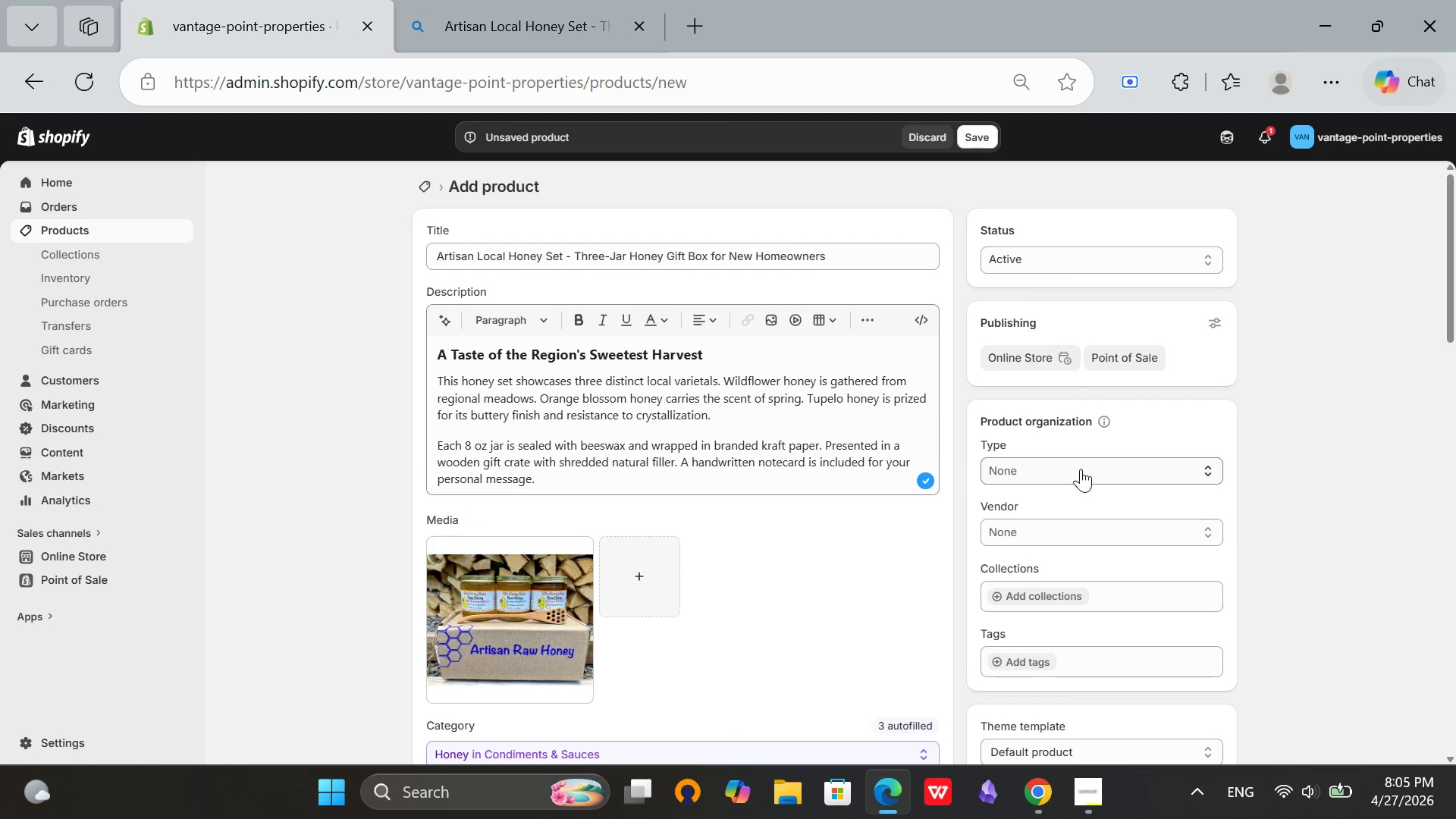 
type(Food Gift)
 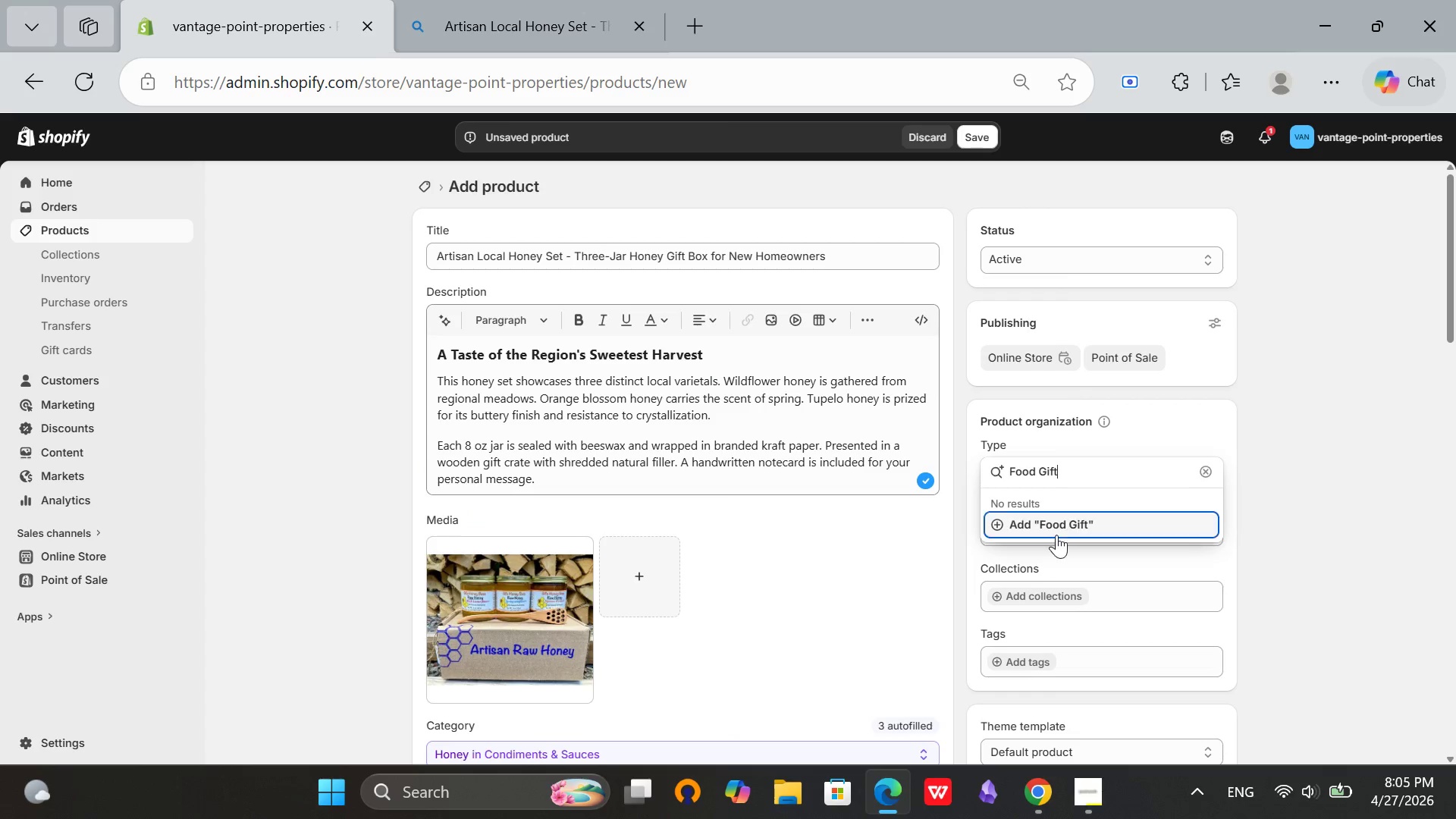 
left_click([1050, 532])
 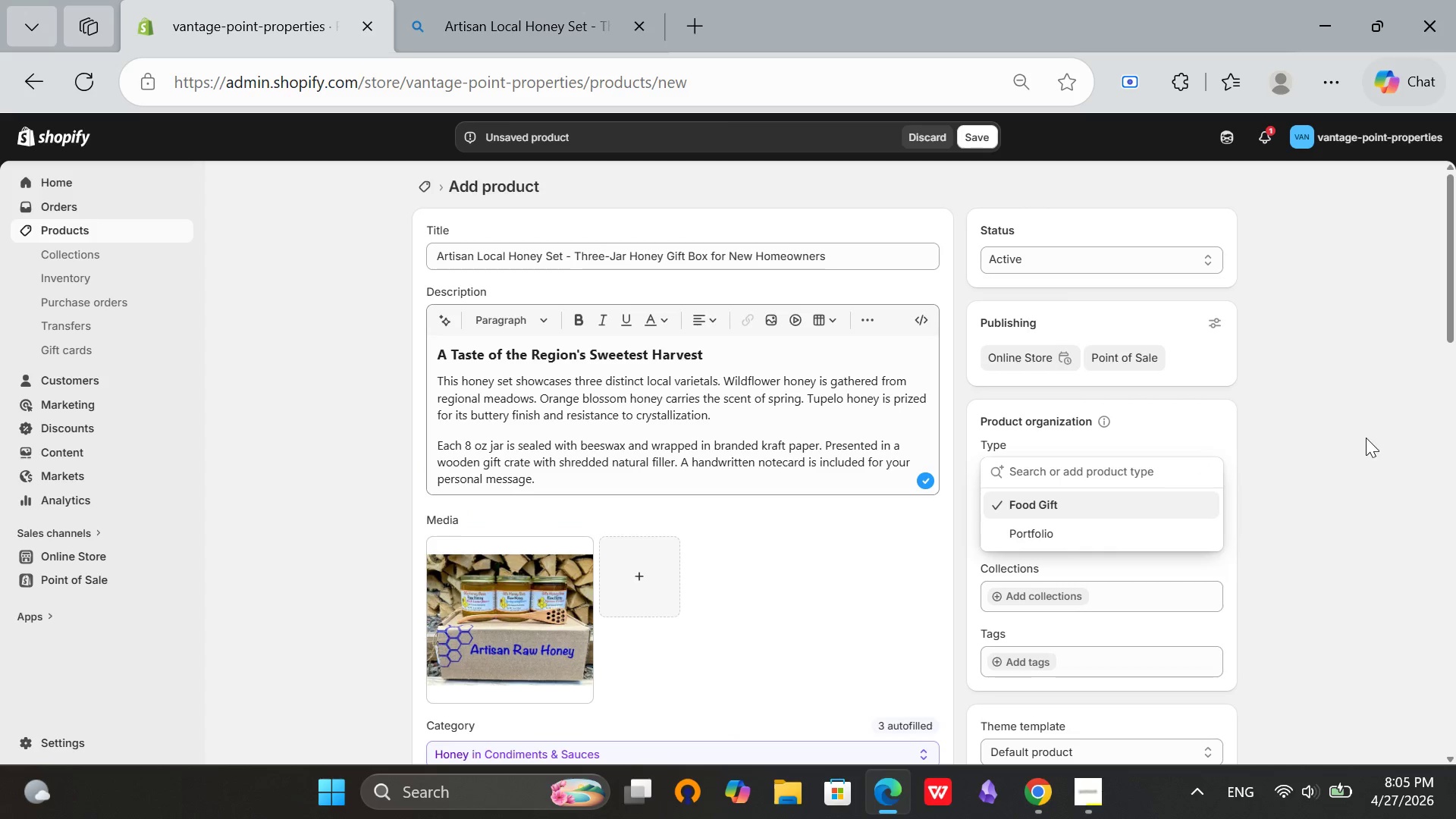 
left_click([1366, 438])
 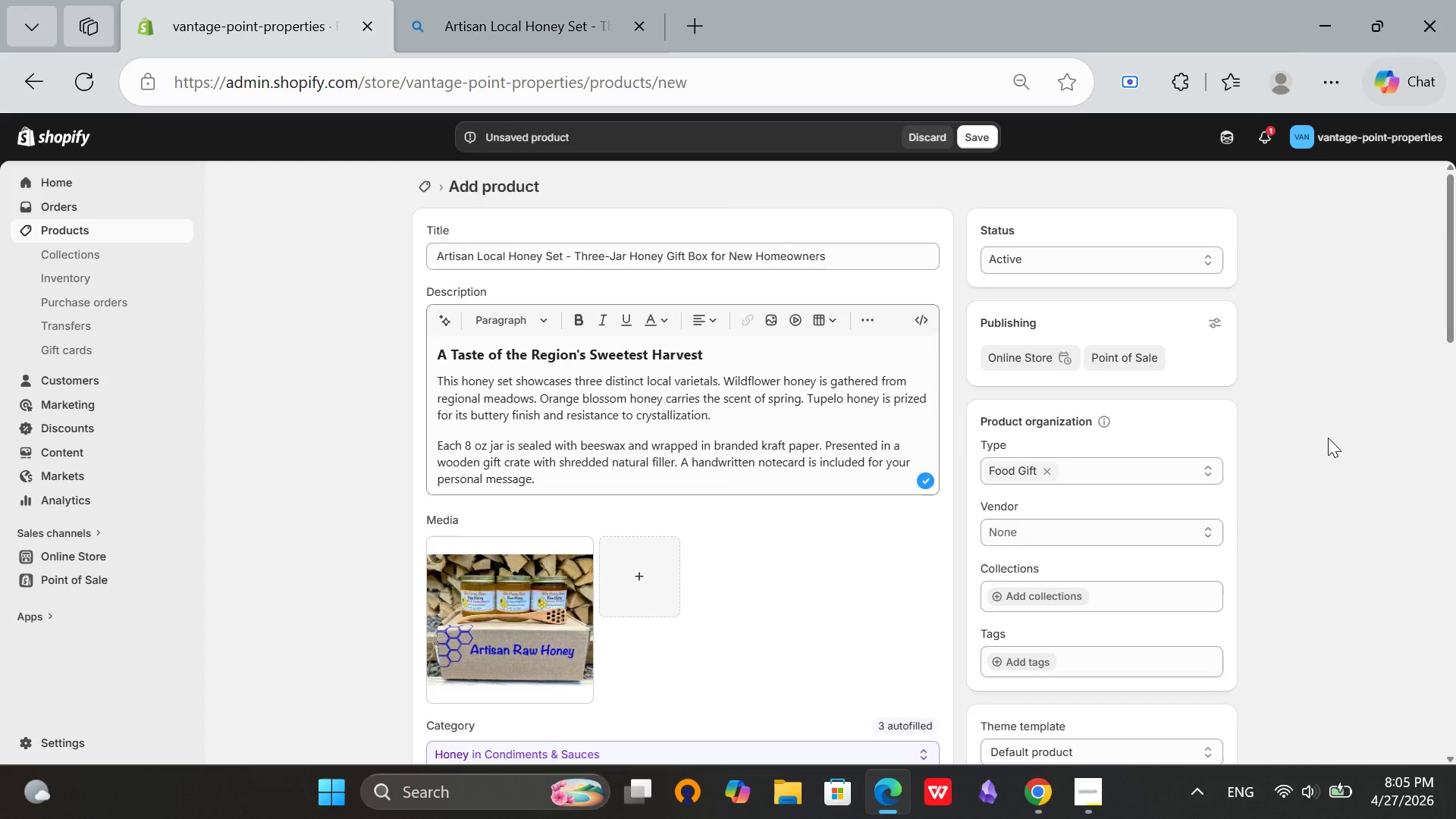 
scroll: coordinate [1328, 438], scroll_direction: down, amount: 2.0
 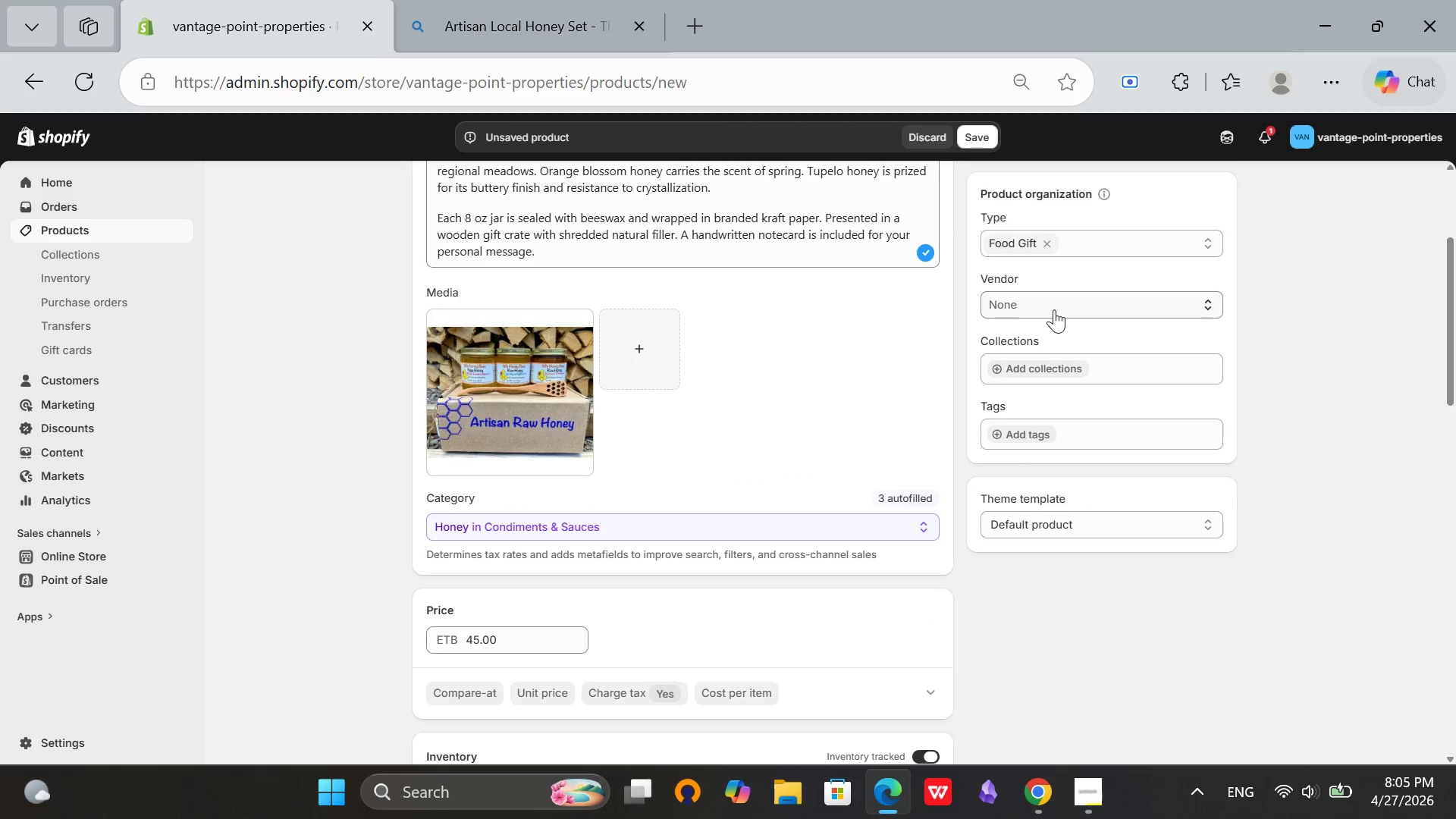 
left_click([1055, 297])
 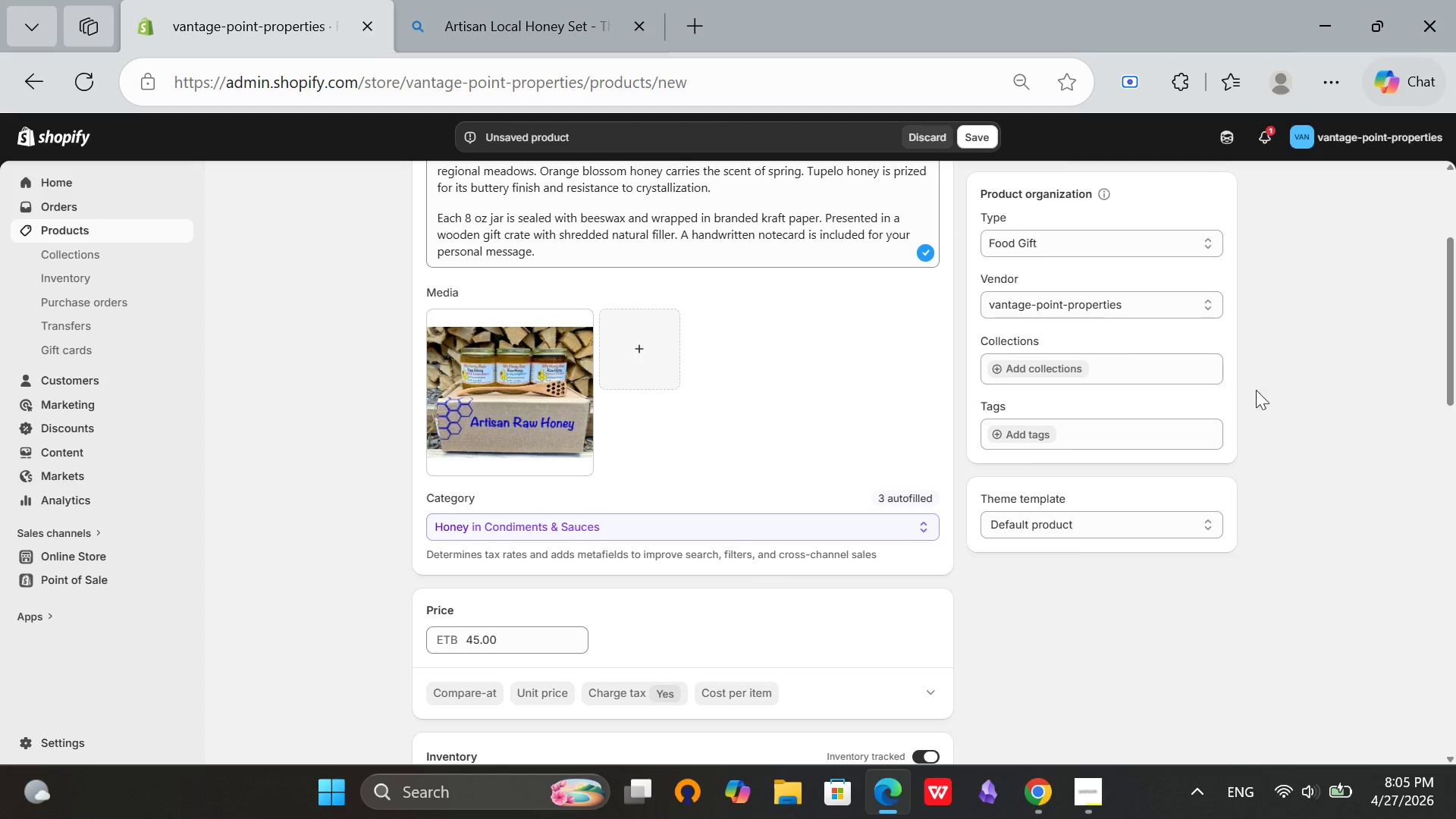 
left_click([1288, 445])
 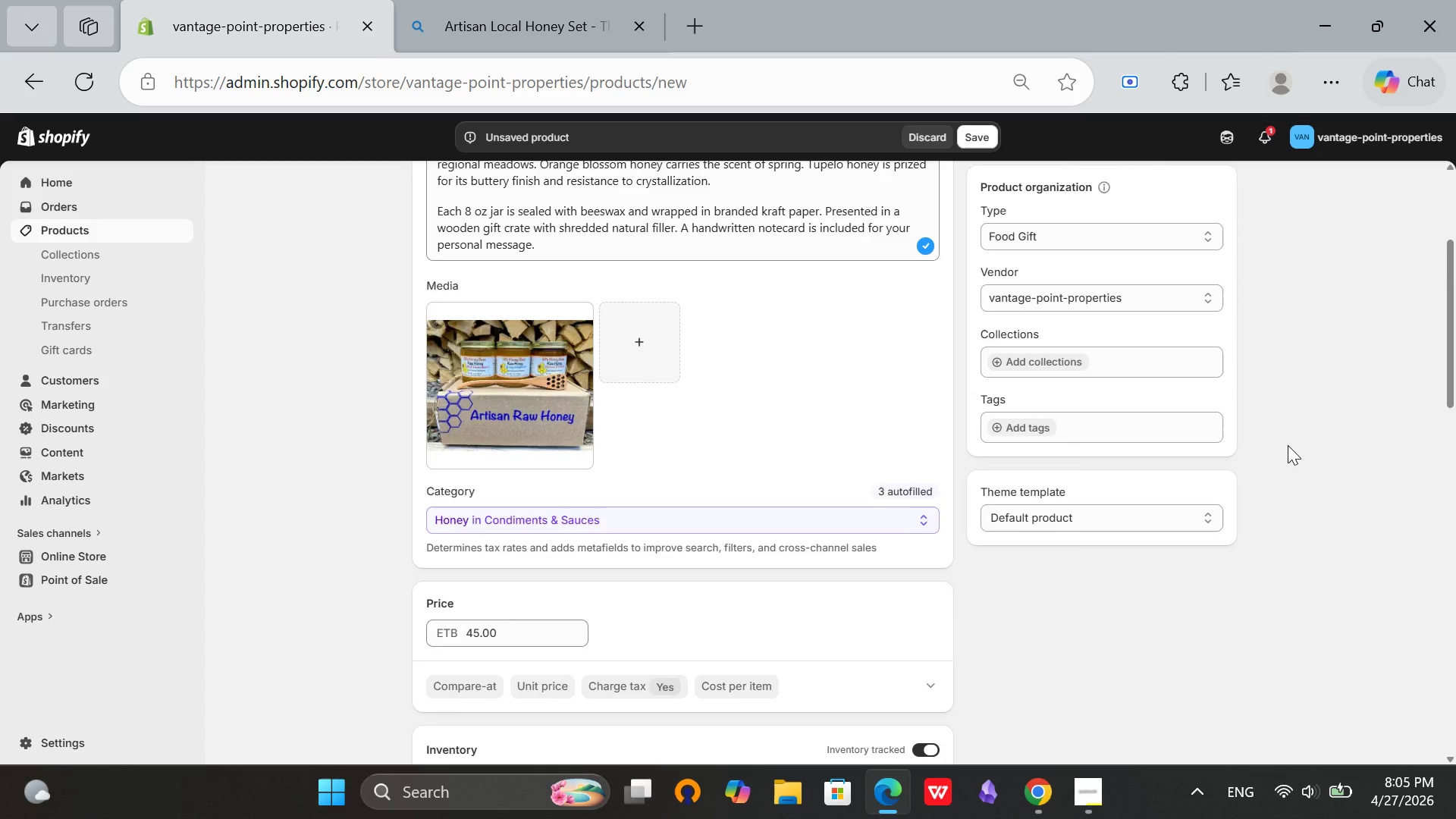 
scroll: coordinate [1288, 445], scroll_direction: down, amount: 6.0
 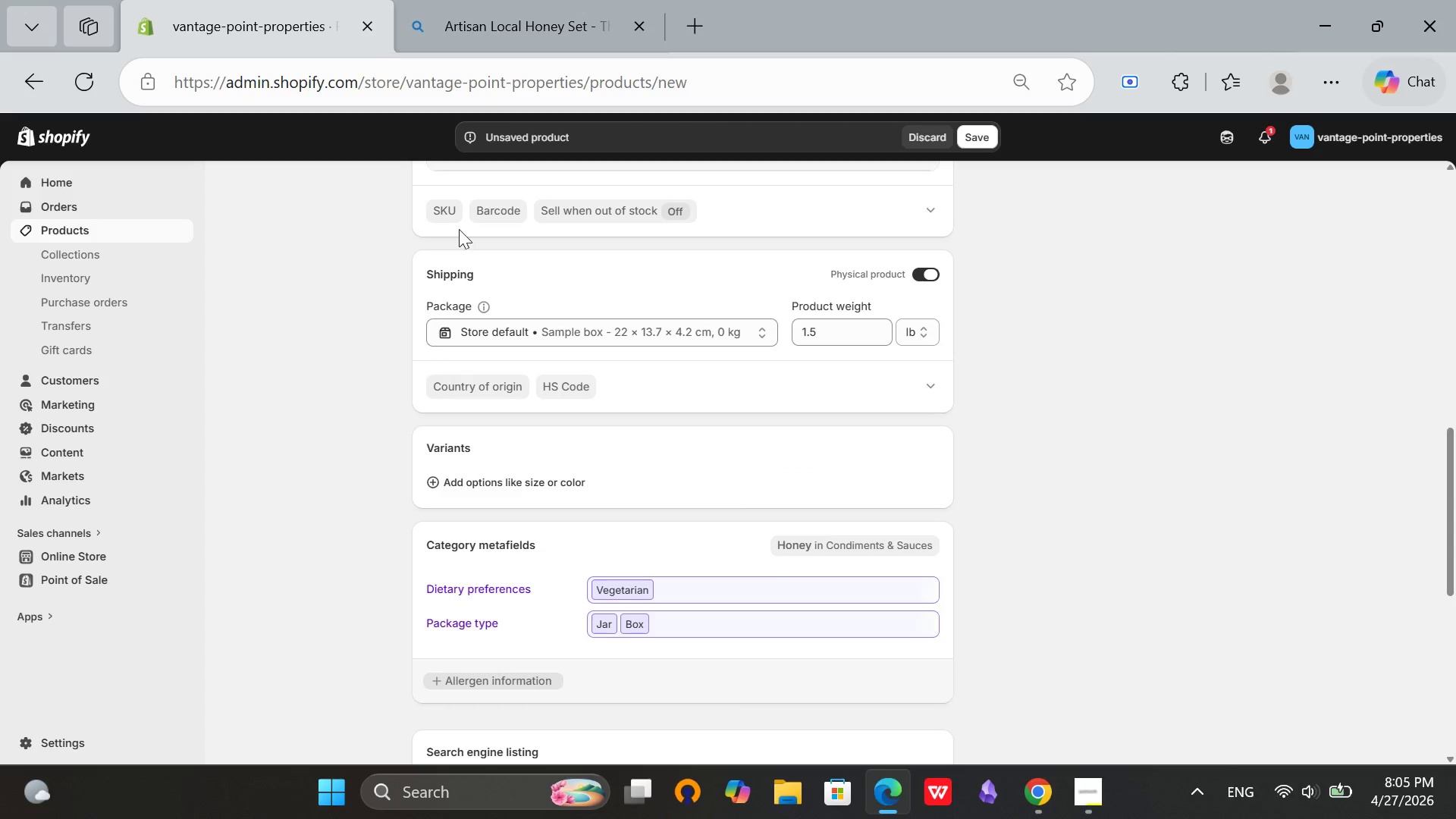 
left_click([449, 218])
 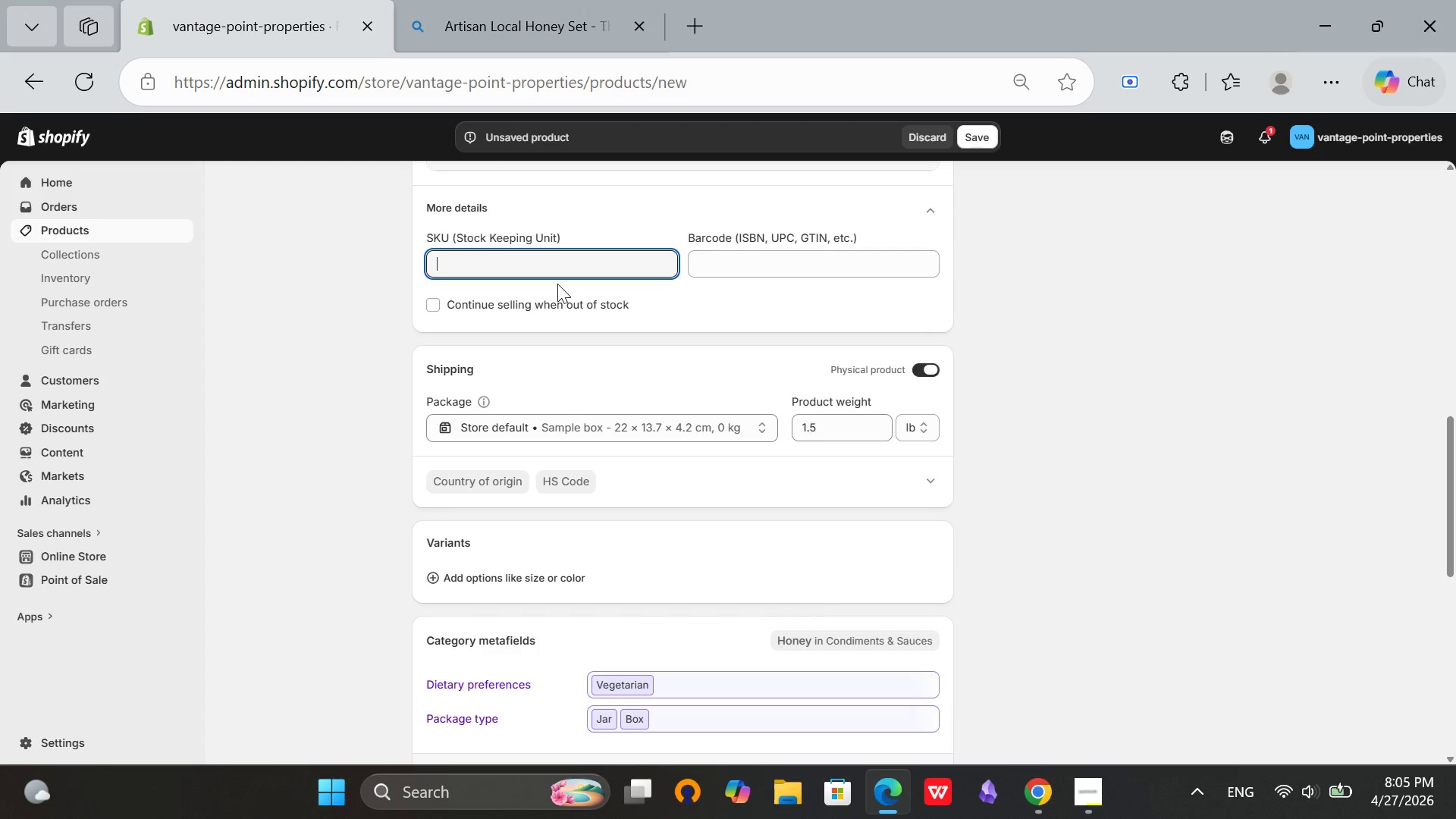 
type(VPP-HNY-002)
 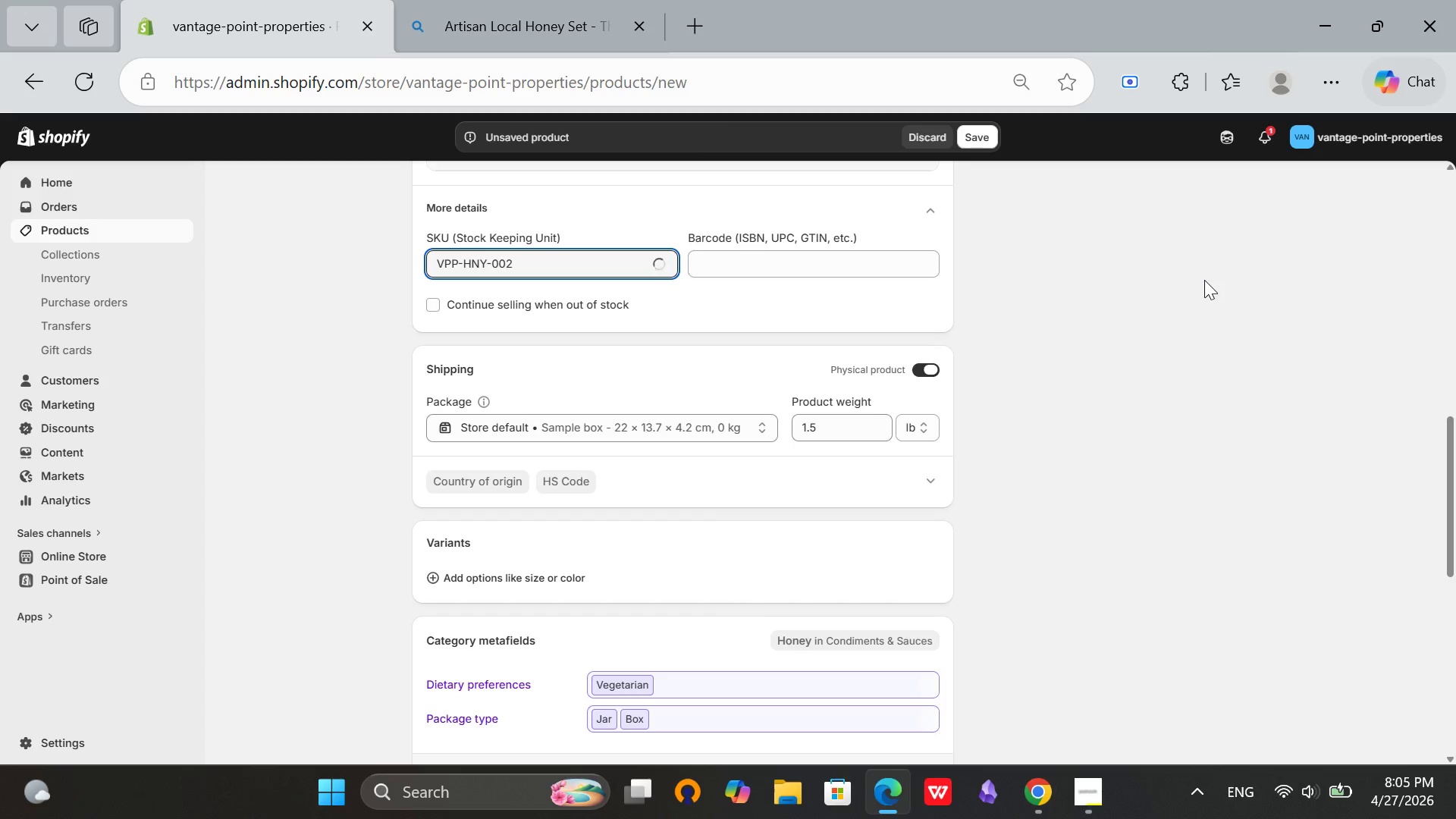 
left_click([1203, 290])
 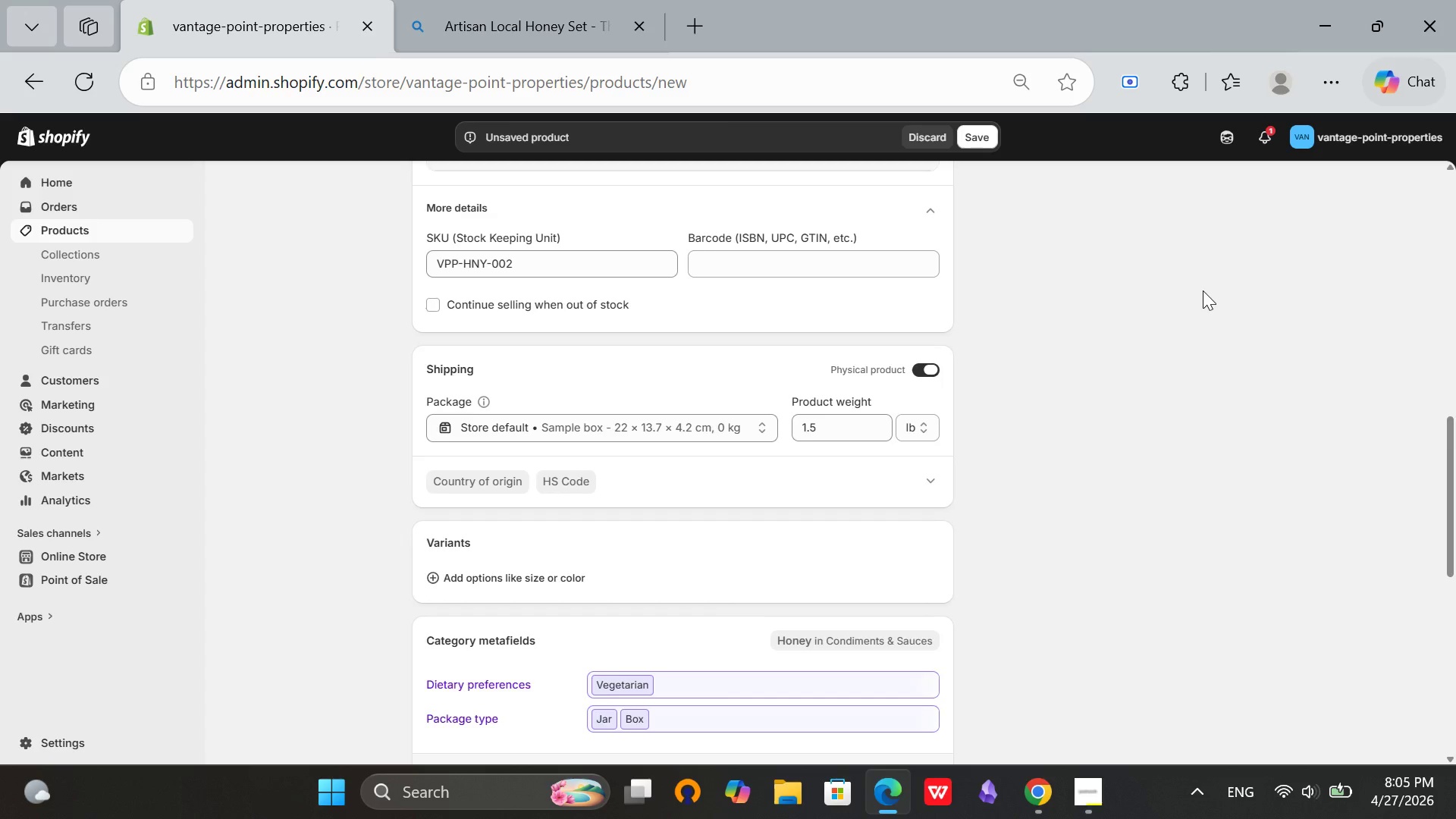 
scroll: coordinate [714, 484], scroll_direction: up, amount: 9.0
 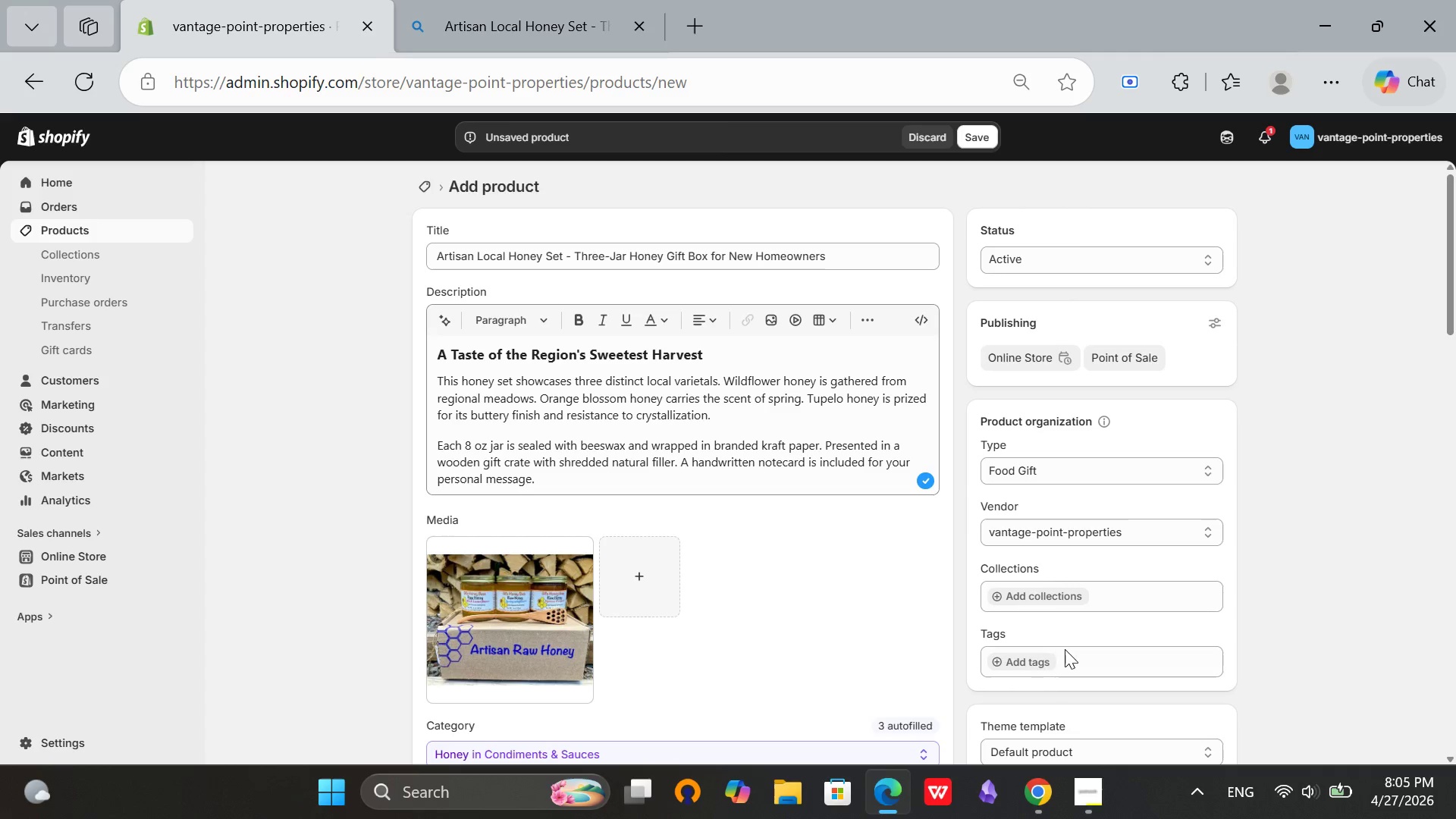 
left_click([1028, 662])
 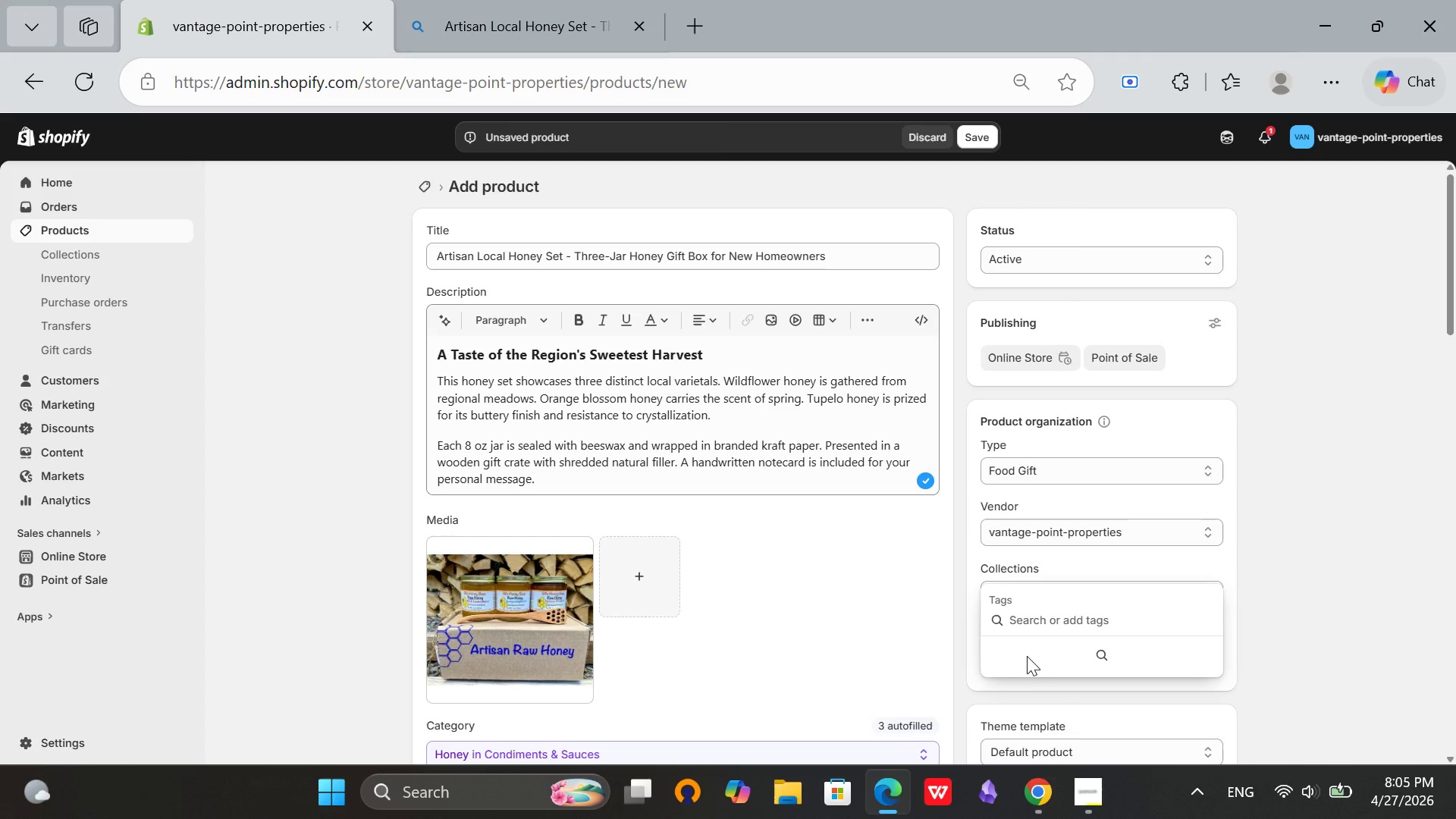 
wait(5.34)
 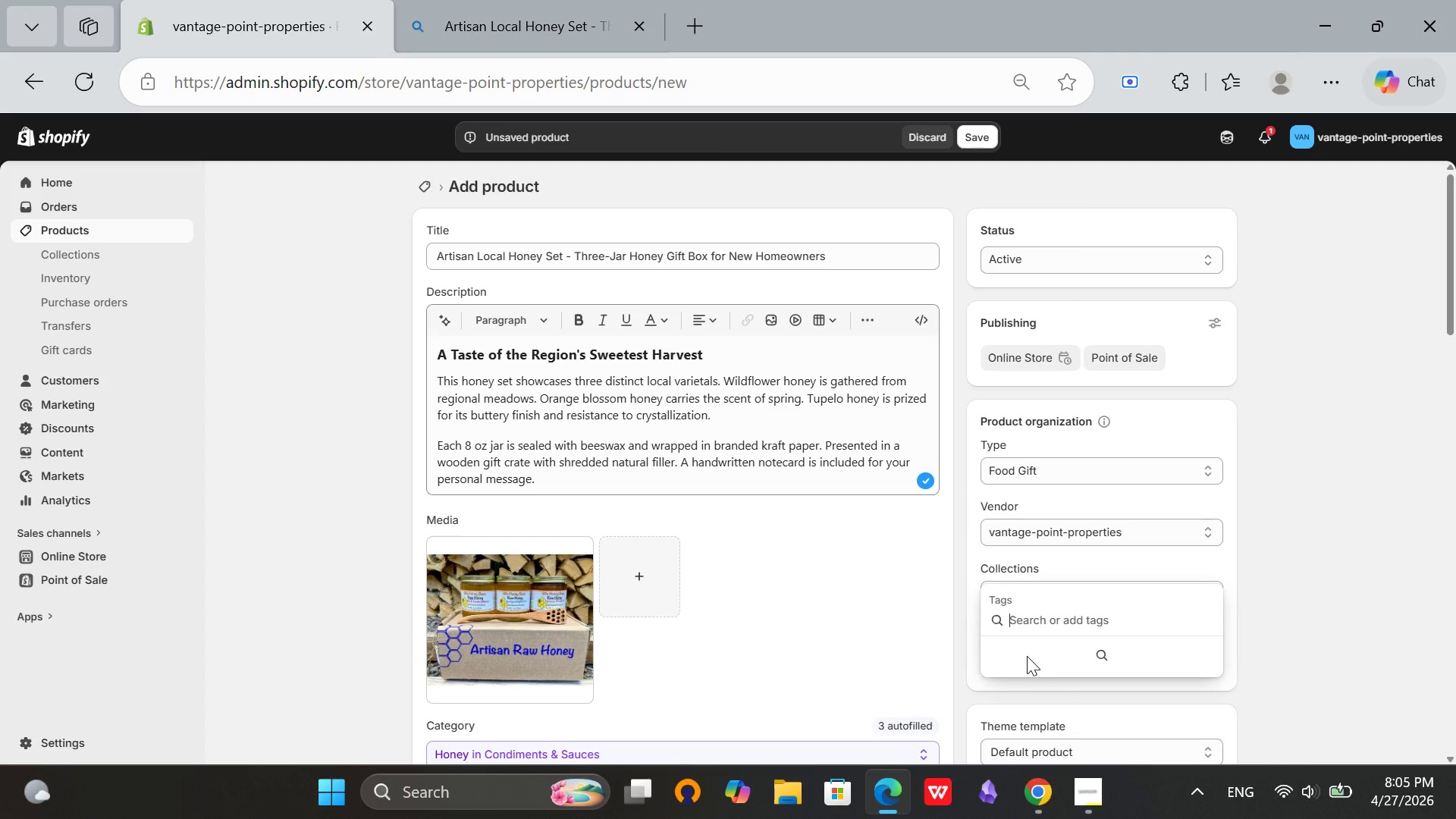 
type(CLIENT-GIFT)
 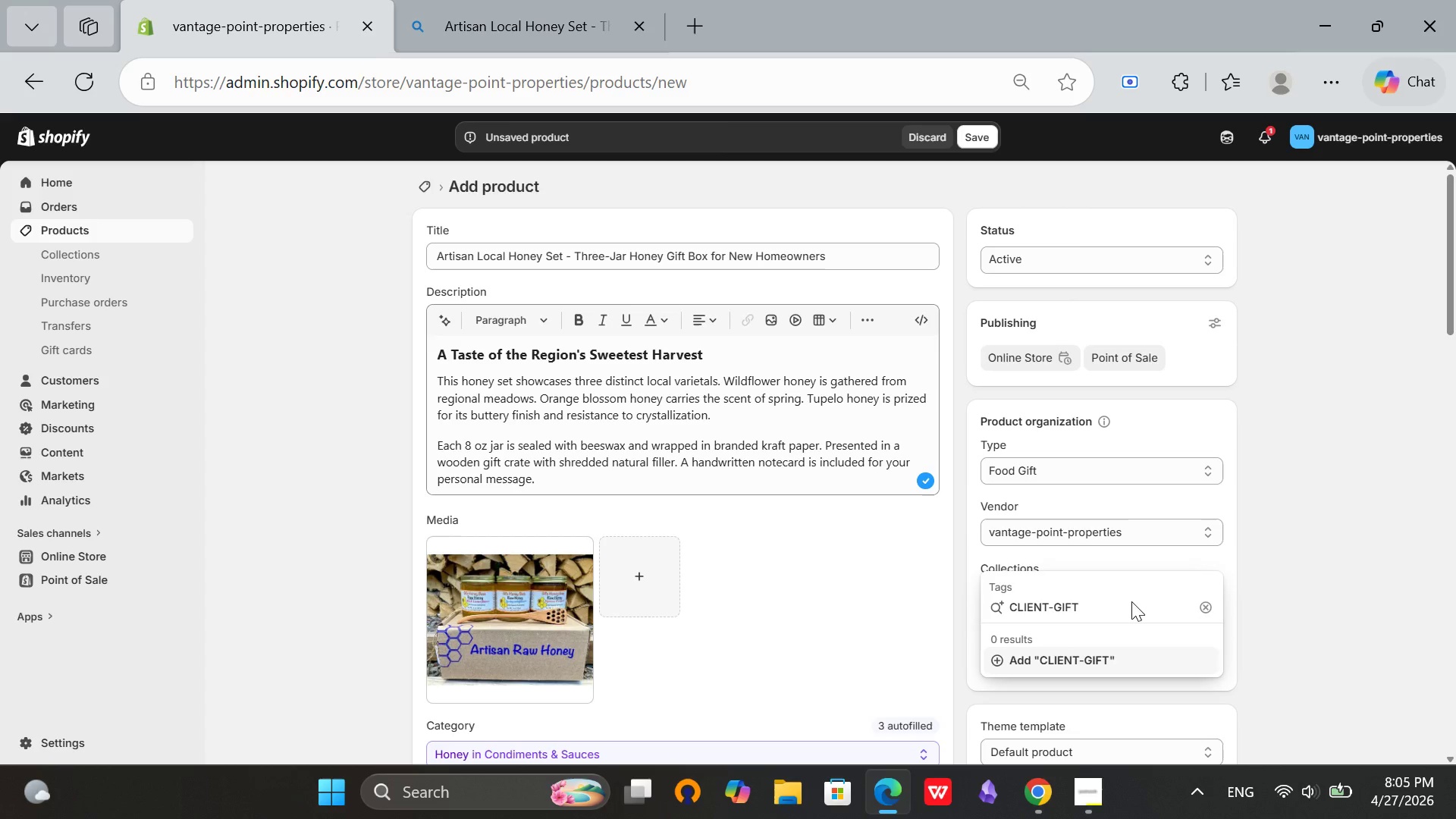 
hold_key(key=Backspace, duration=1.06)
 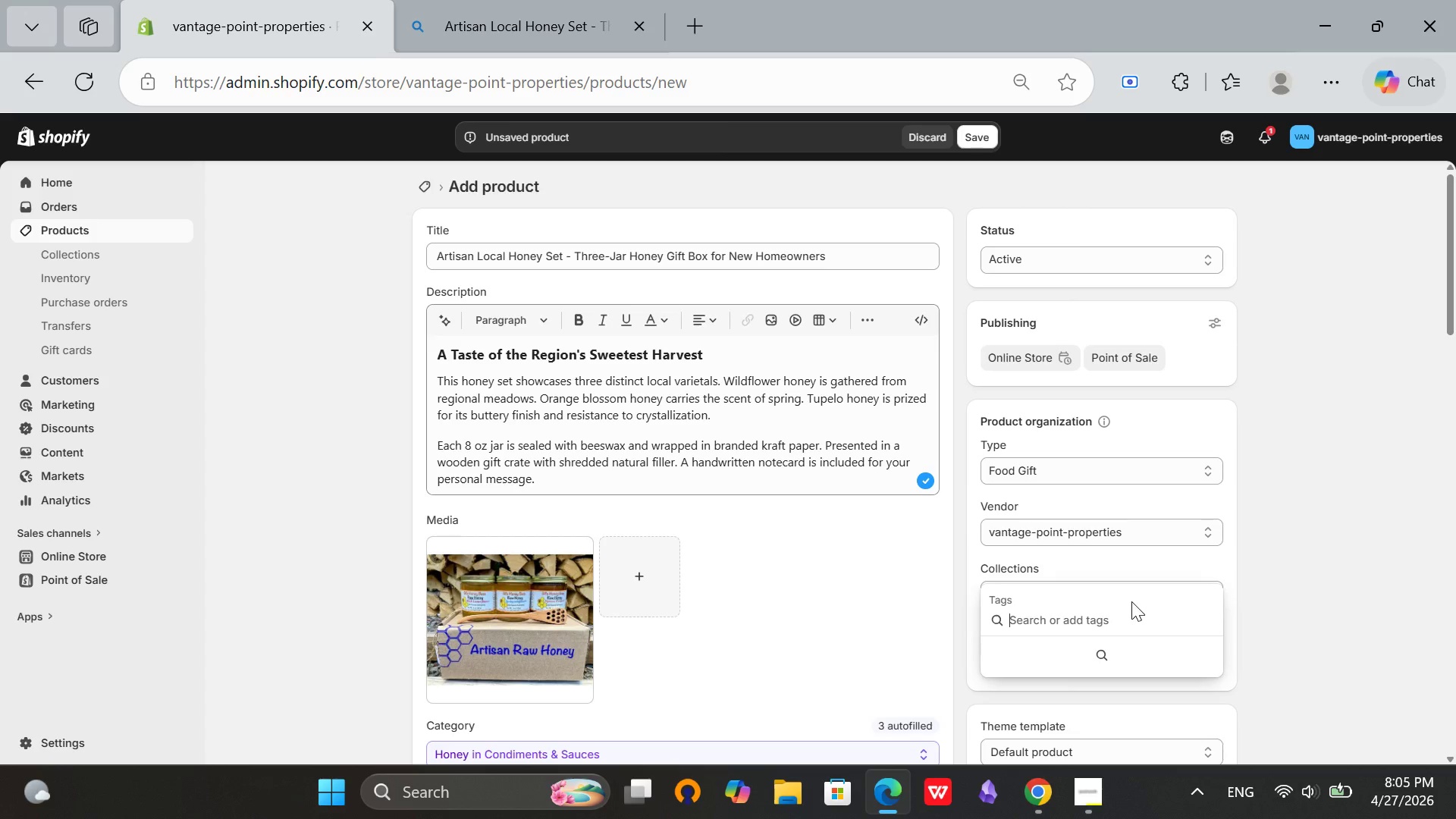 
type(client-gift)
 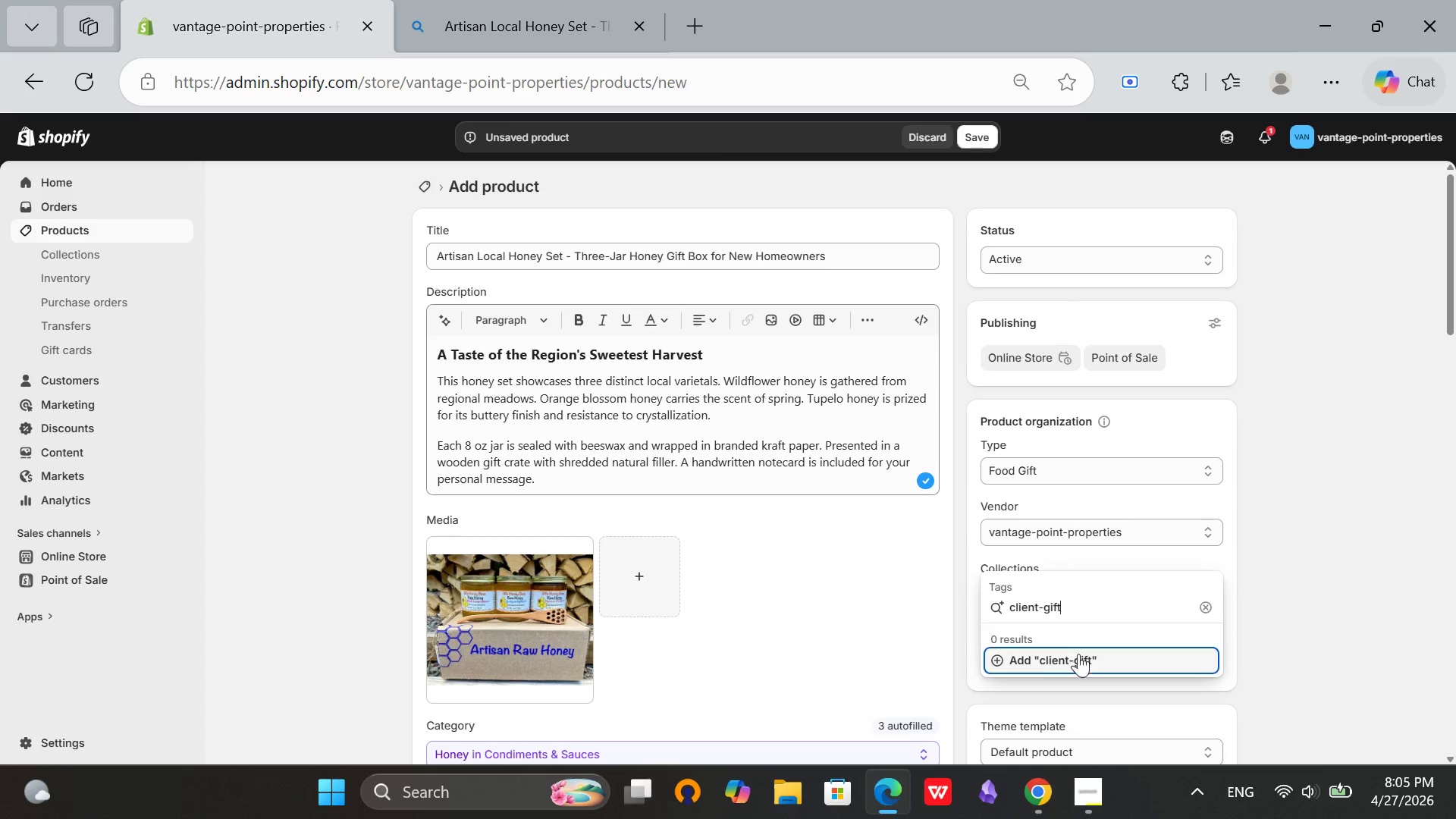 
left_click([1072, 658])
 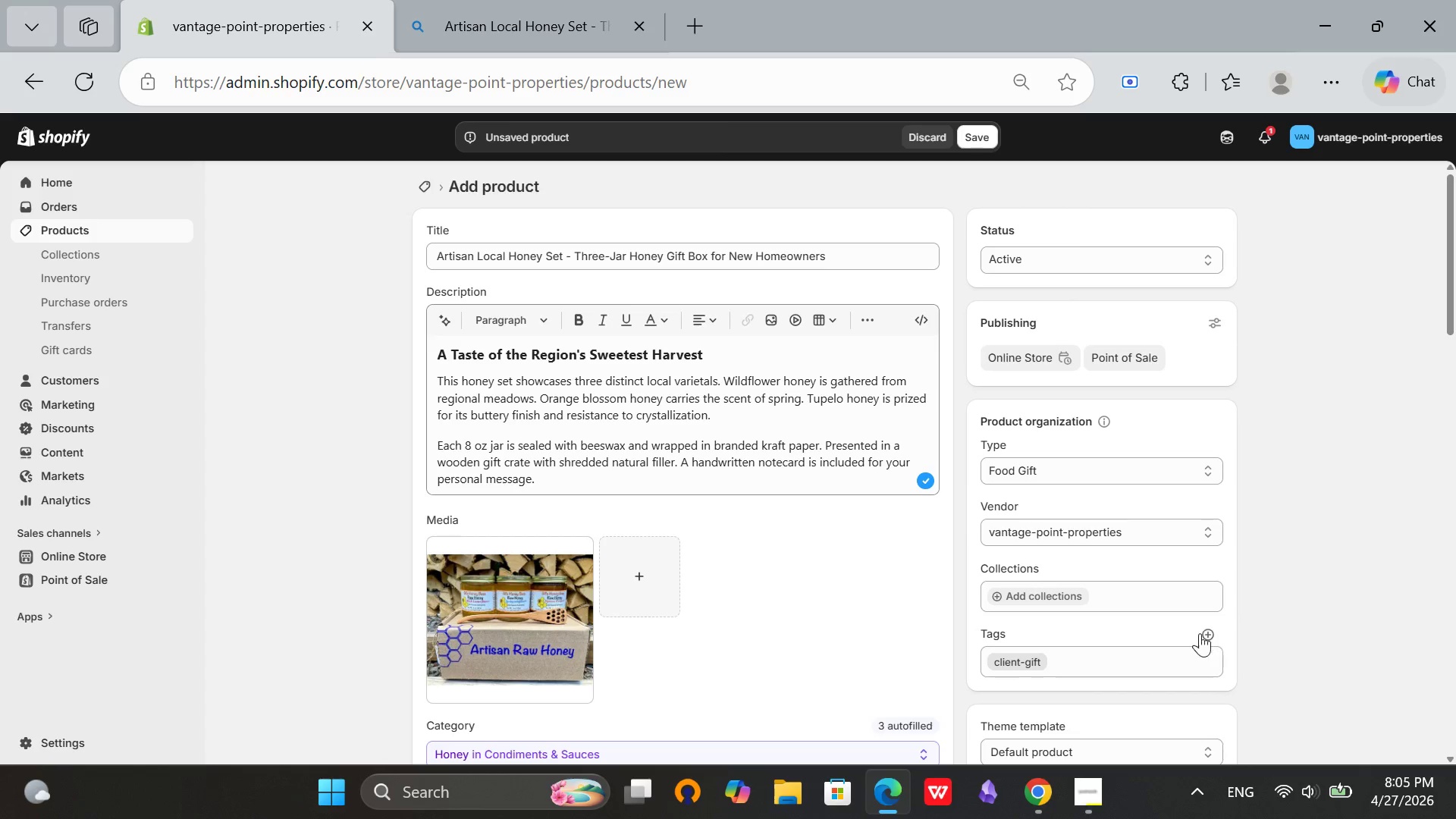 
left_click([1205, 632])
 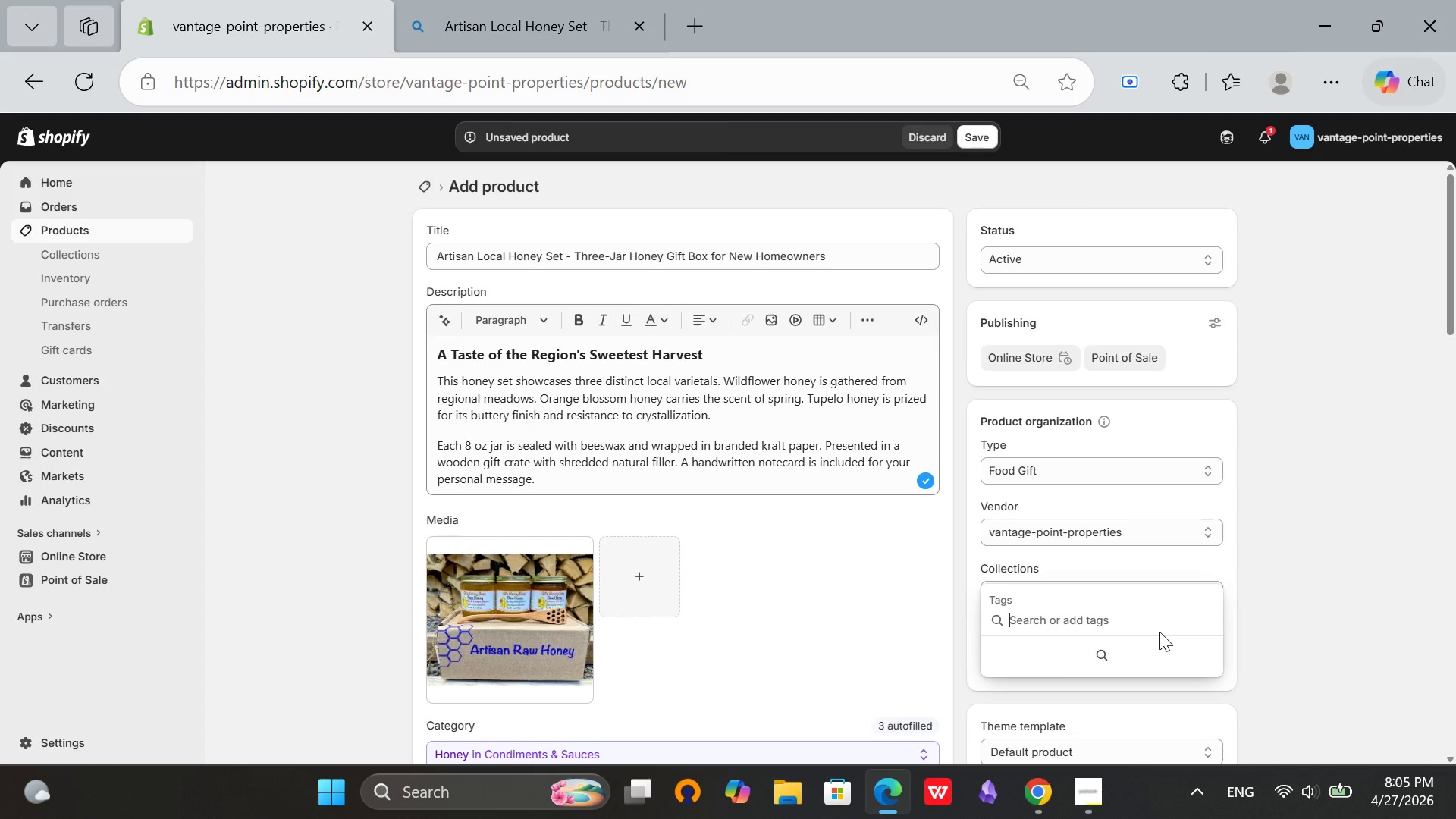 
type(honey)
 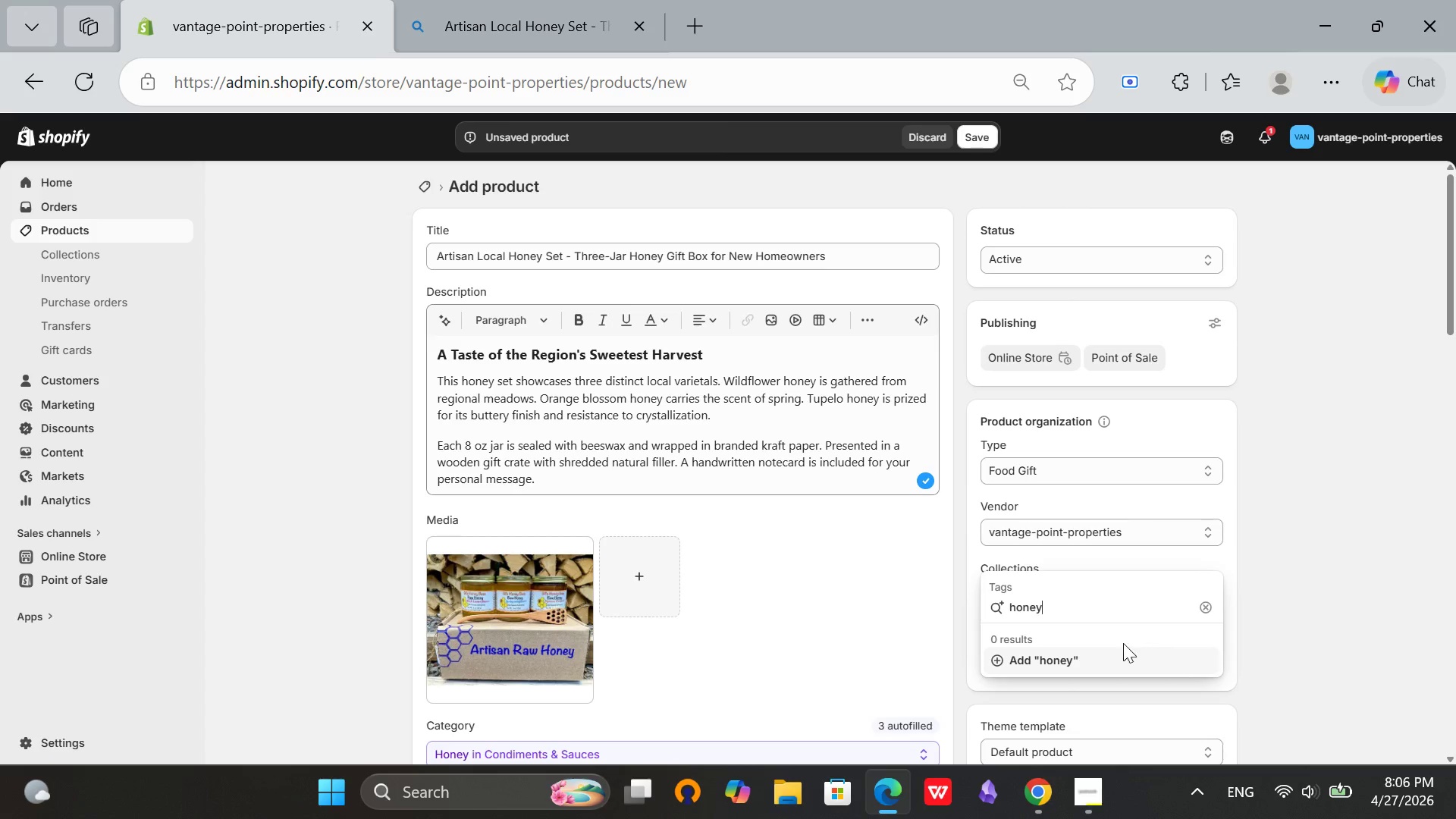 
left_click([1110, 650])
 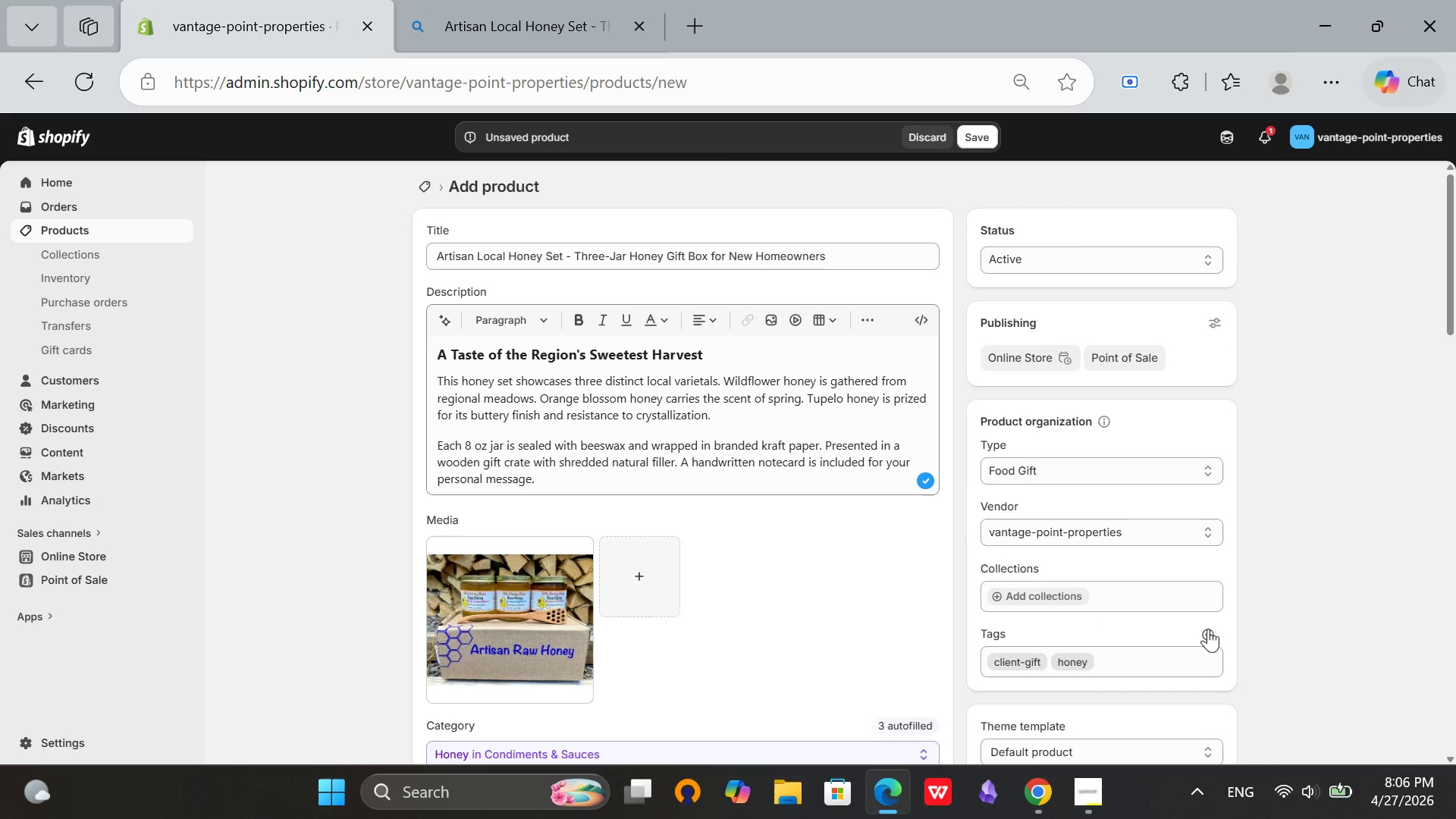 
left_click([1208, 629])
 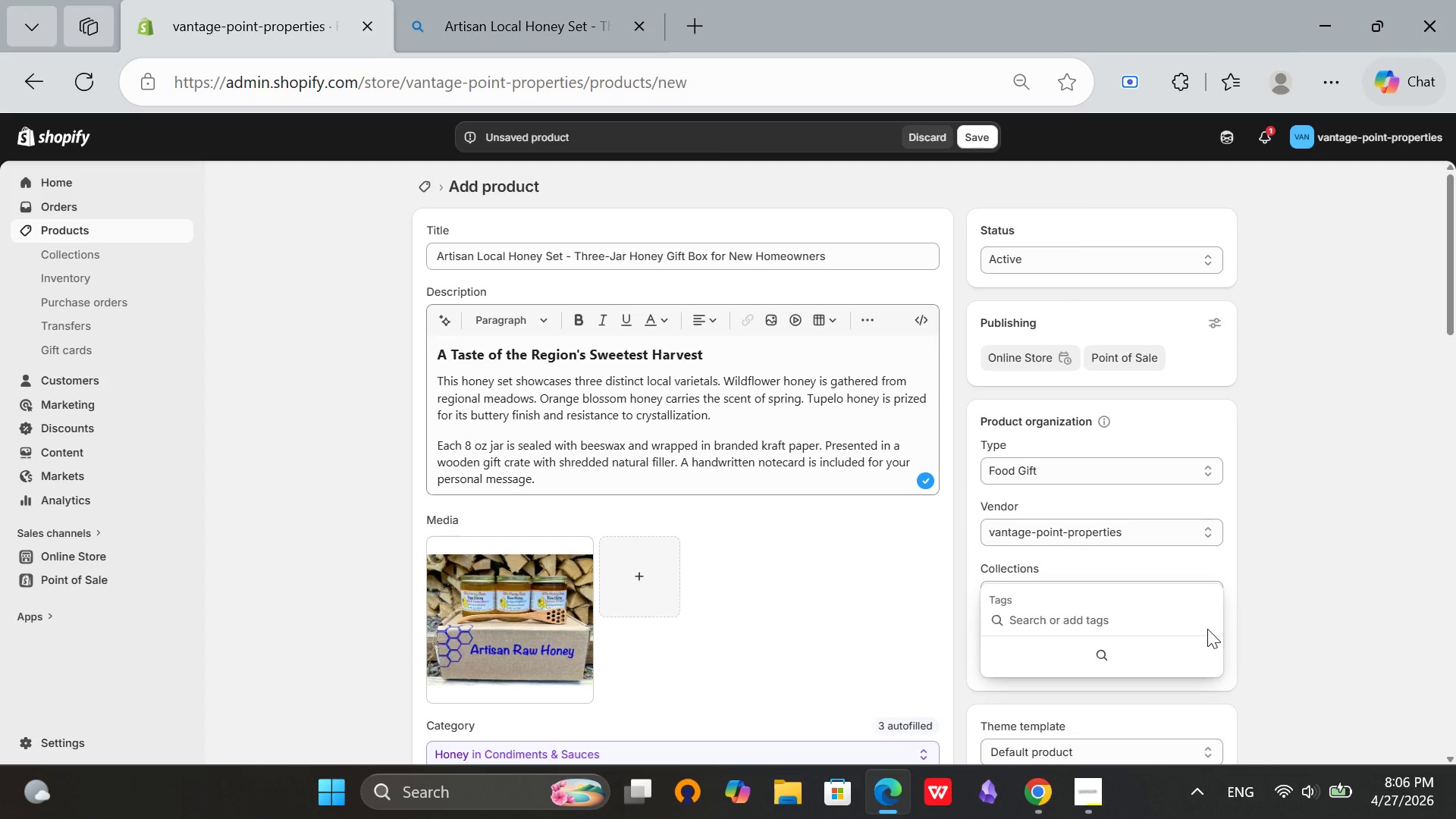 
type(artid)
key(Backspace)
type(san)
 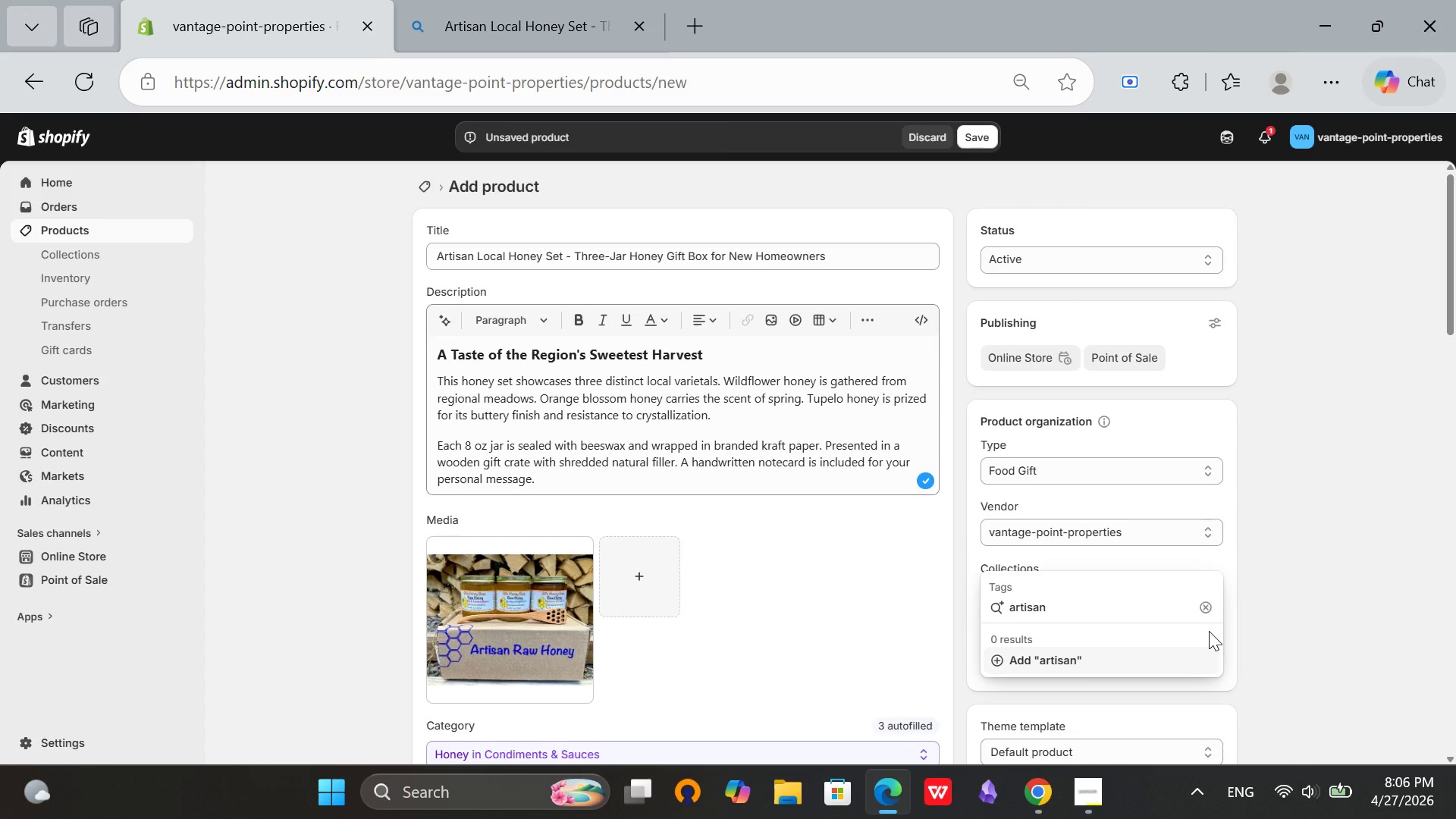 
left_click([1115, 651])
 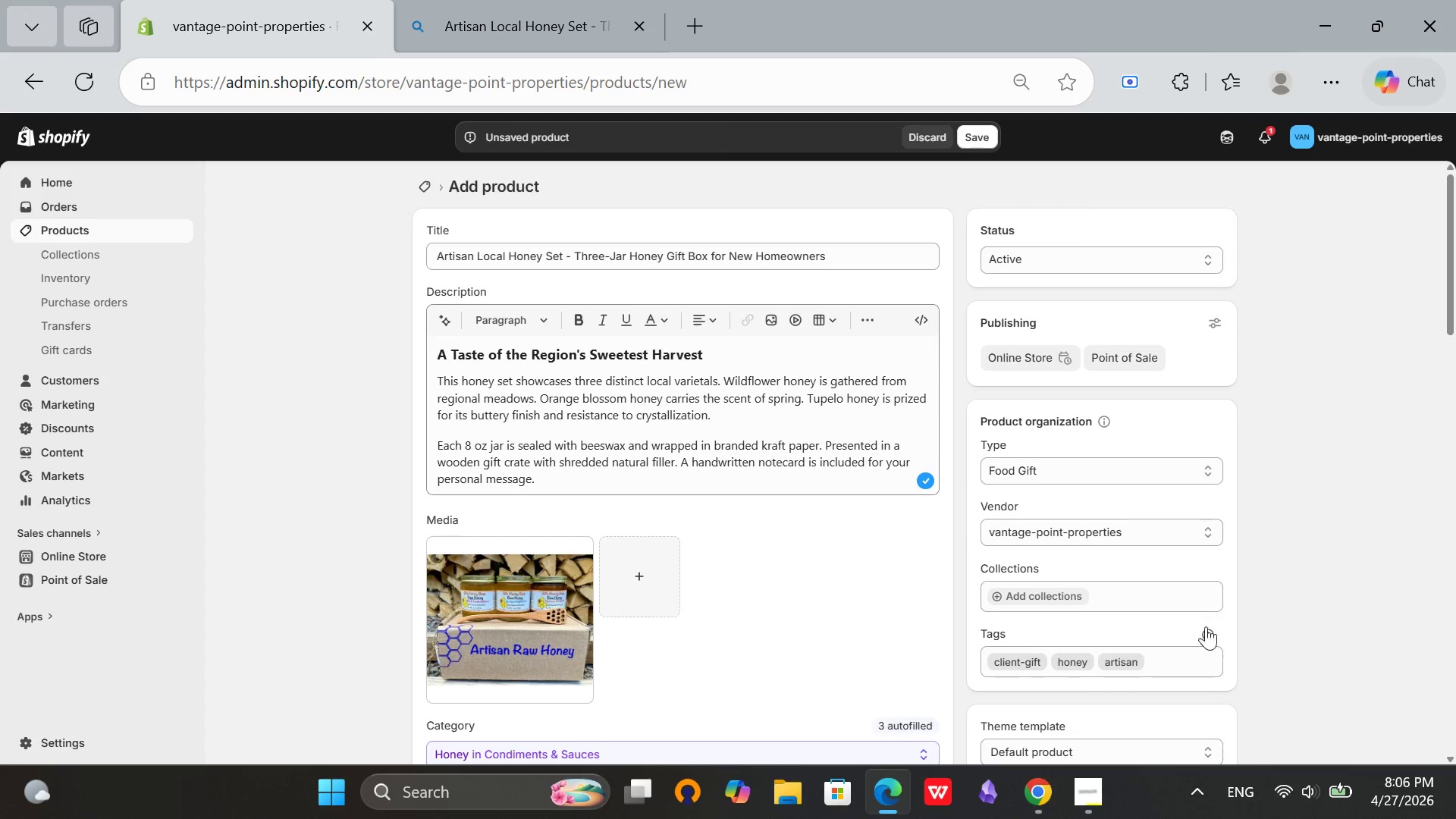 
left_click([1211, 631])
 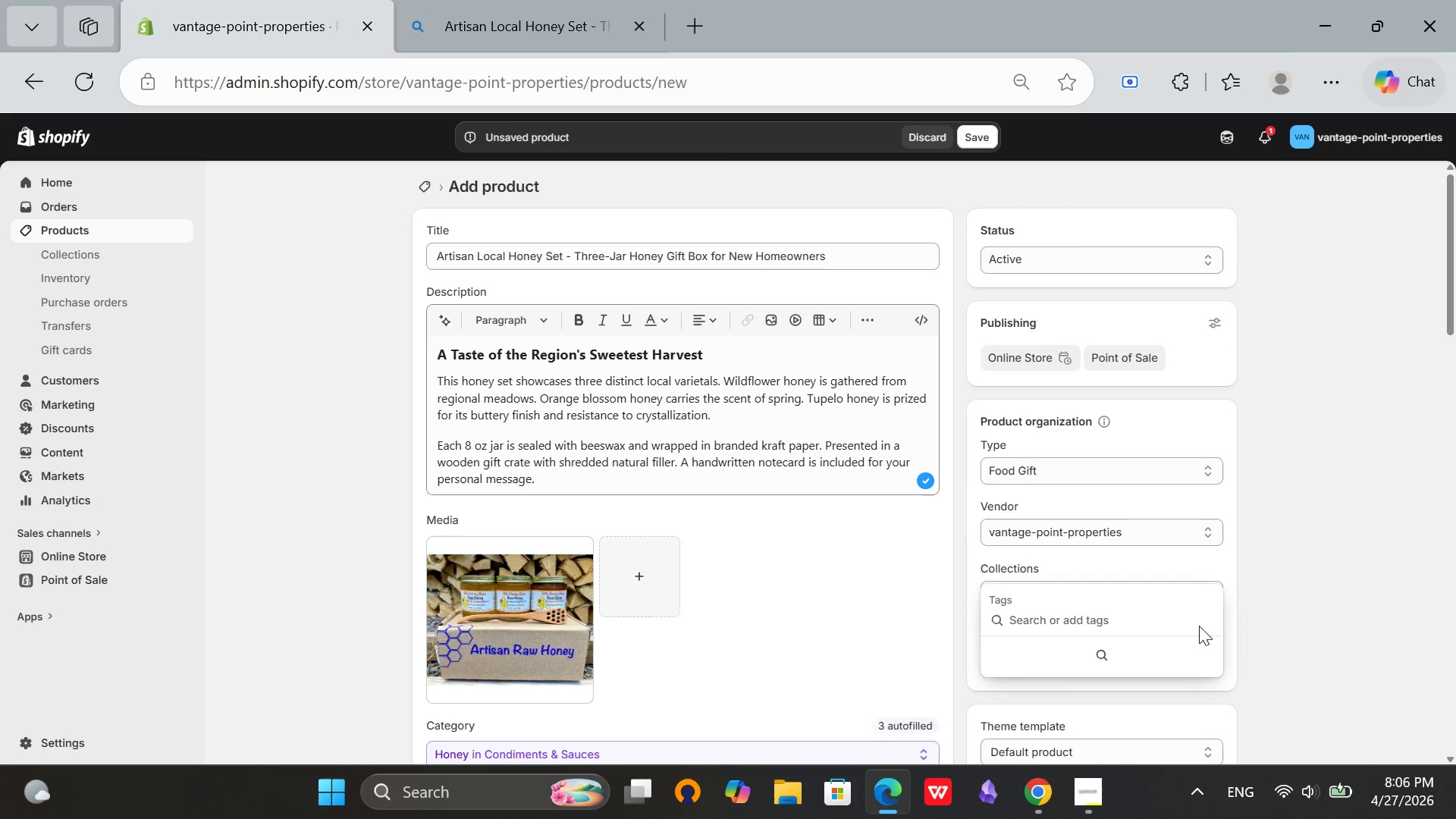 
type(local)
 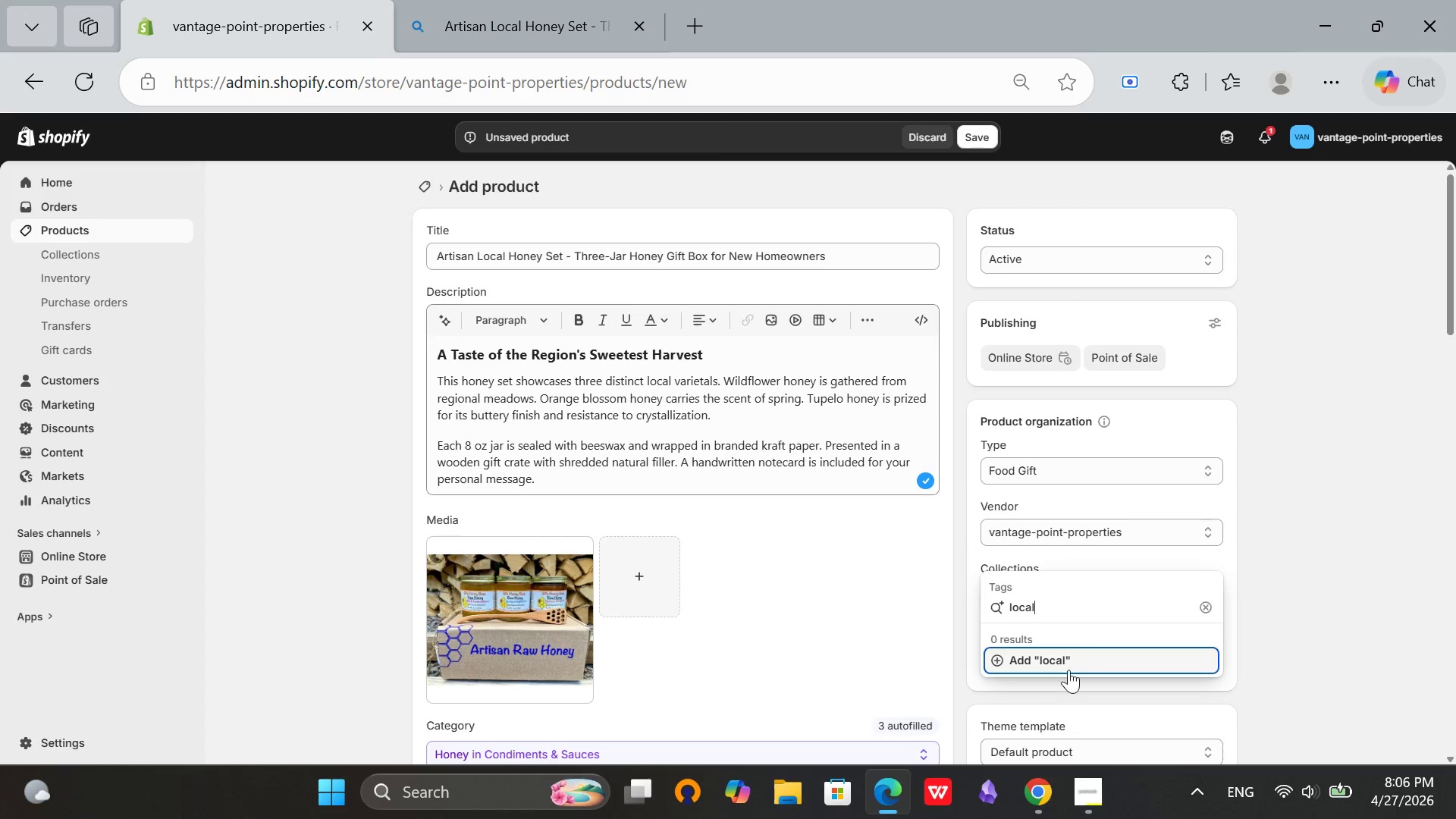 
left_click([1065, 656])
 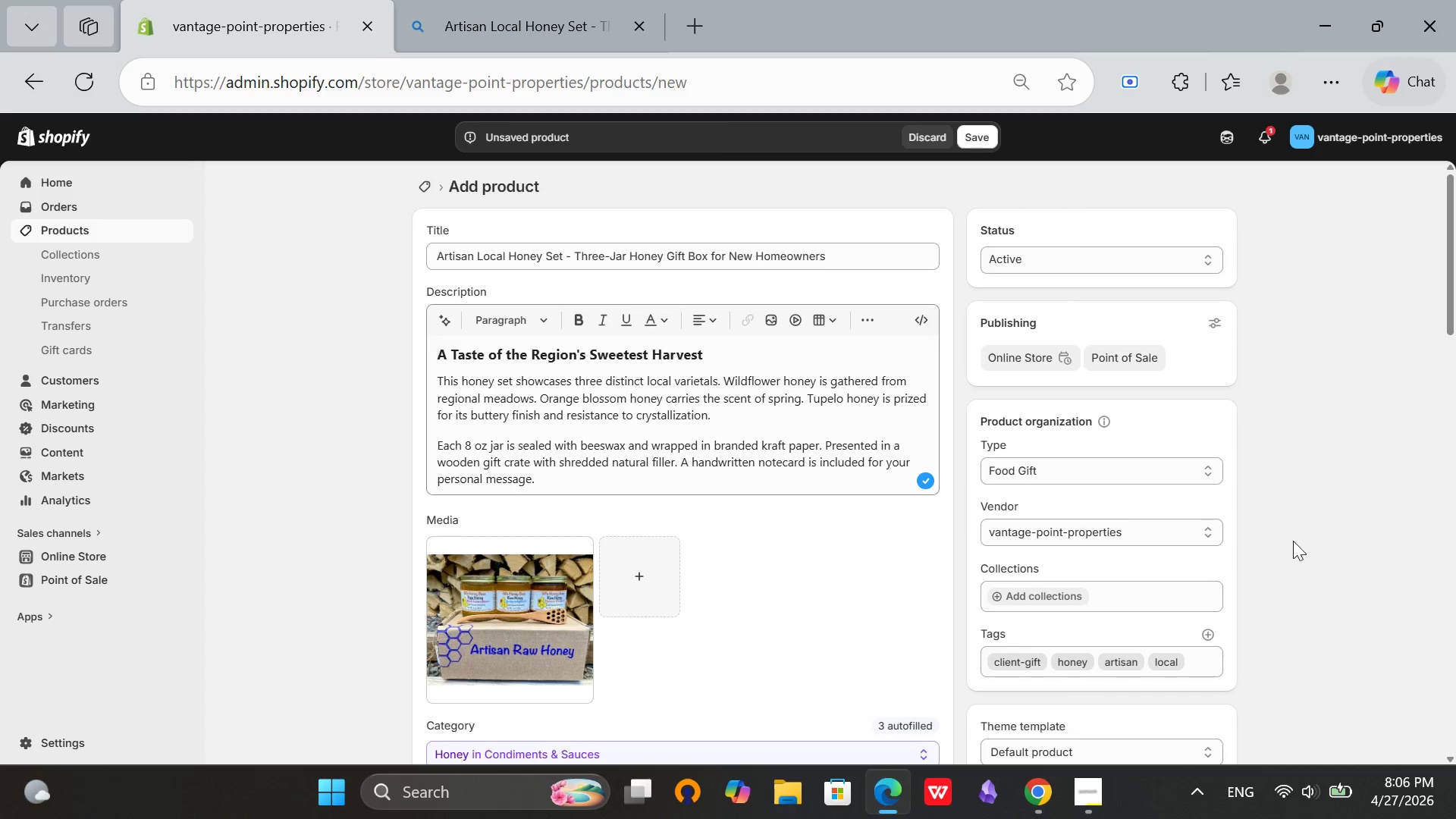 
left_click([1301, 541])
 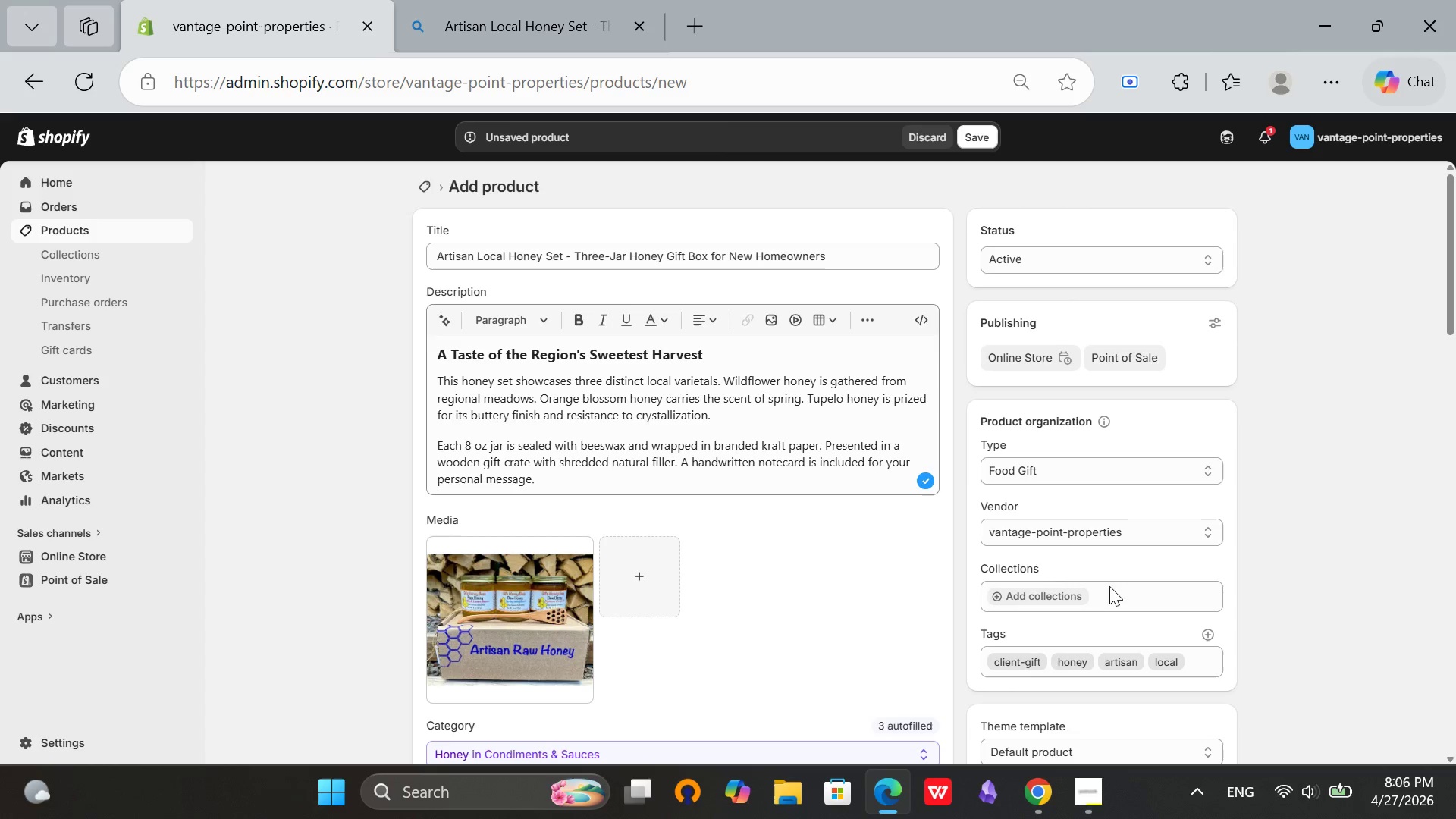 
scroll: coordinate [1089, 368], scroll_direction: up, amount: 6.0
 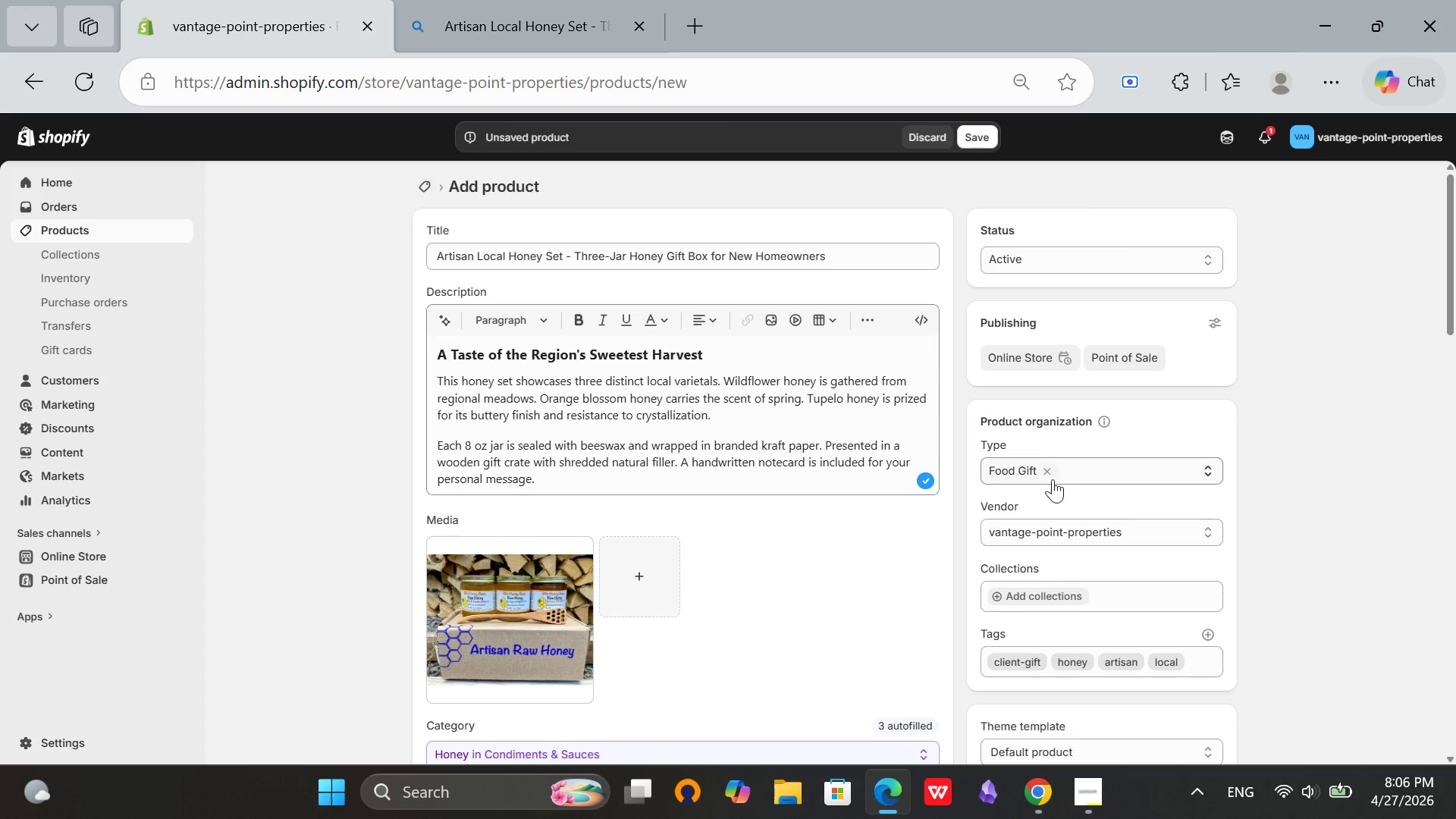 
scroll: coordinate [753, 510], scroll_direction: down, amount: 25.0
 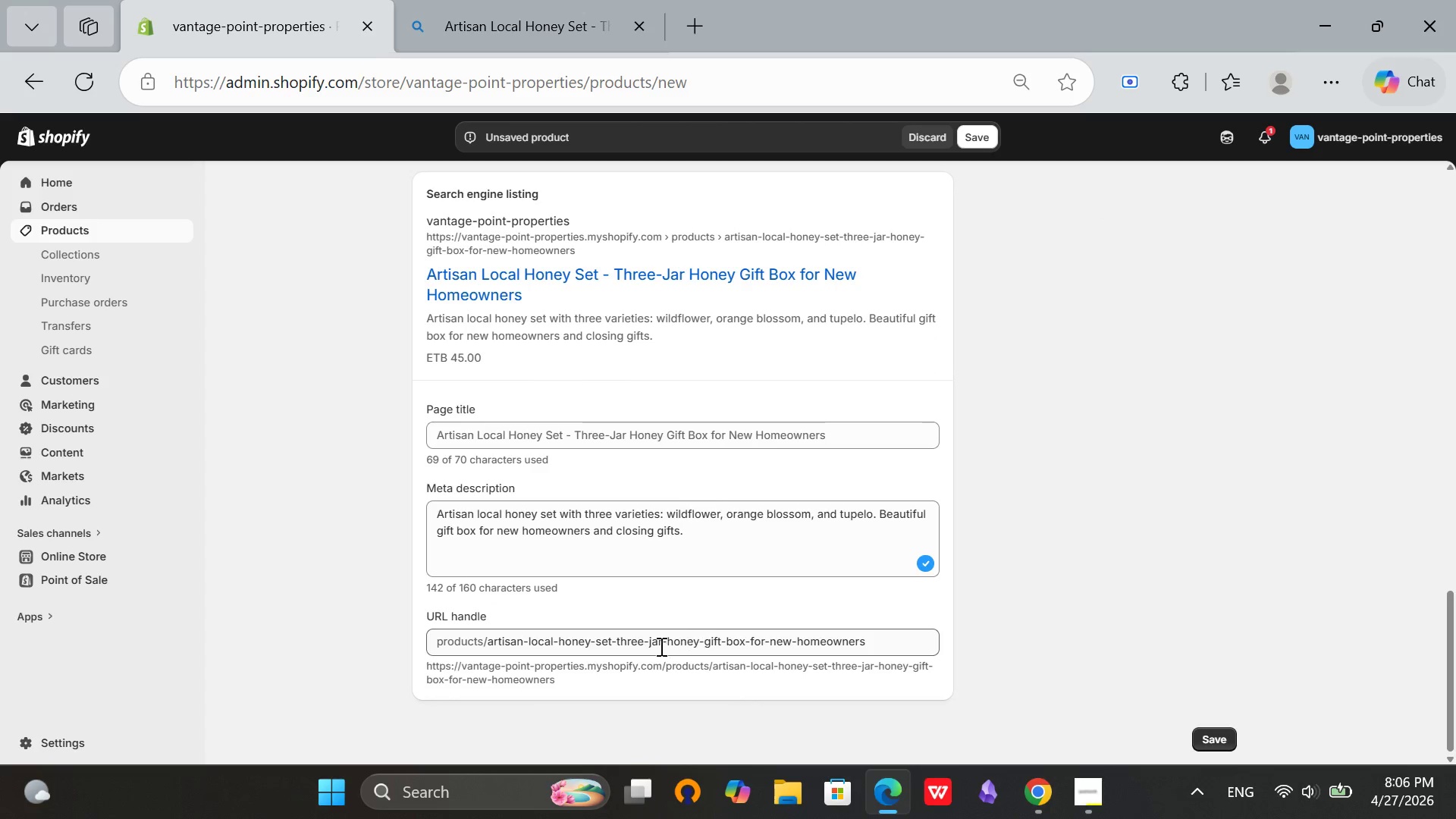 
left_click_drag(start_coordinate=[610, 641], to_coordinate=[899, 651])
 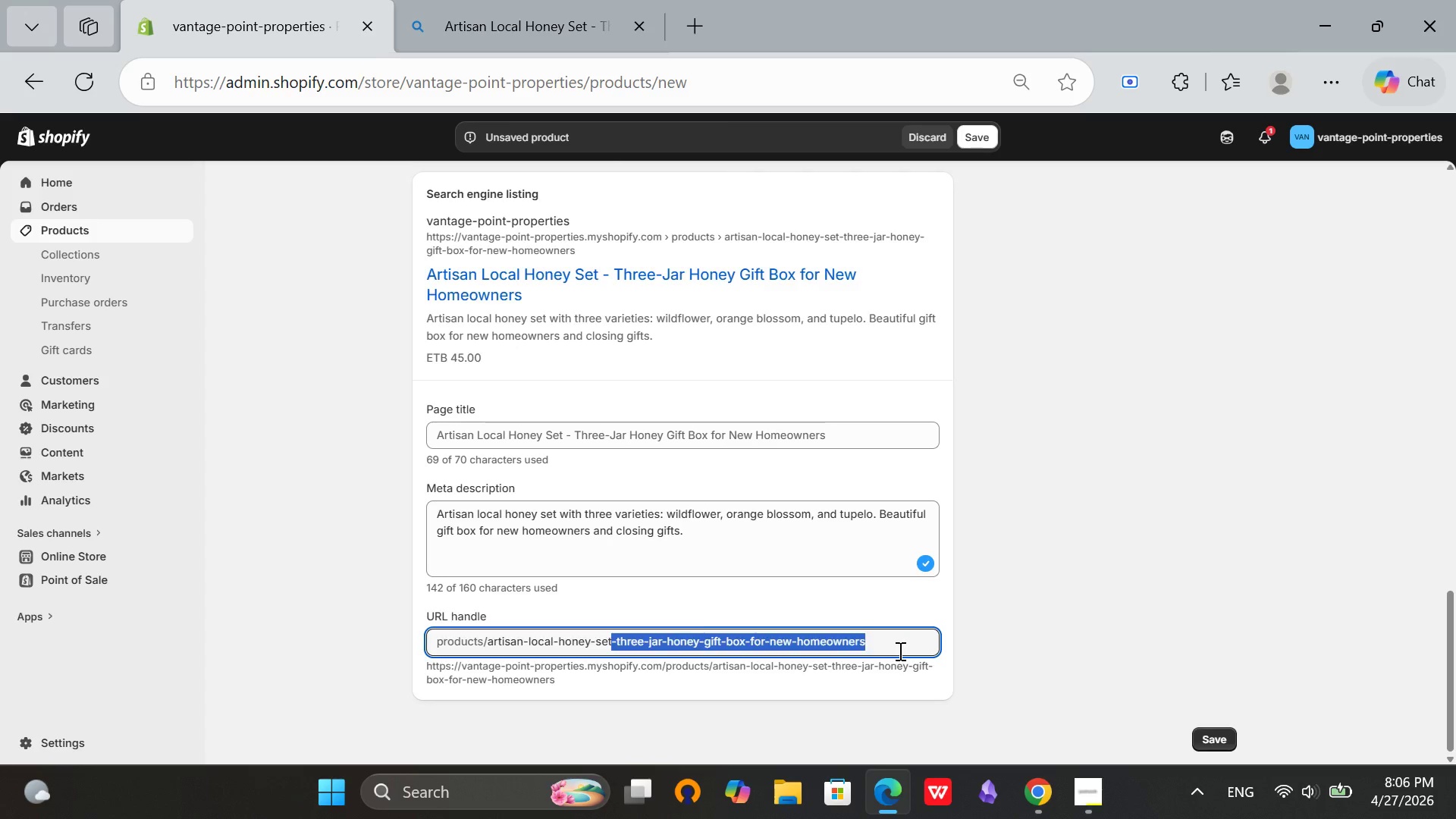 
key(Backspace)
 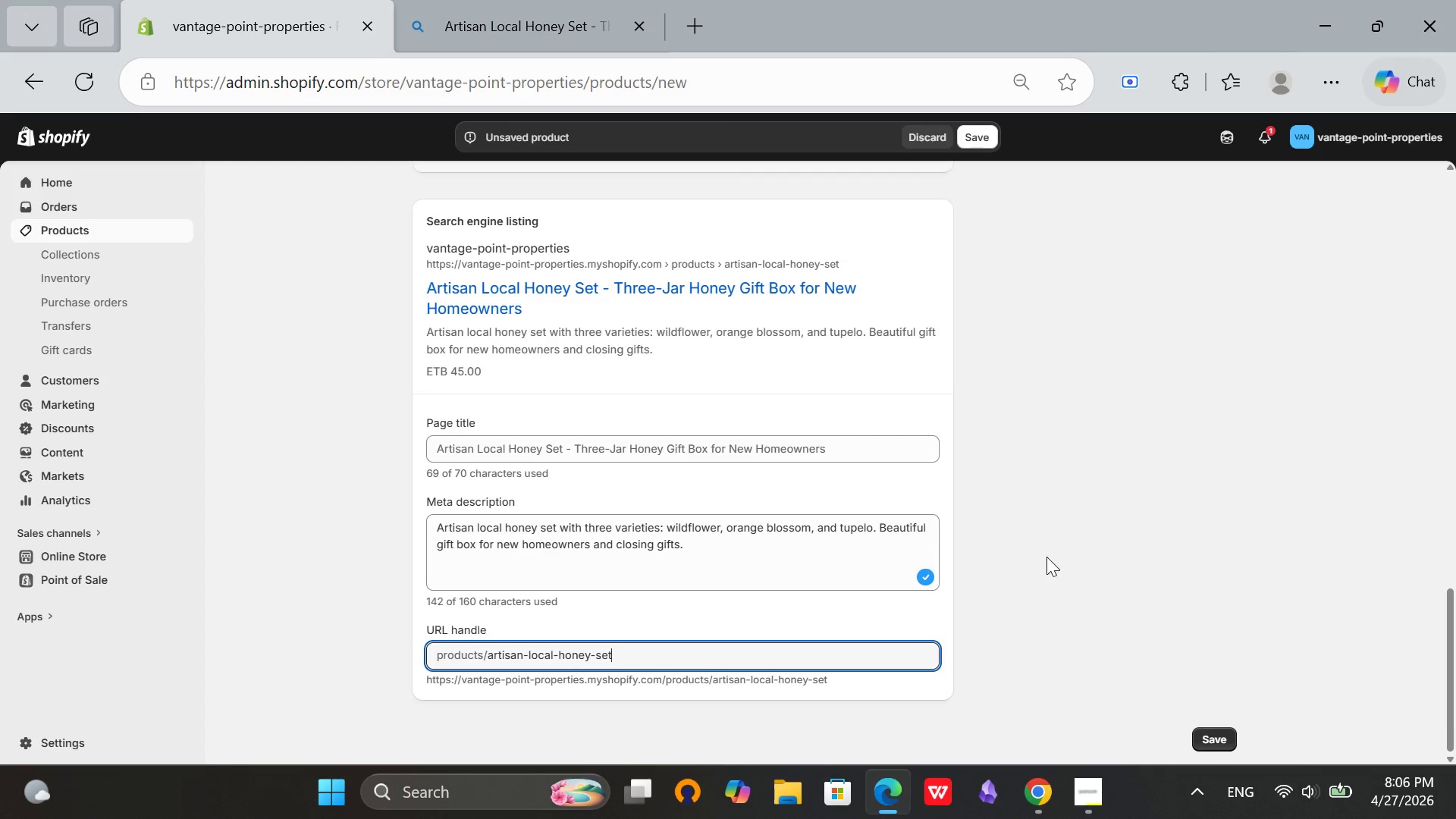 
left_click([1046, 557])
 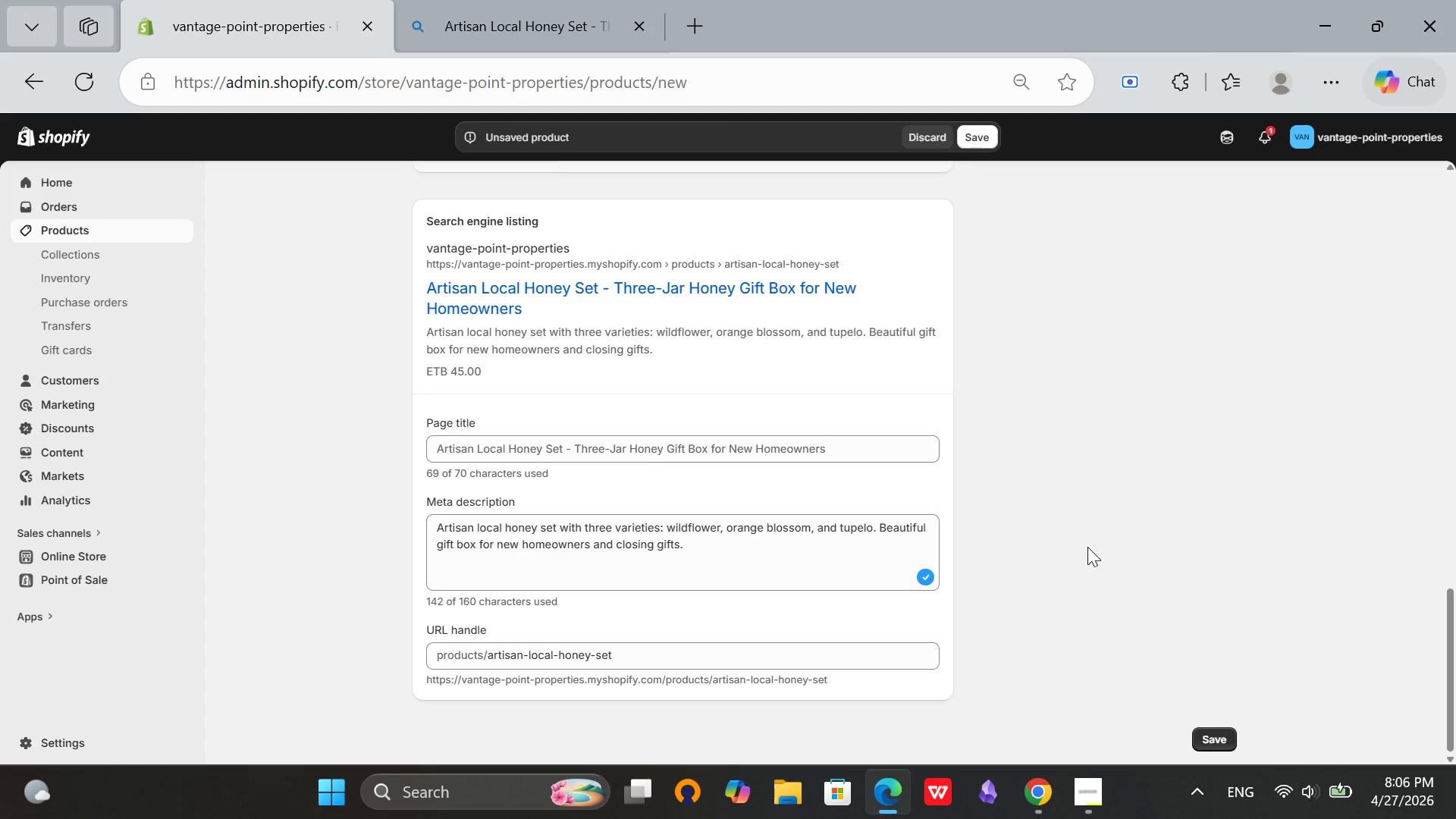 
scroll: coordinate [1087, 544], scroll_direction: up, amount: 13.0
 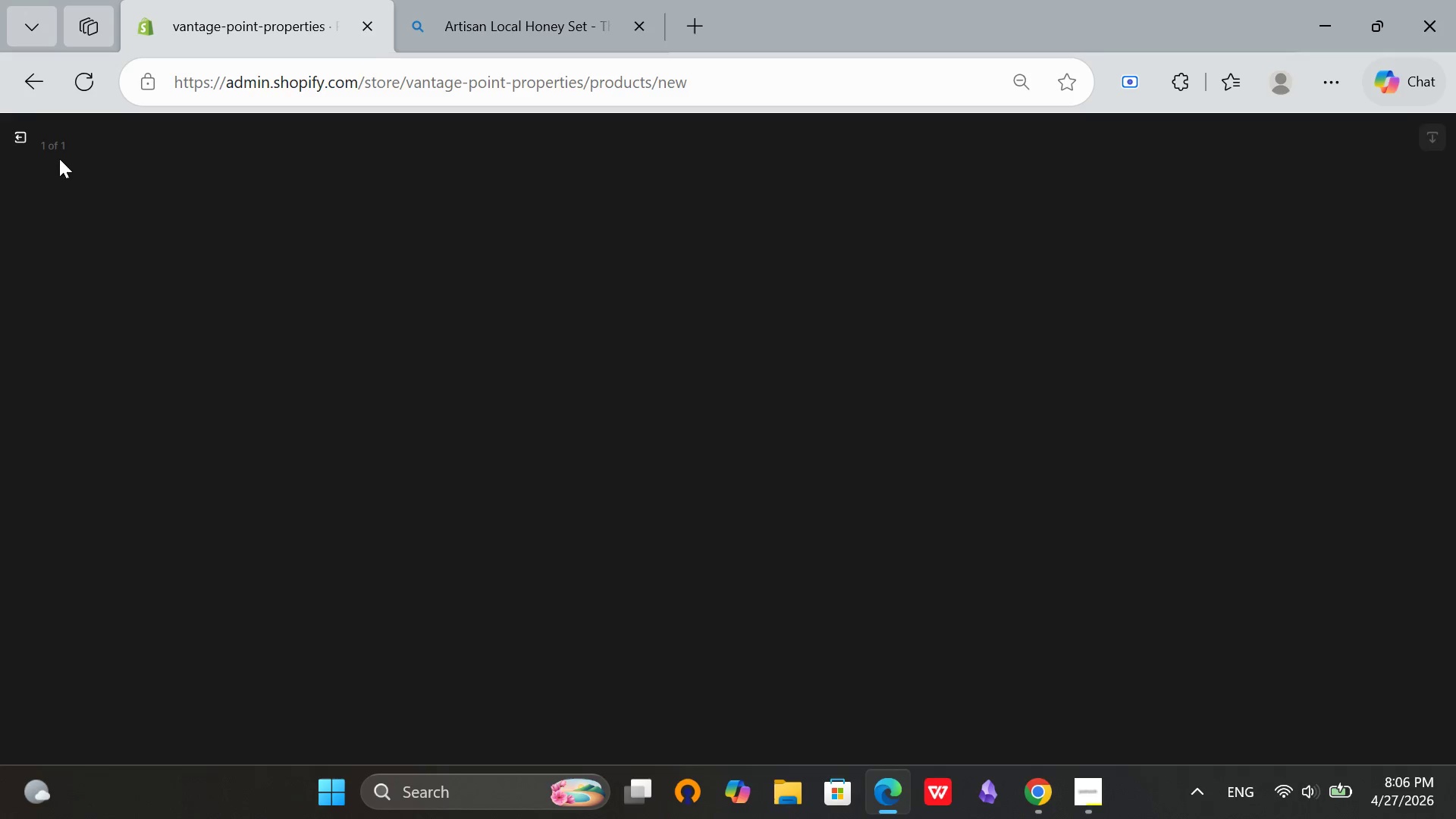 
left_click([18, 142])
 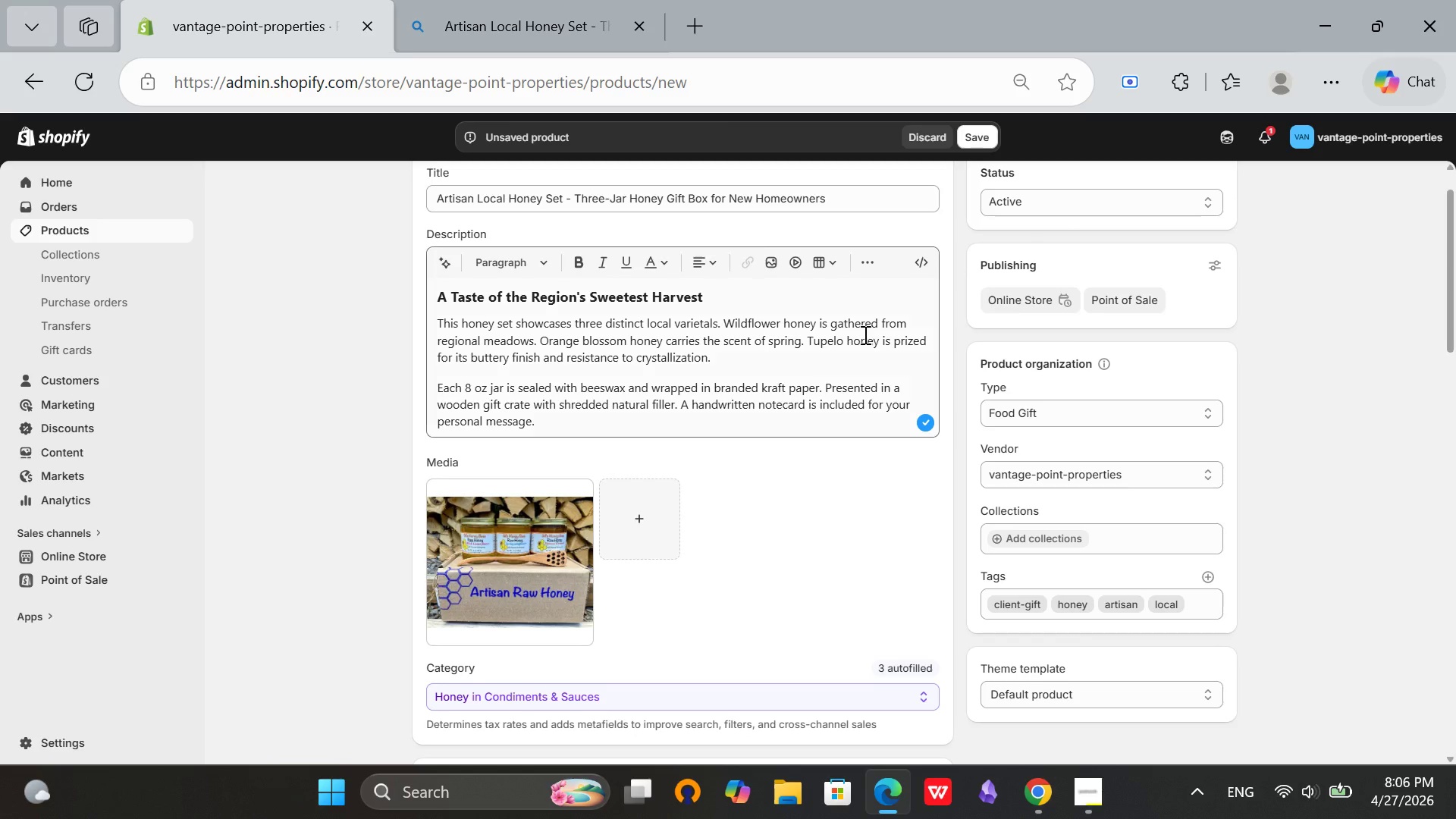 
scroll: coordinate [866, 336], scroll_direction: up, amount: 3.0
 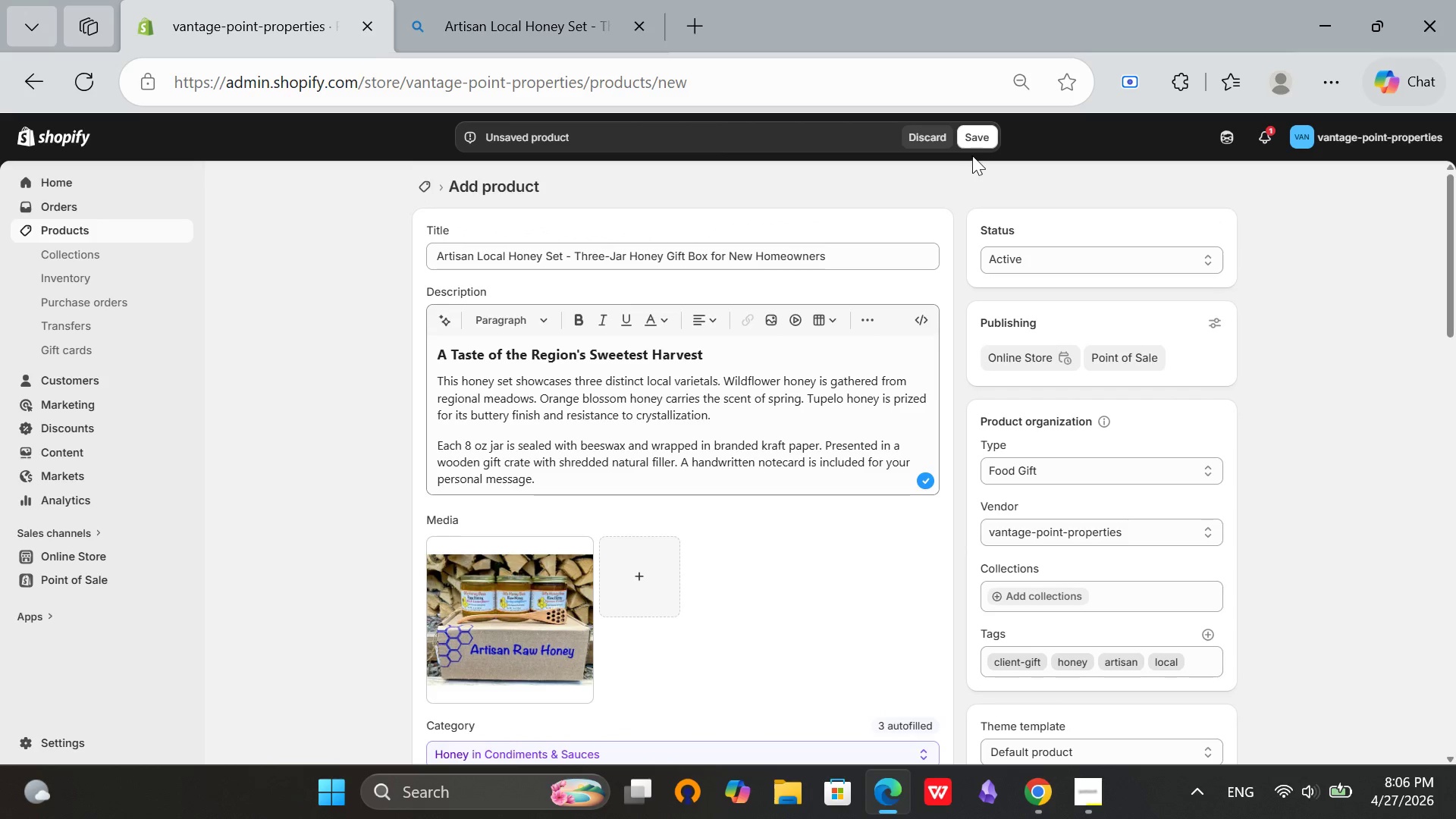 
left_click([981, 141])
 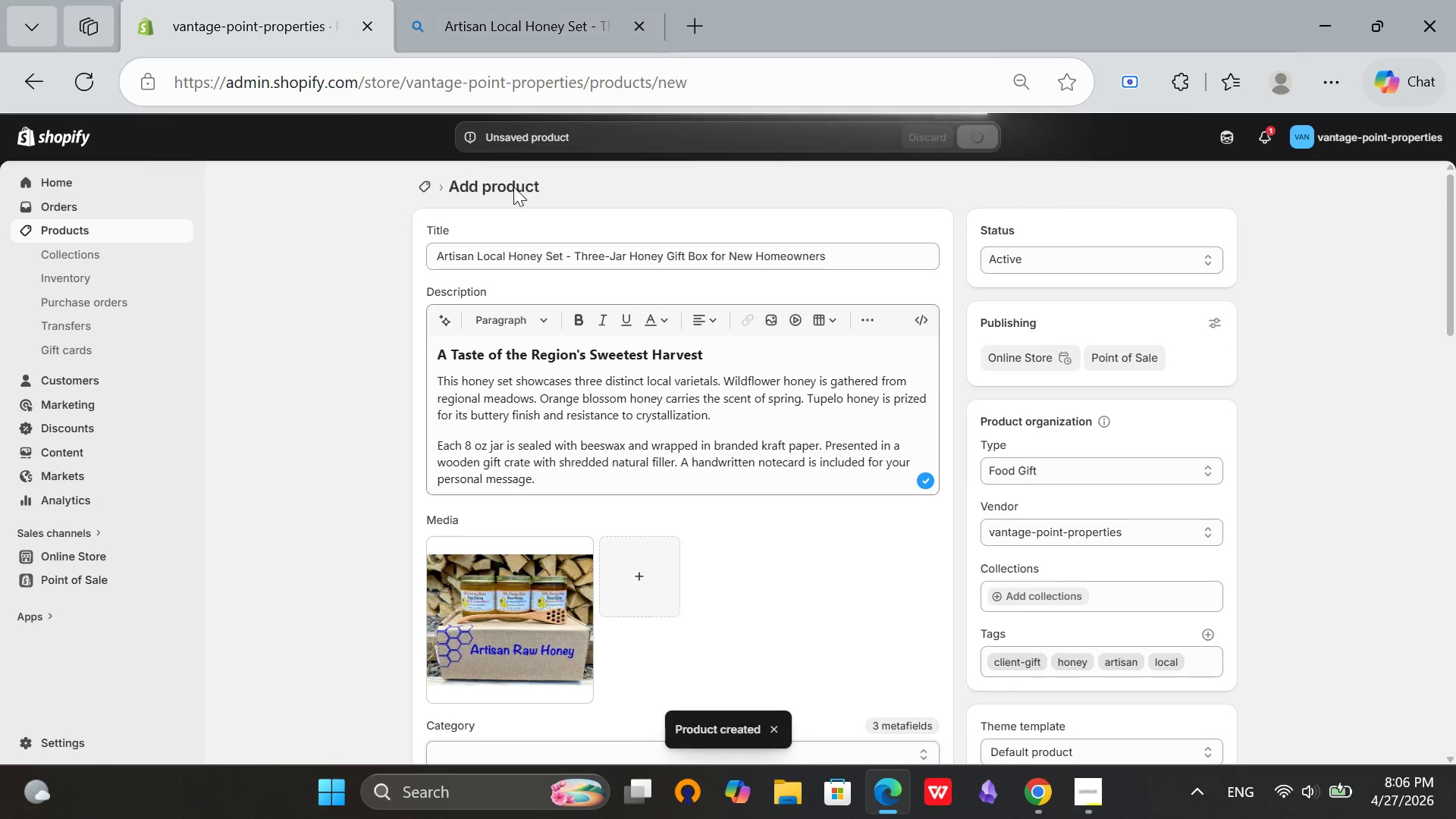 
wait(12.45)
 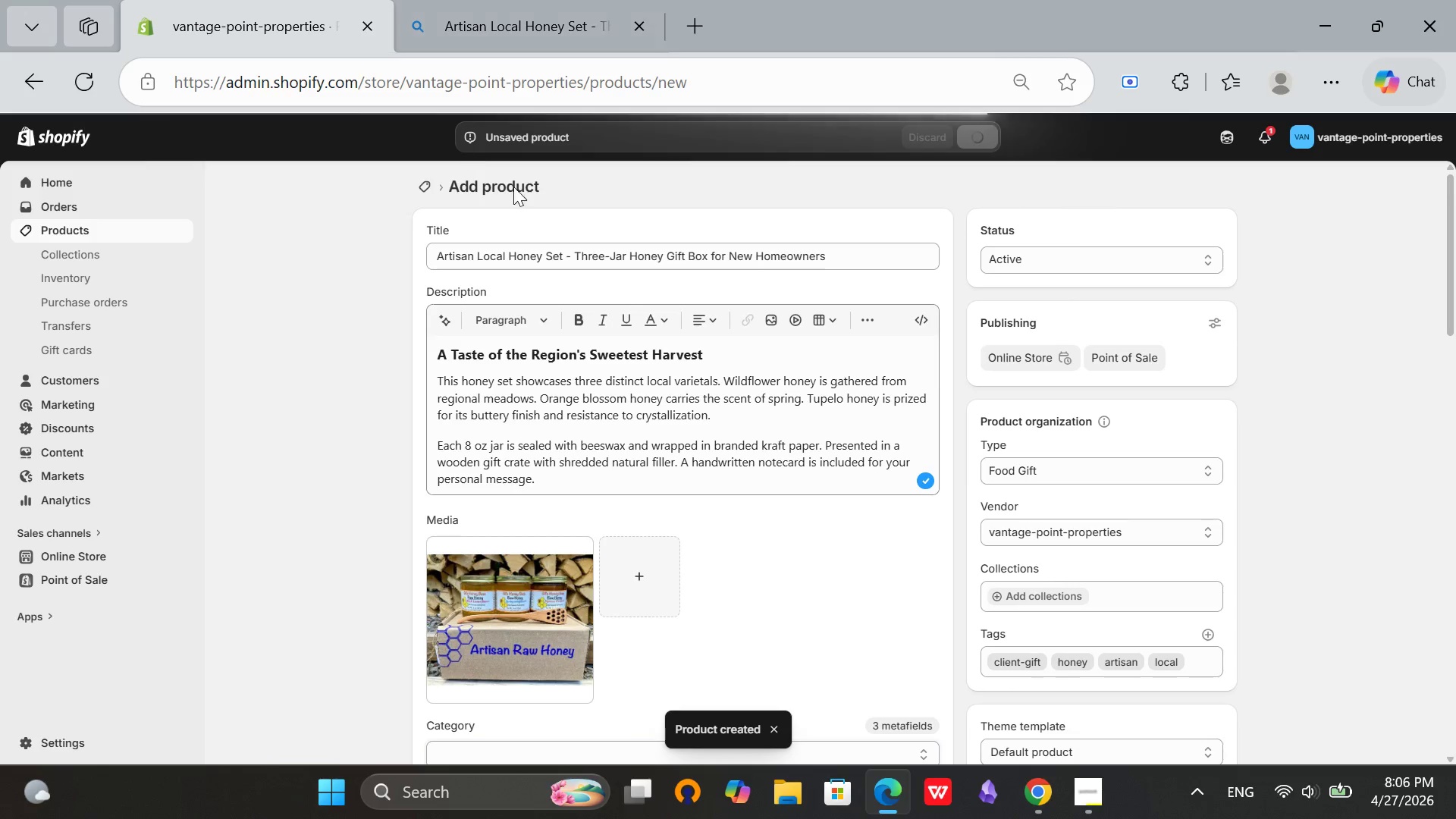 
left_click([1320, 256])
 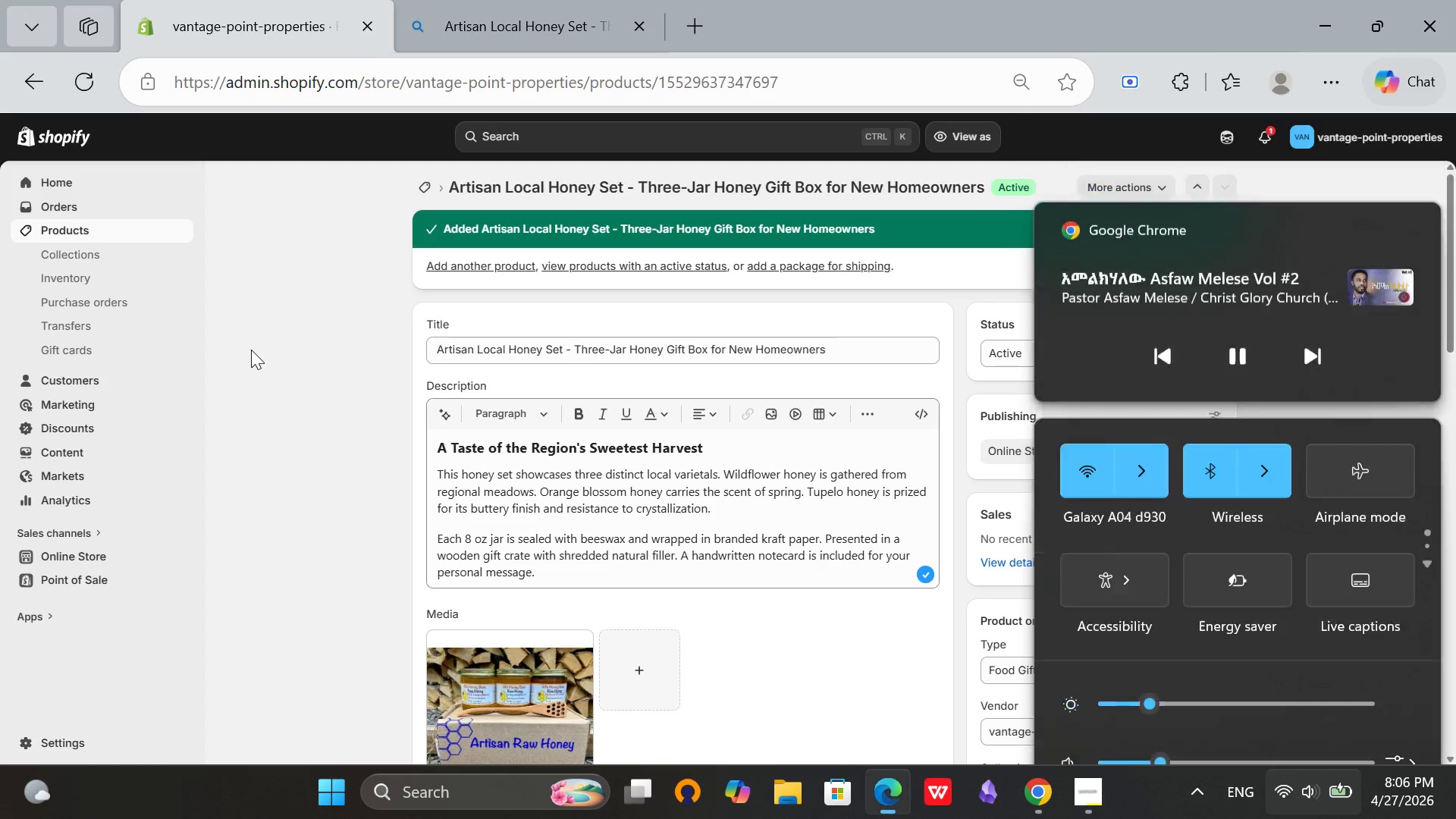 
left_click([432, 187])
 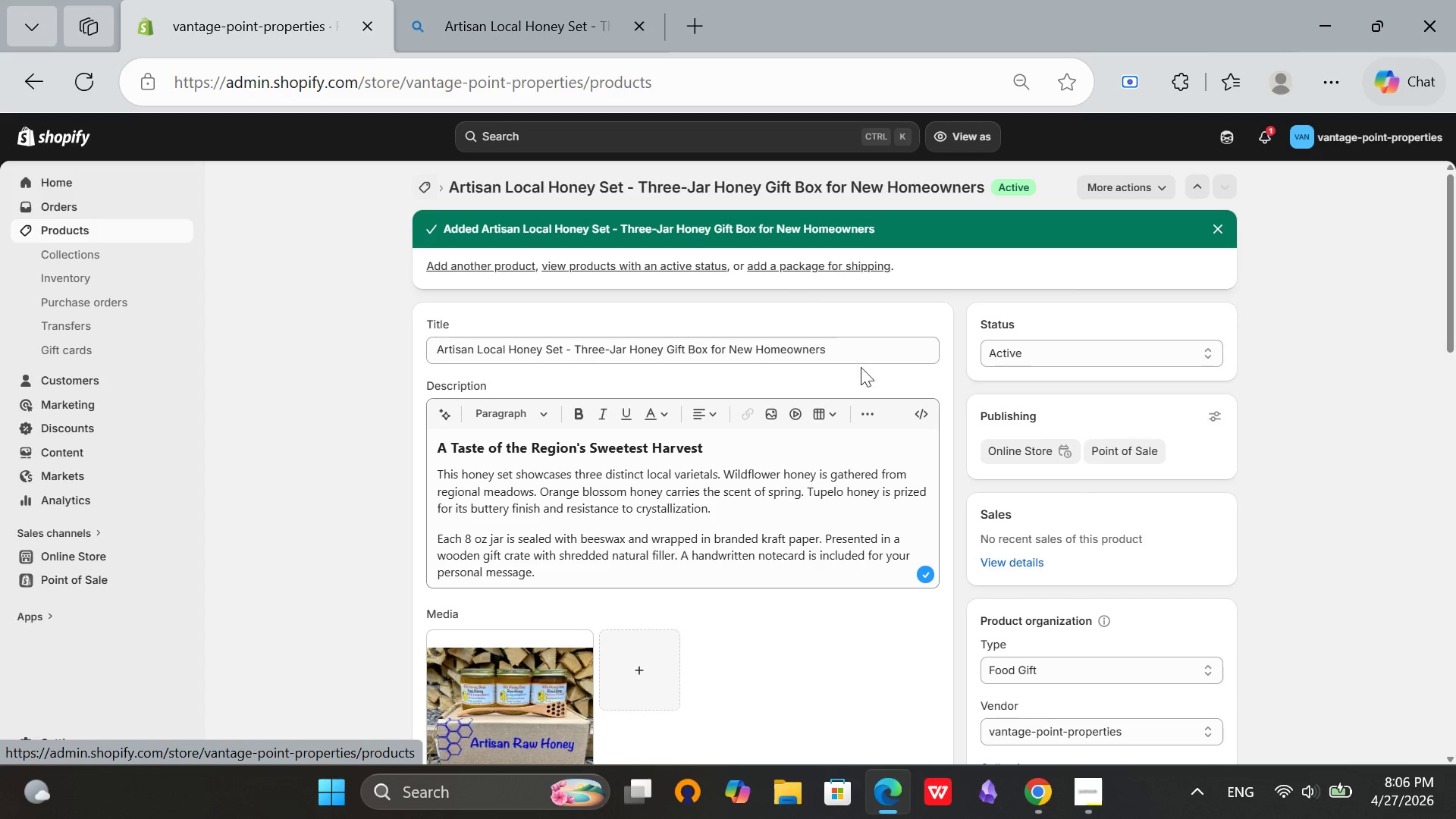 
scroll: coordinate [904, 415], scroll_direction: down, amount: 3.0
 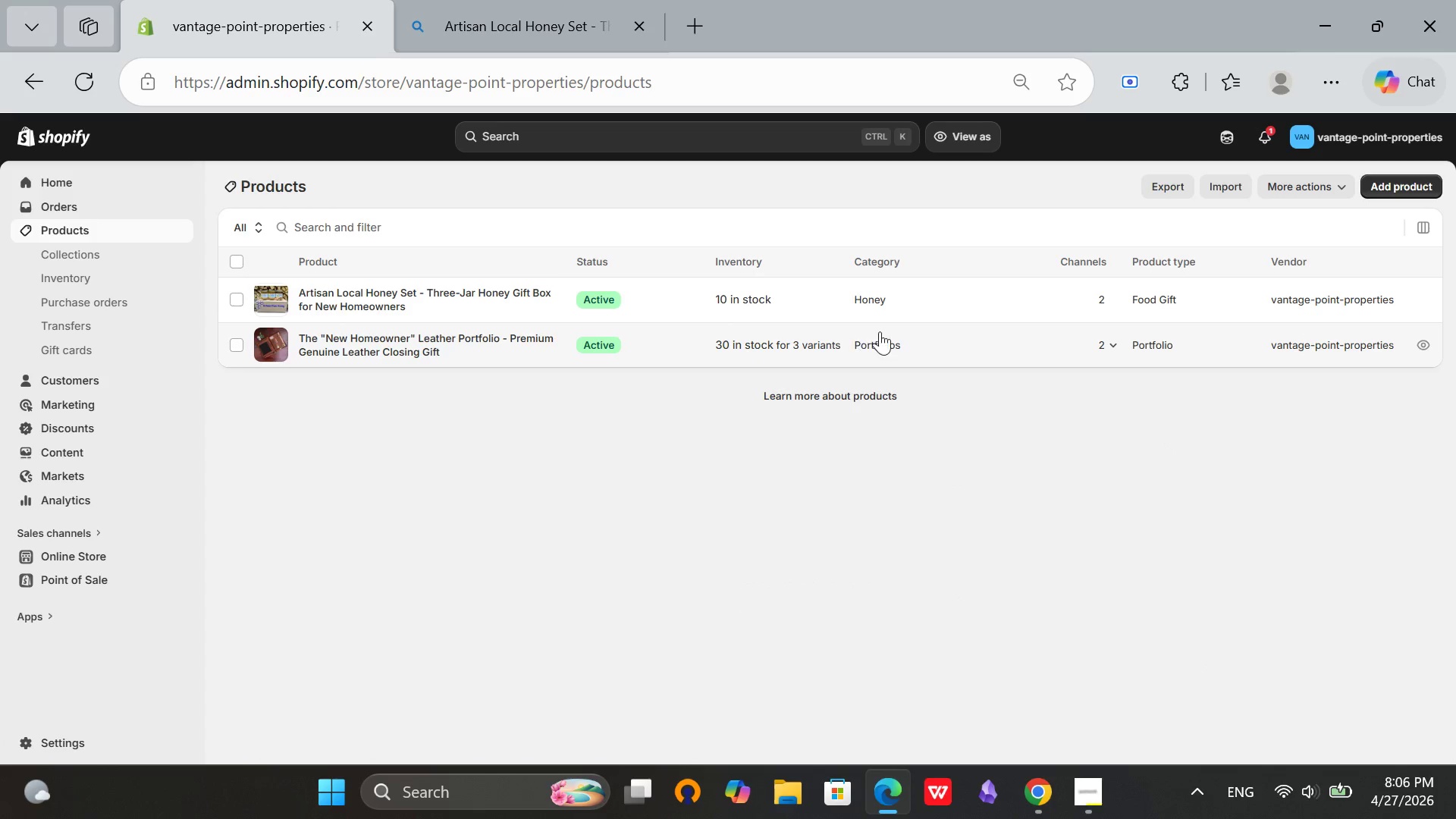 
wait(7.82)
 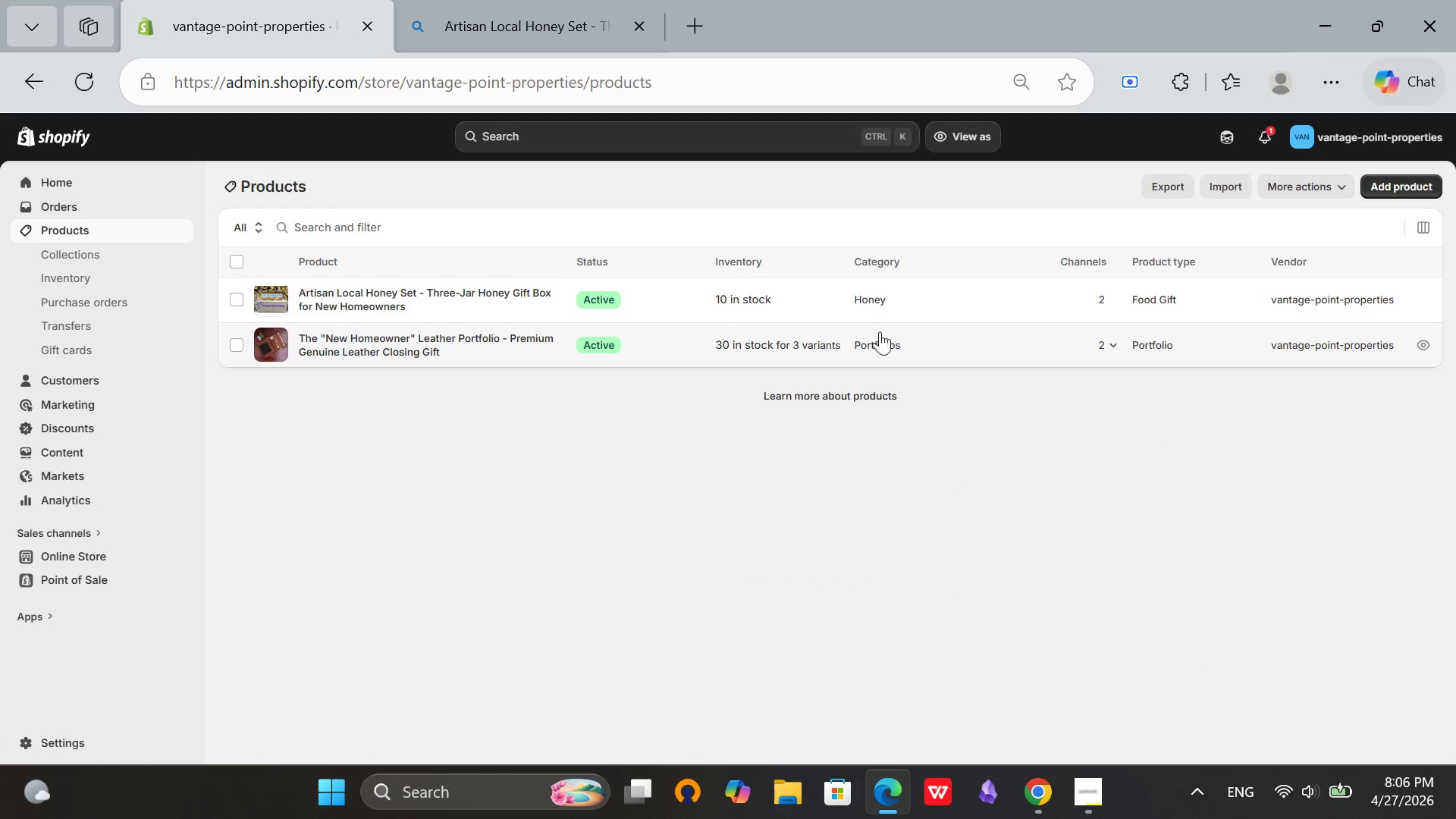 
left_click([1402, 175])
 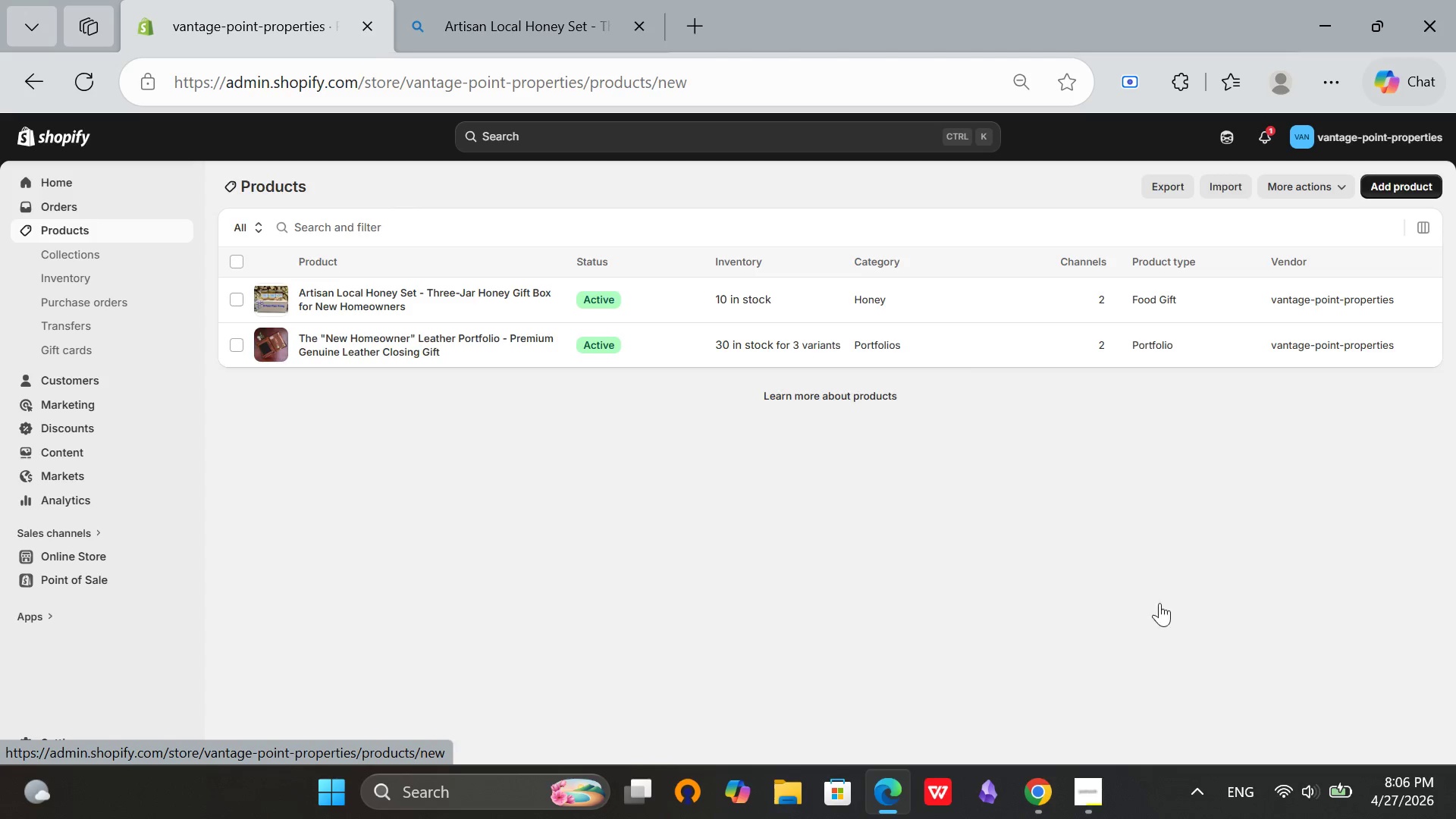 
left_click([1083, 818])